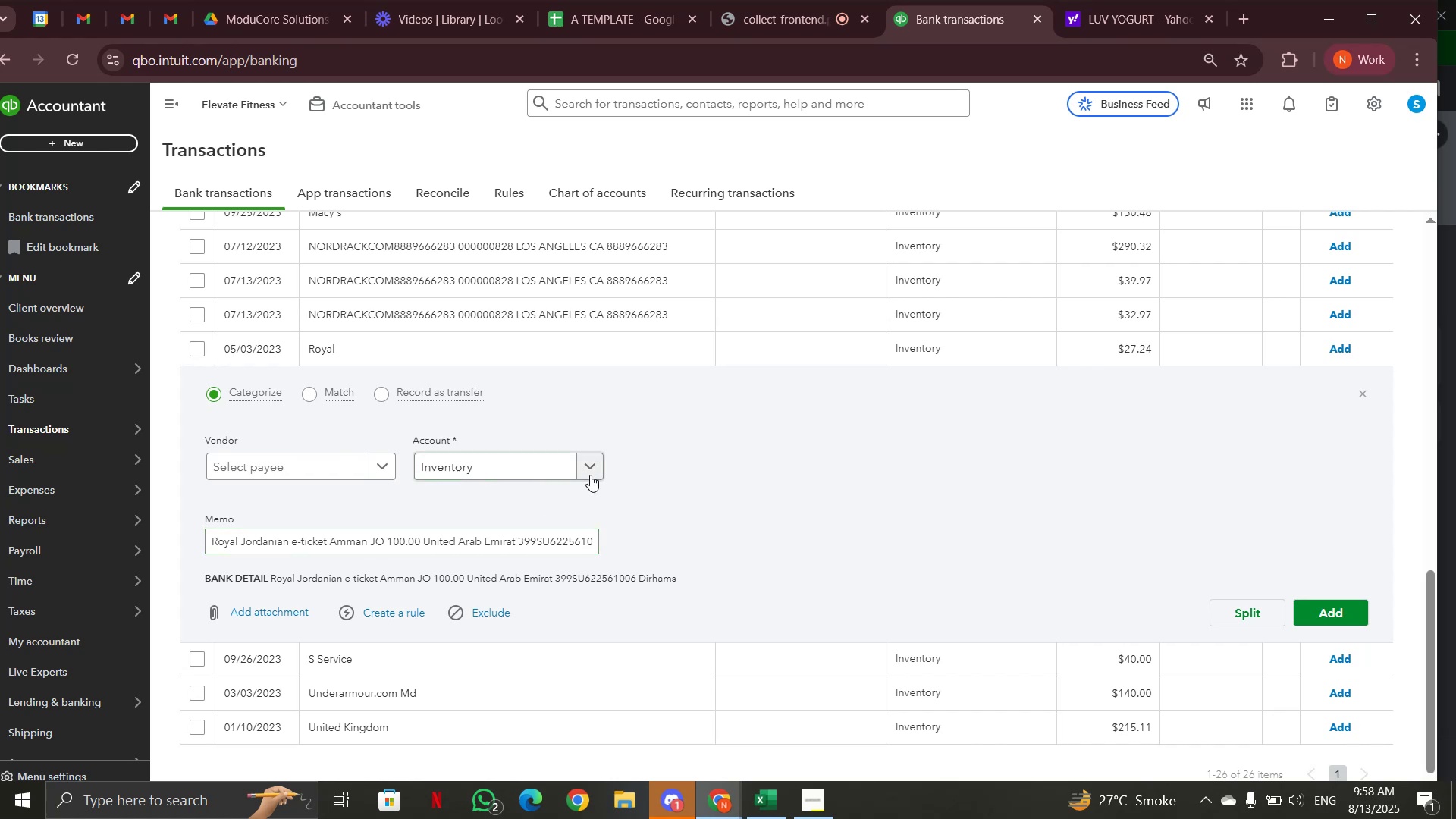 
left_click([589, 473])
 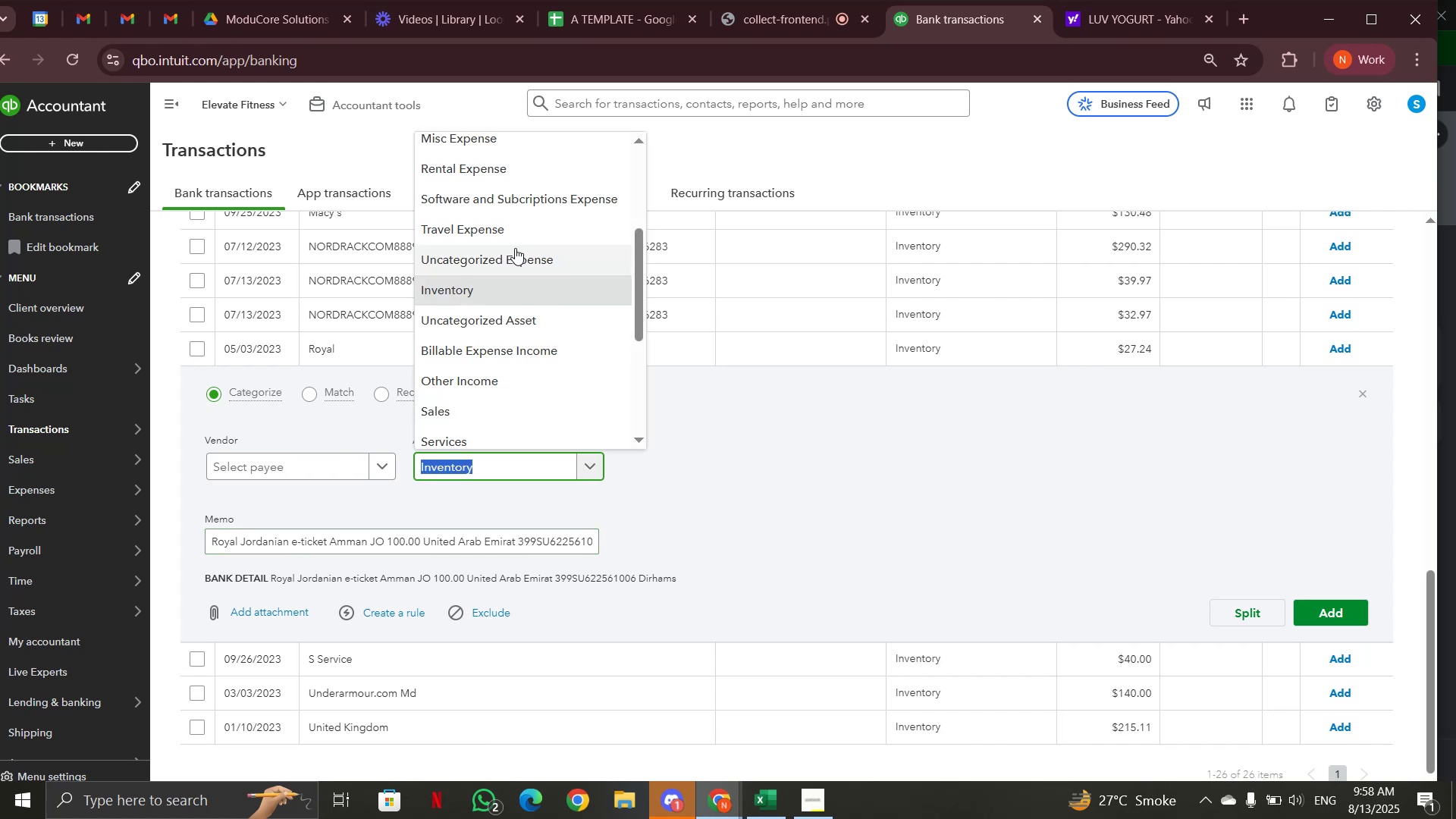 
left_click([515, 238])
 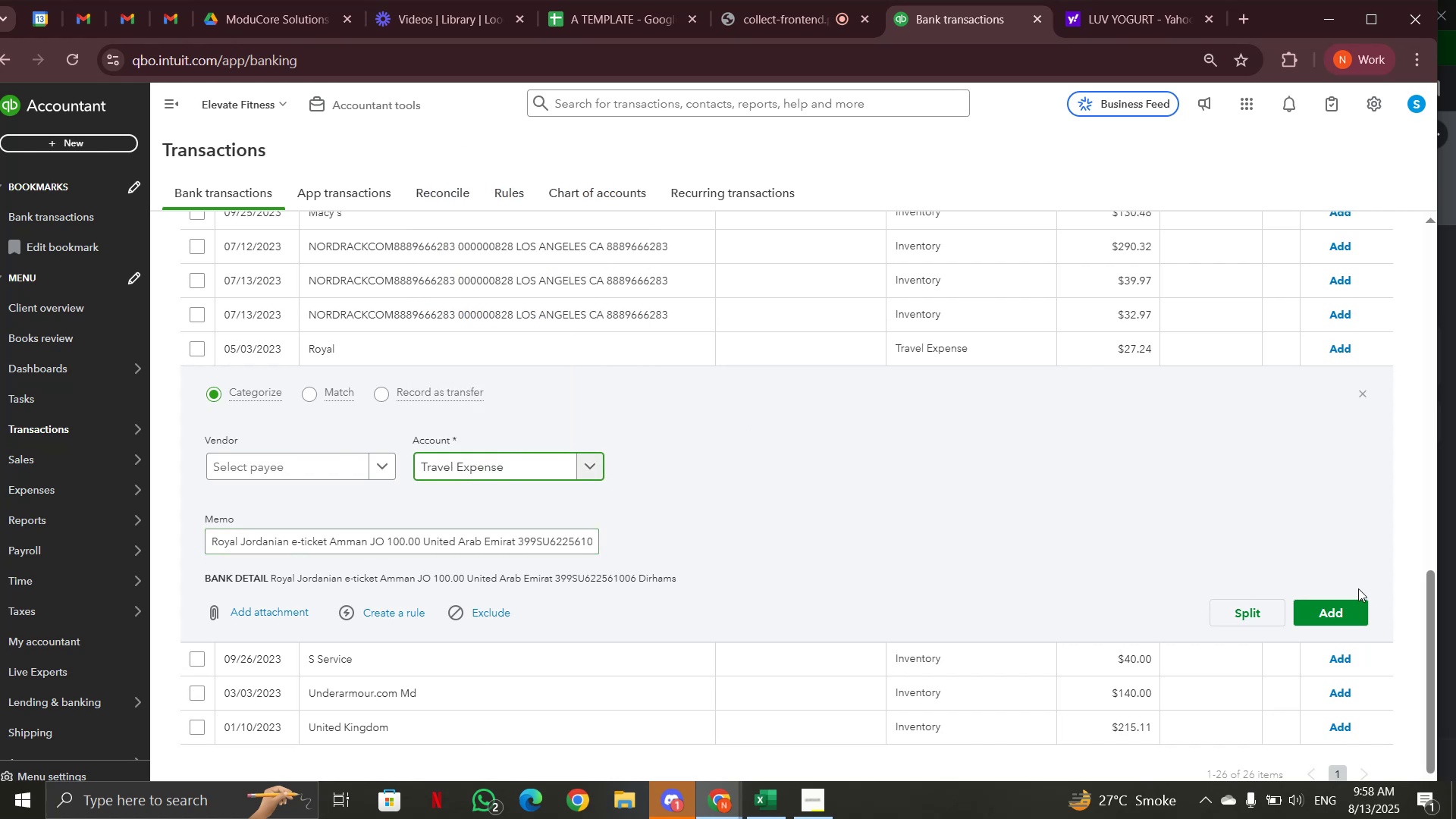 
left_click([1354, 607])
 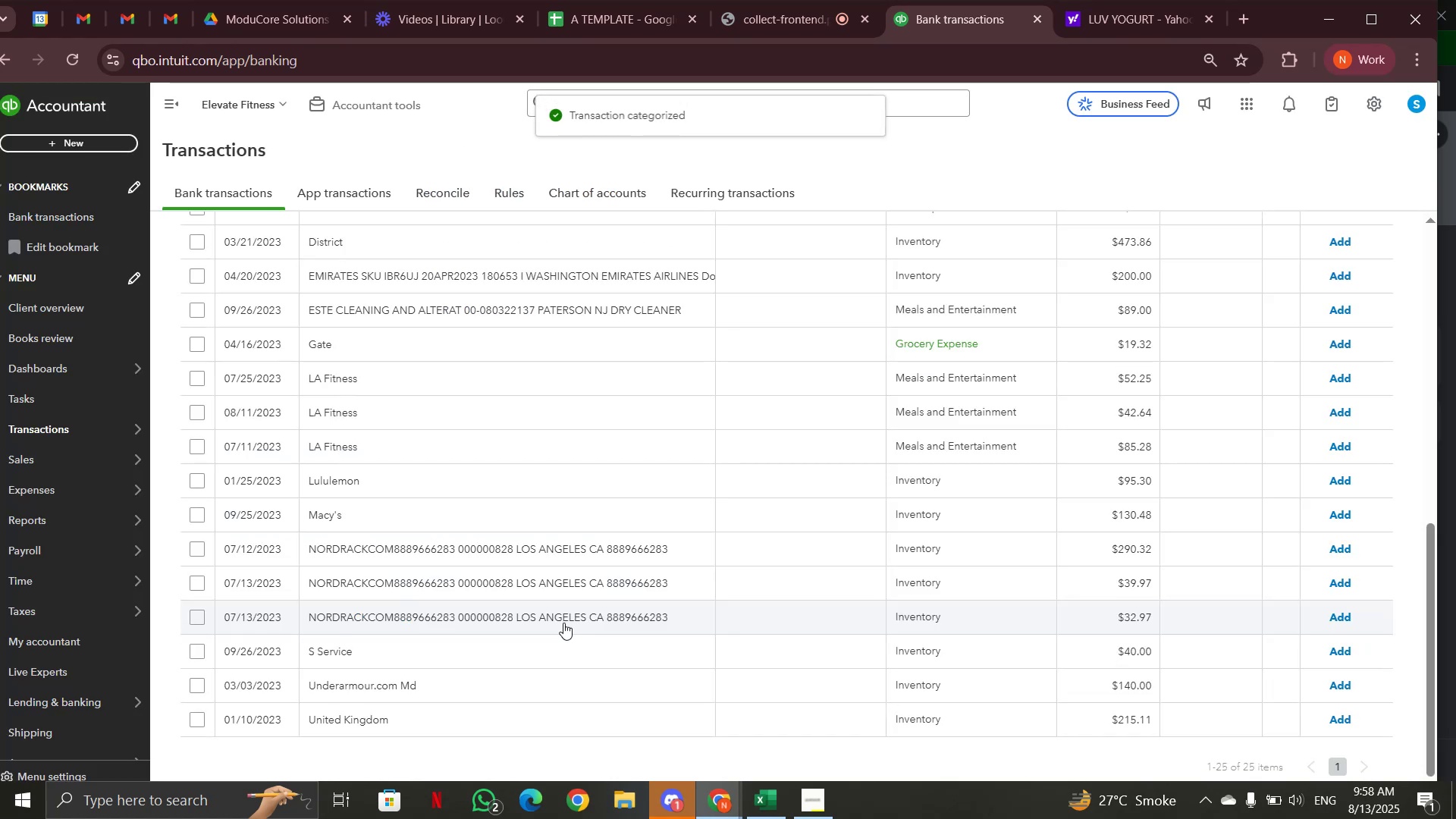 
left_click([538, 686])
 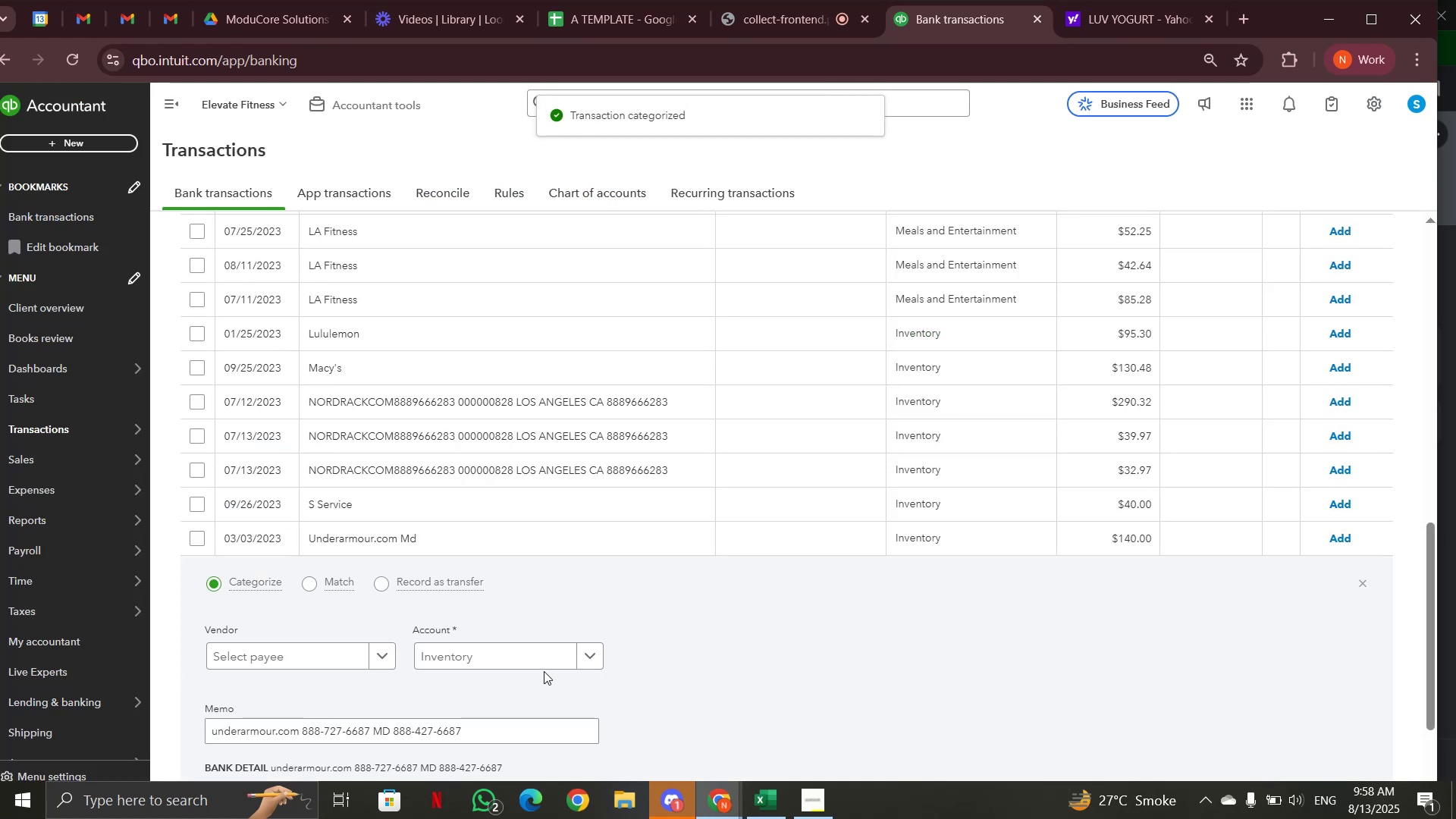 
scroll: coordinate [557, 622], scroll_direction: down, amount: 2.0
 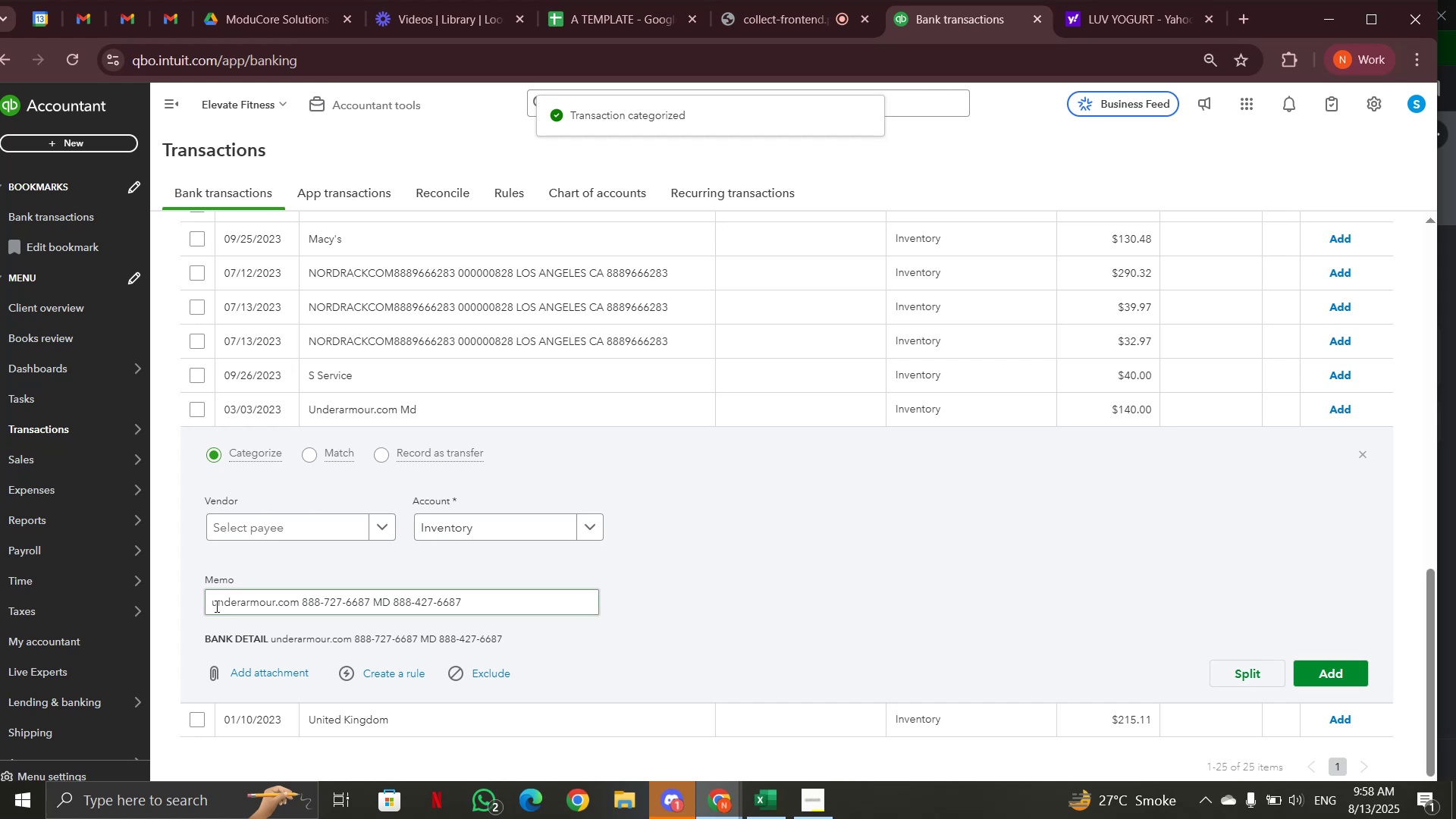 
left_click_drag(start_coordinate=[212, 604], to_coordinate=[276, 604])
 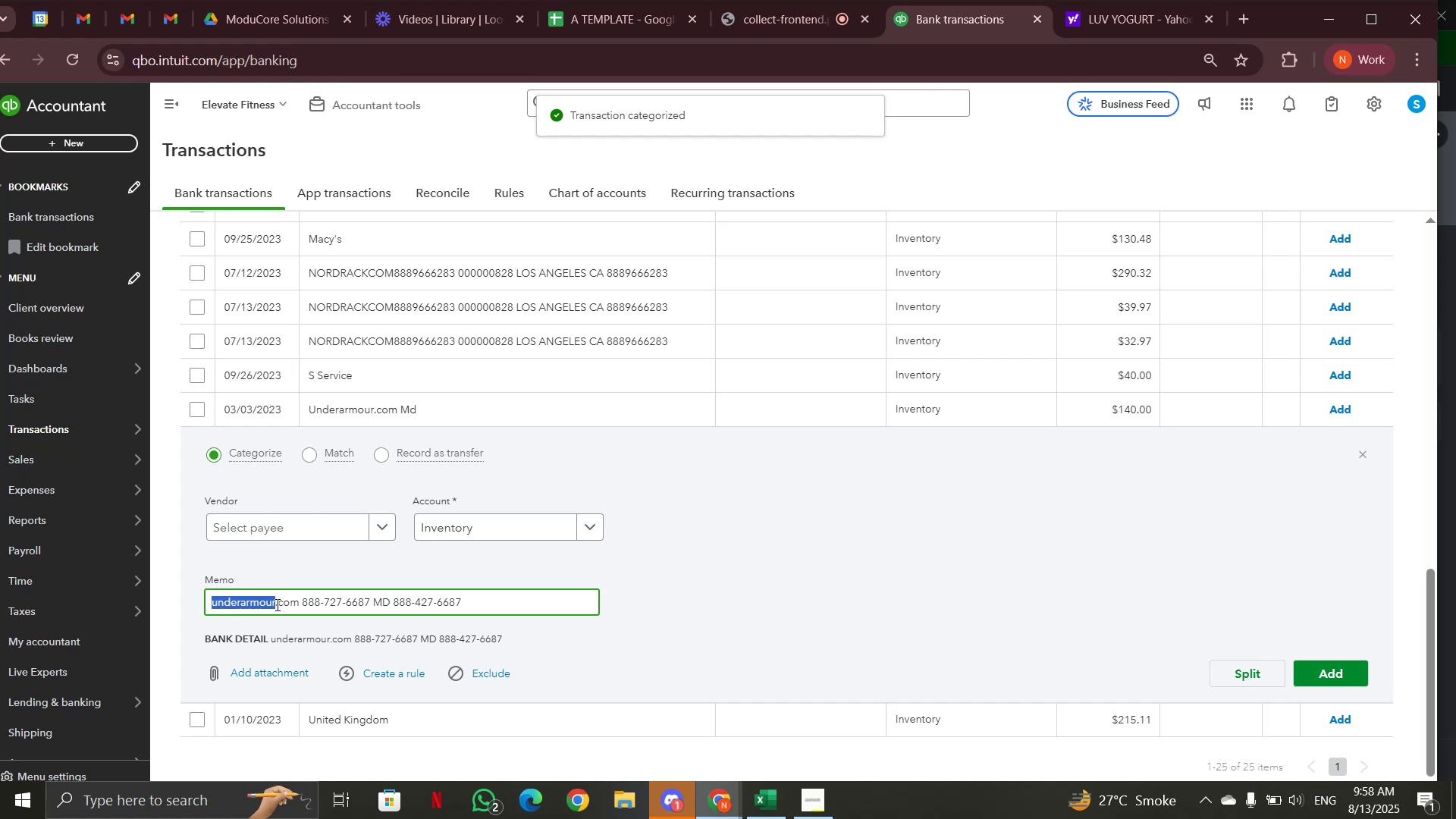 
key(Control+C)
 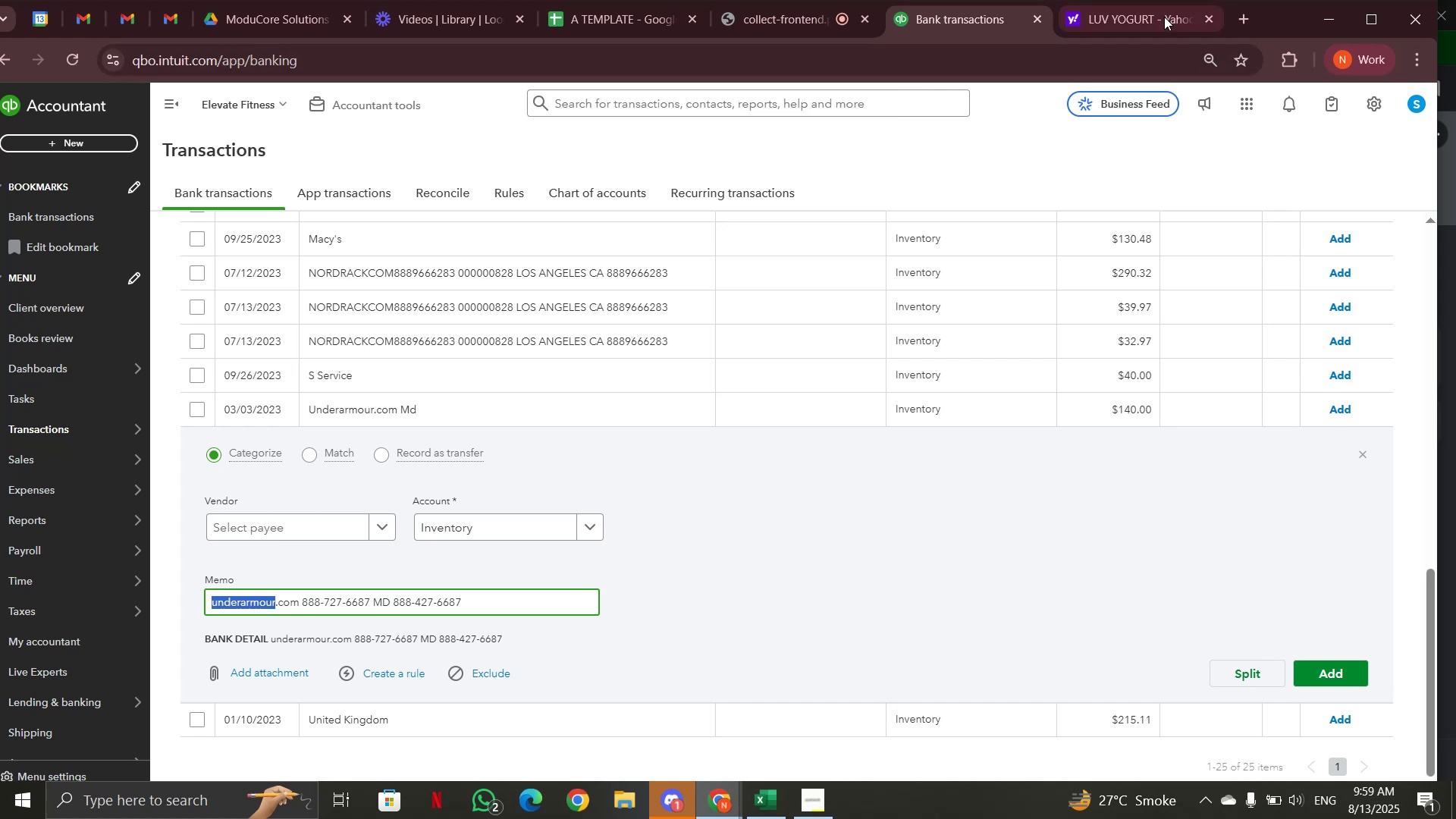 
left_click([1164, 17])
 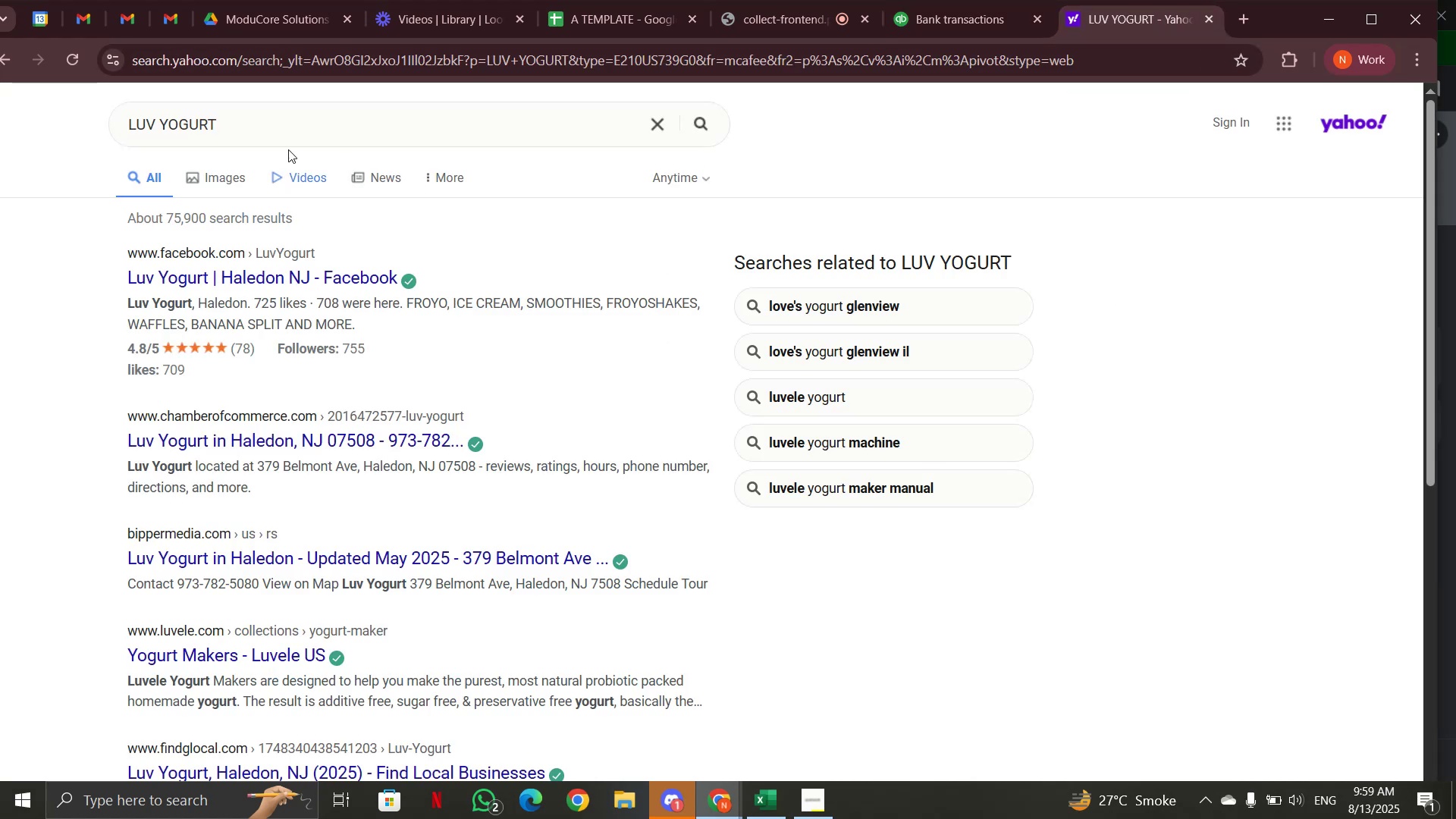 
left_click_drag(start_coordinate=[294, 122], to_coordinate=[127, 130])
 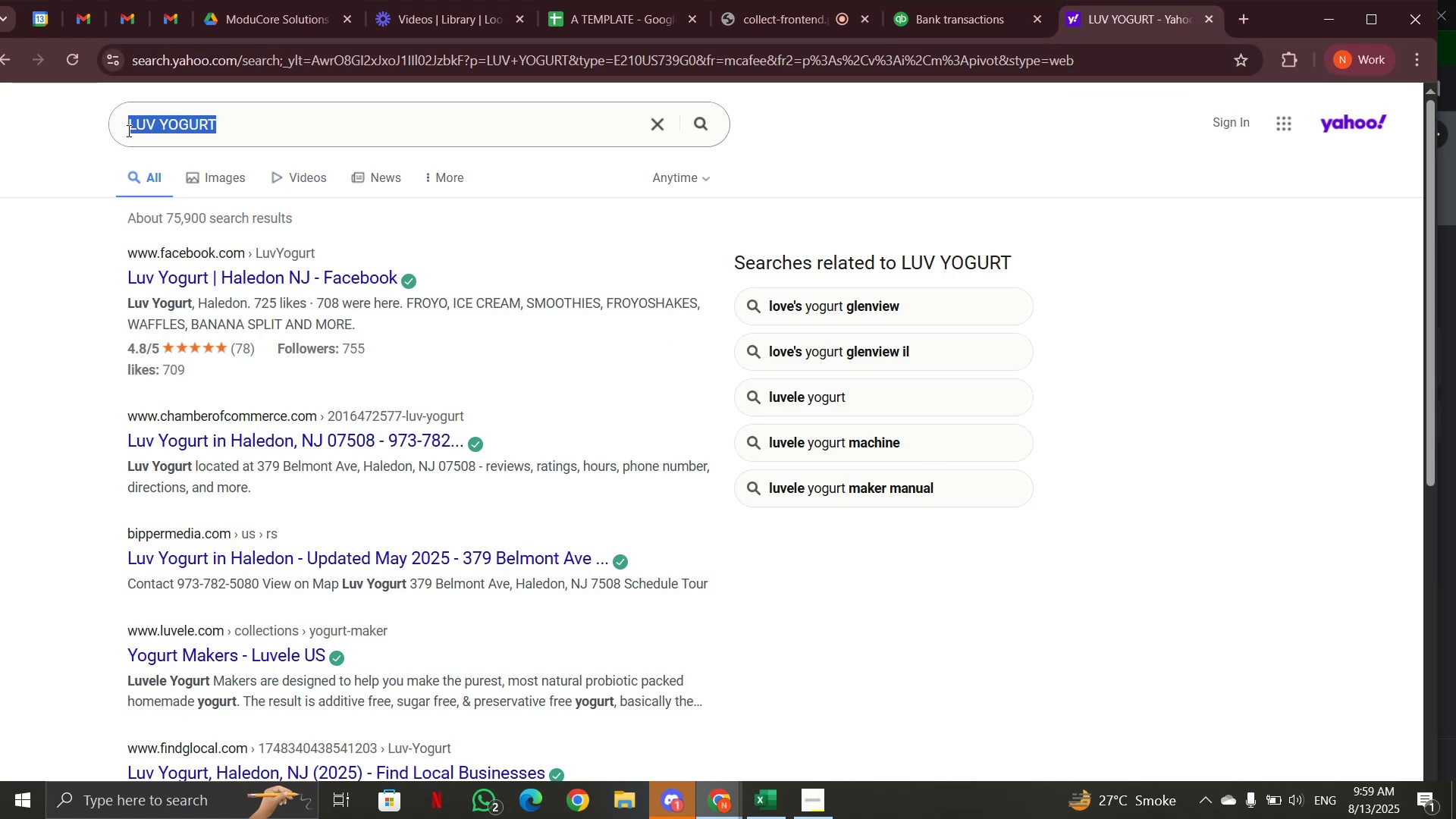 
key(Control+V)
 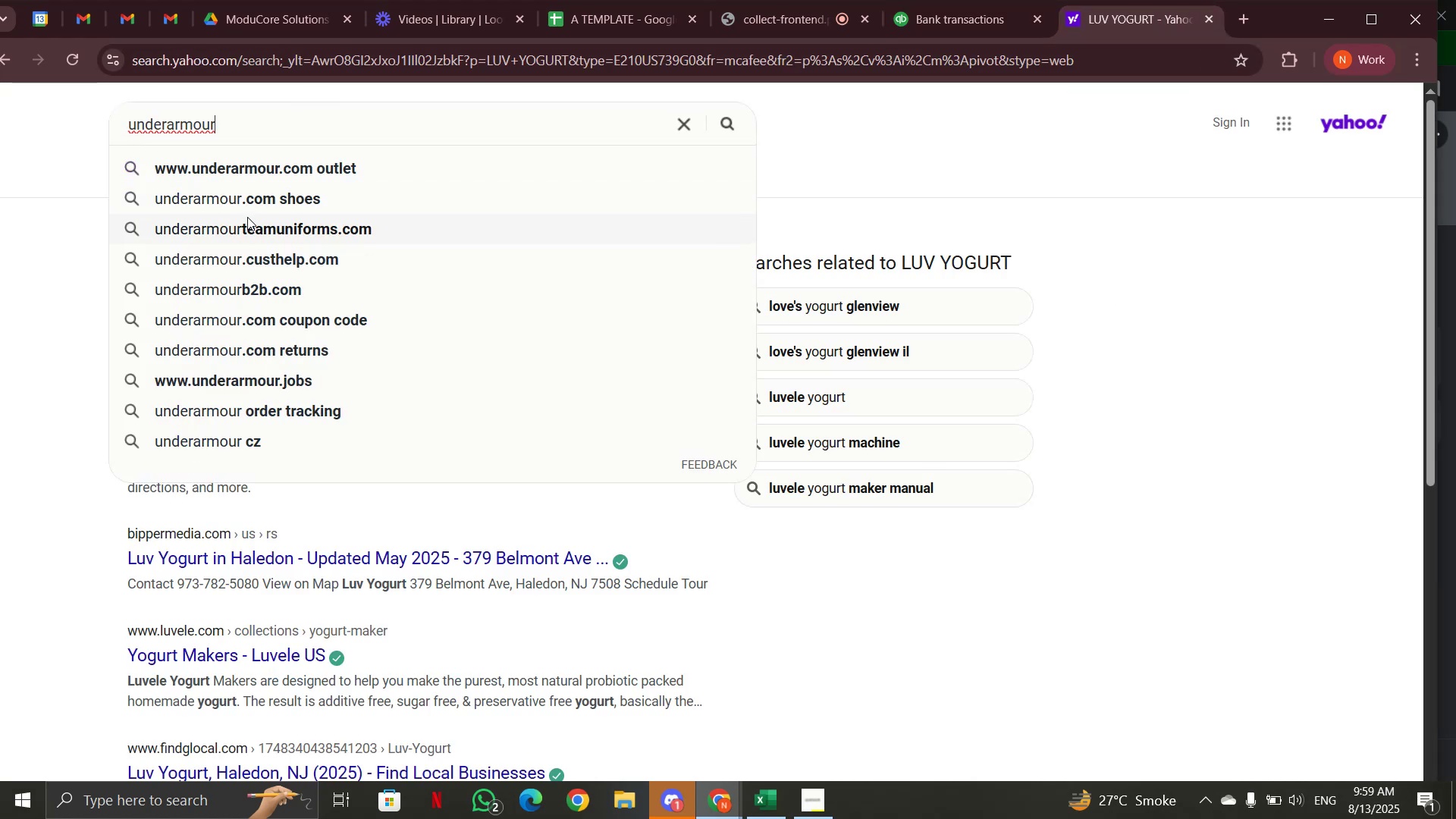 
key(Enter)
 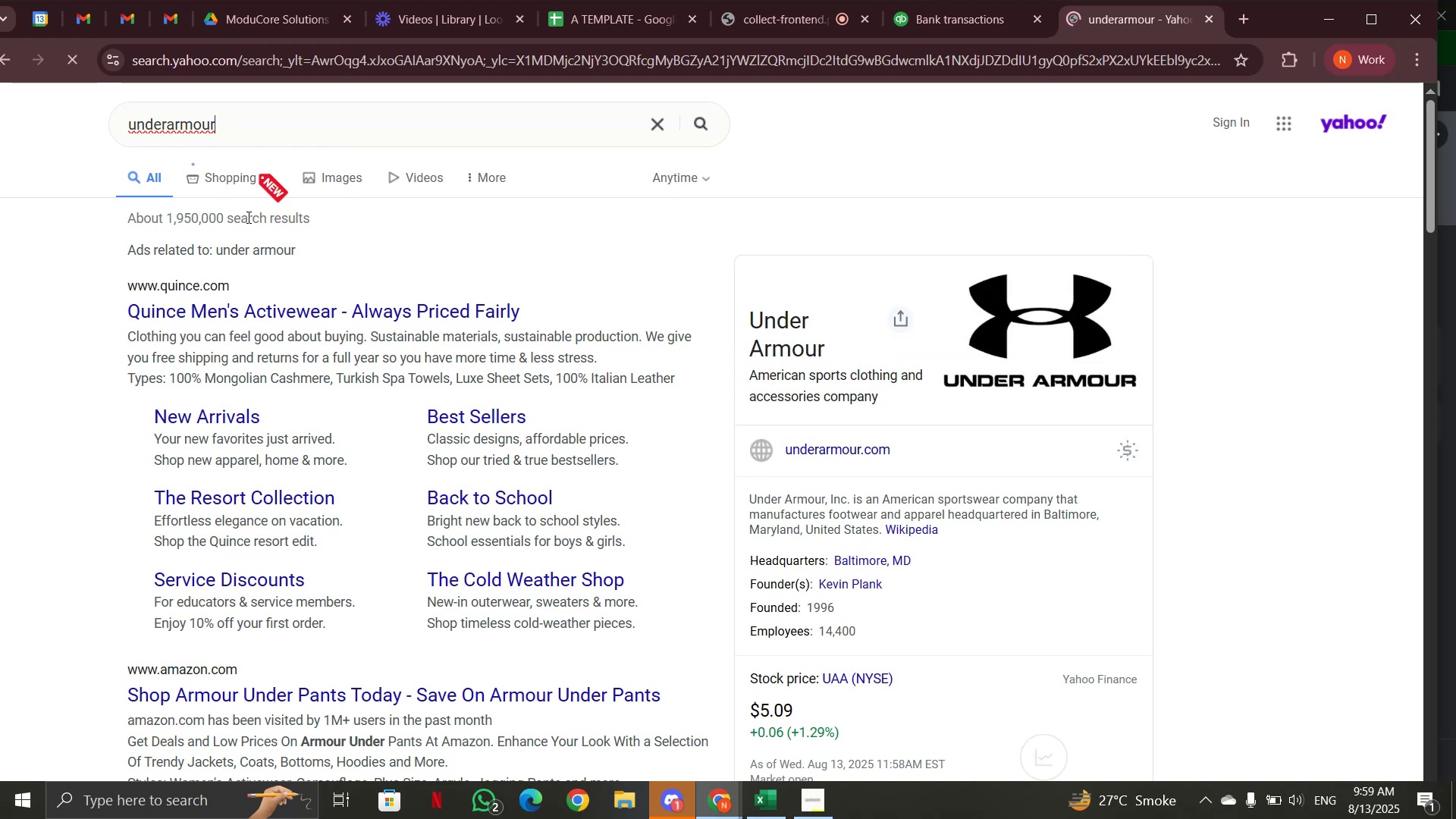 
left_click([990, 24])
 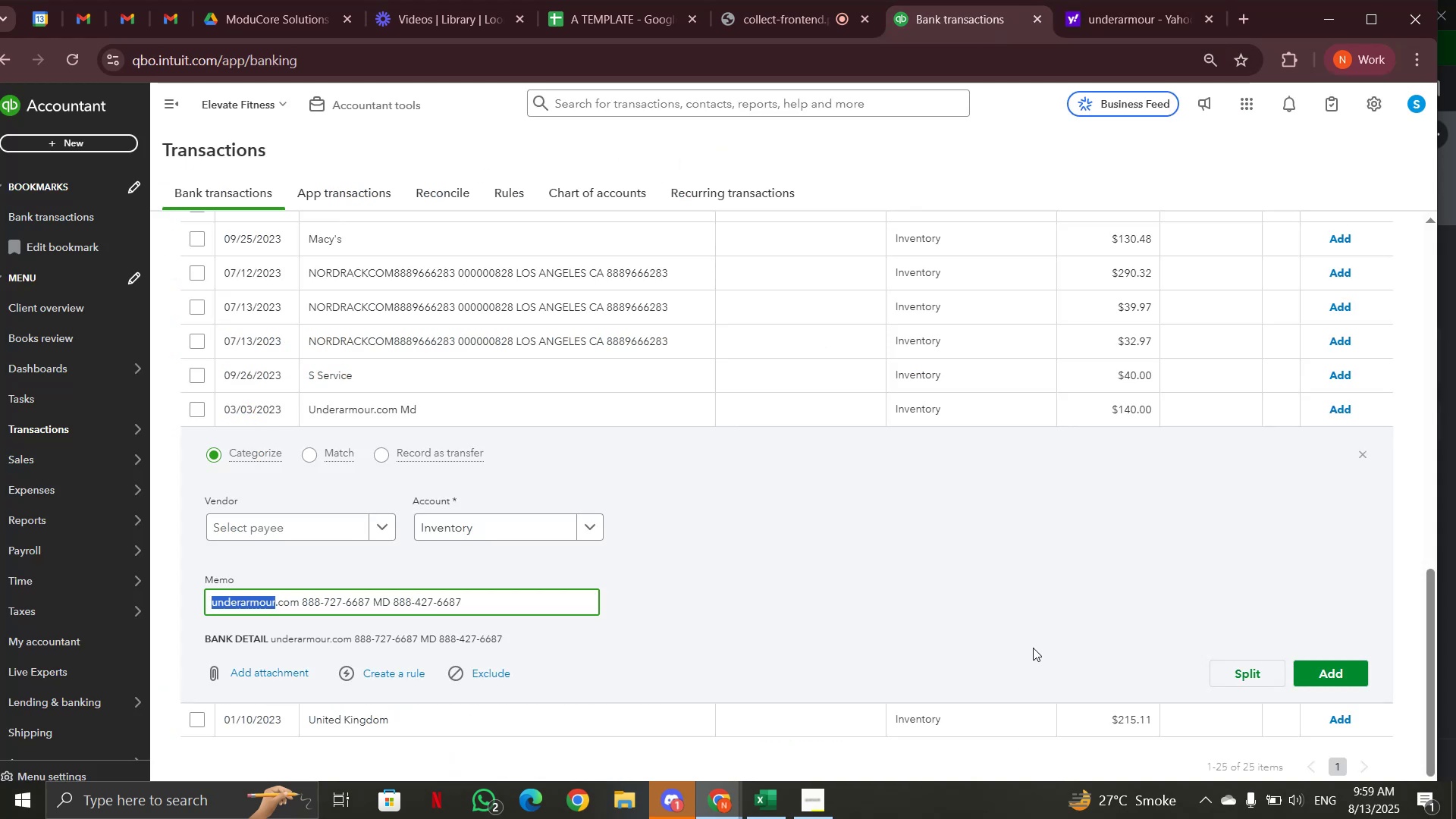 
wait(6.67)
 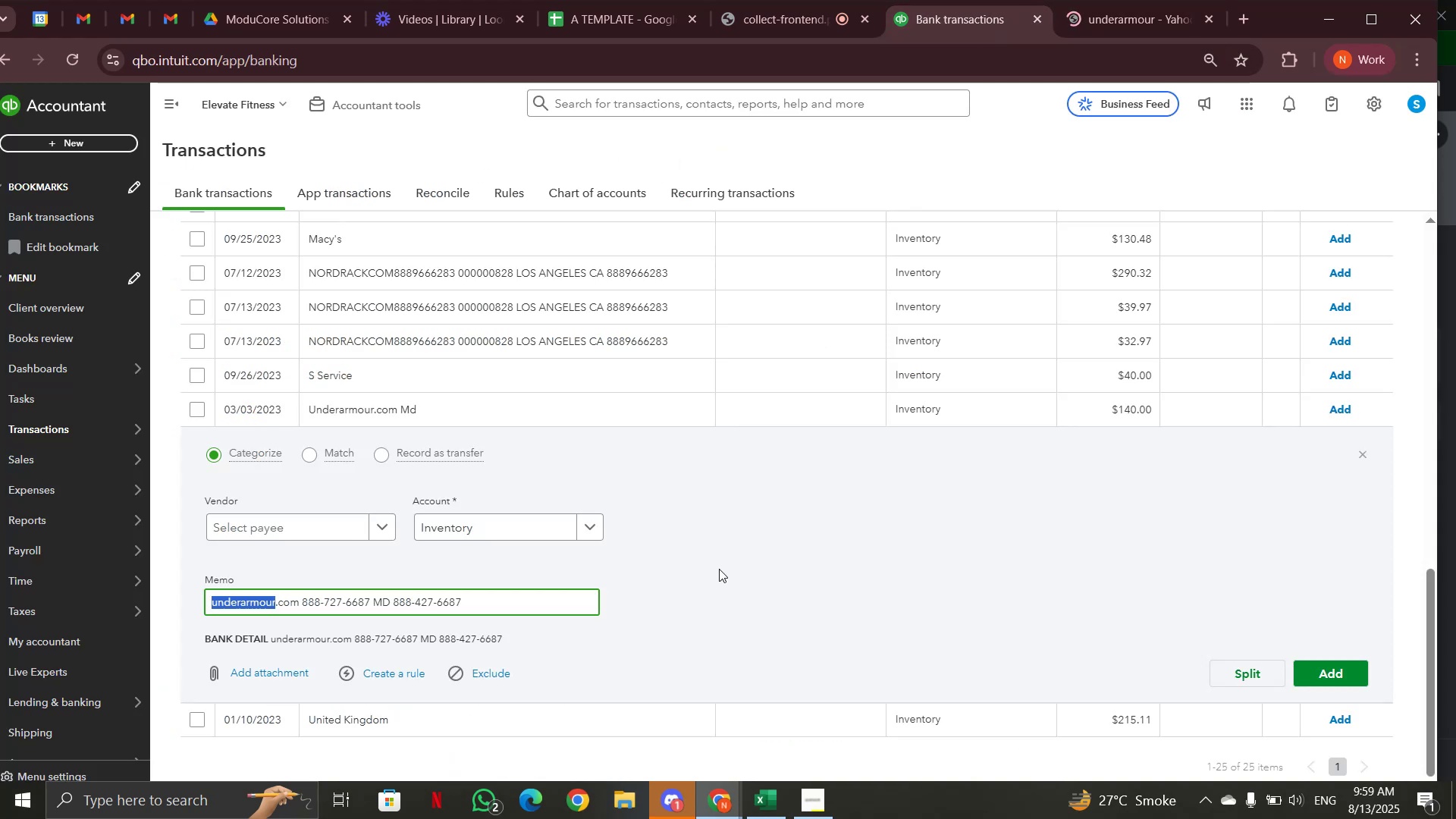 
left_click([1311, 670])
 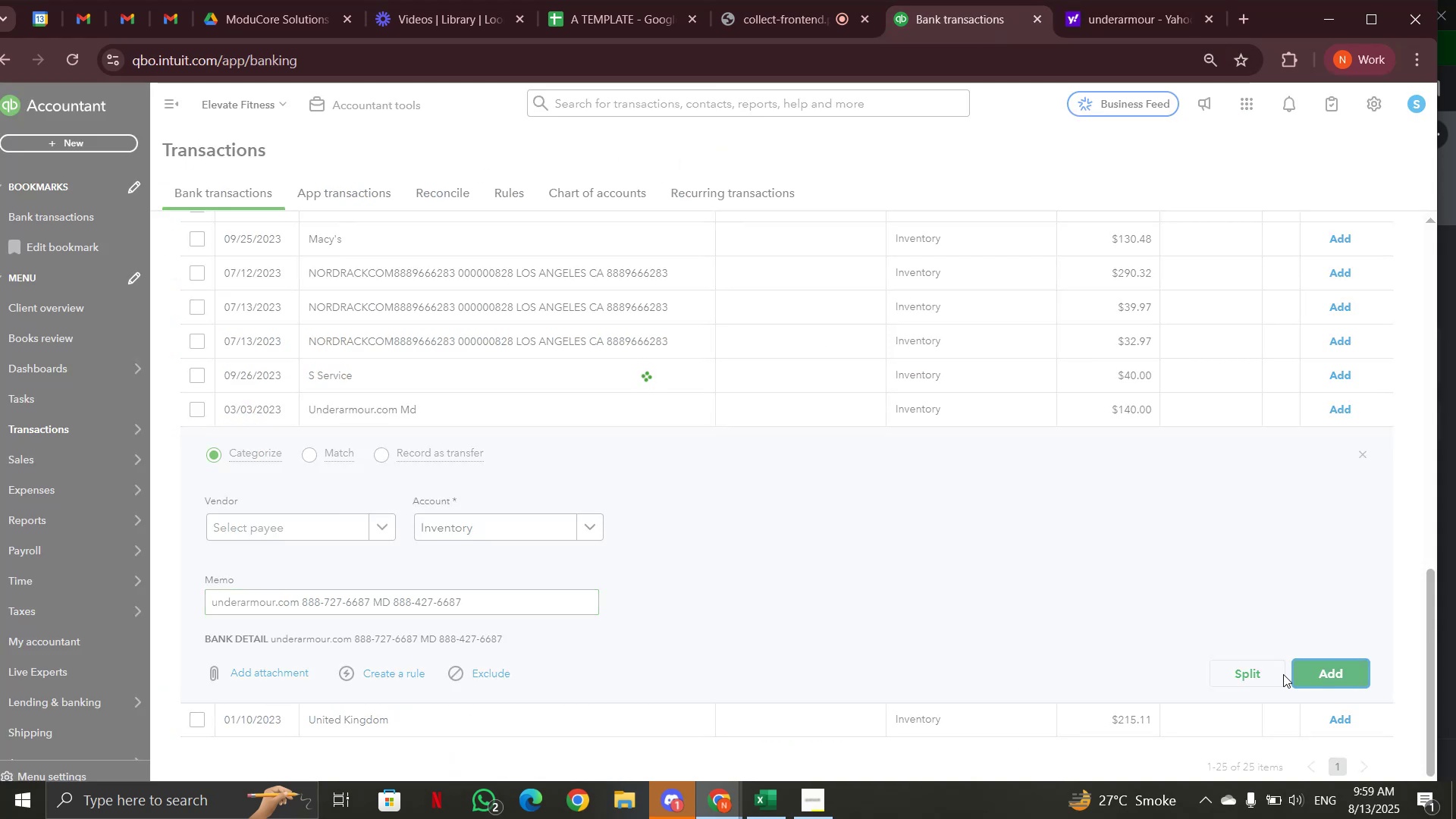 
mouse_move([453, 603])
 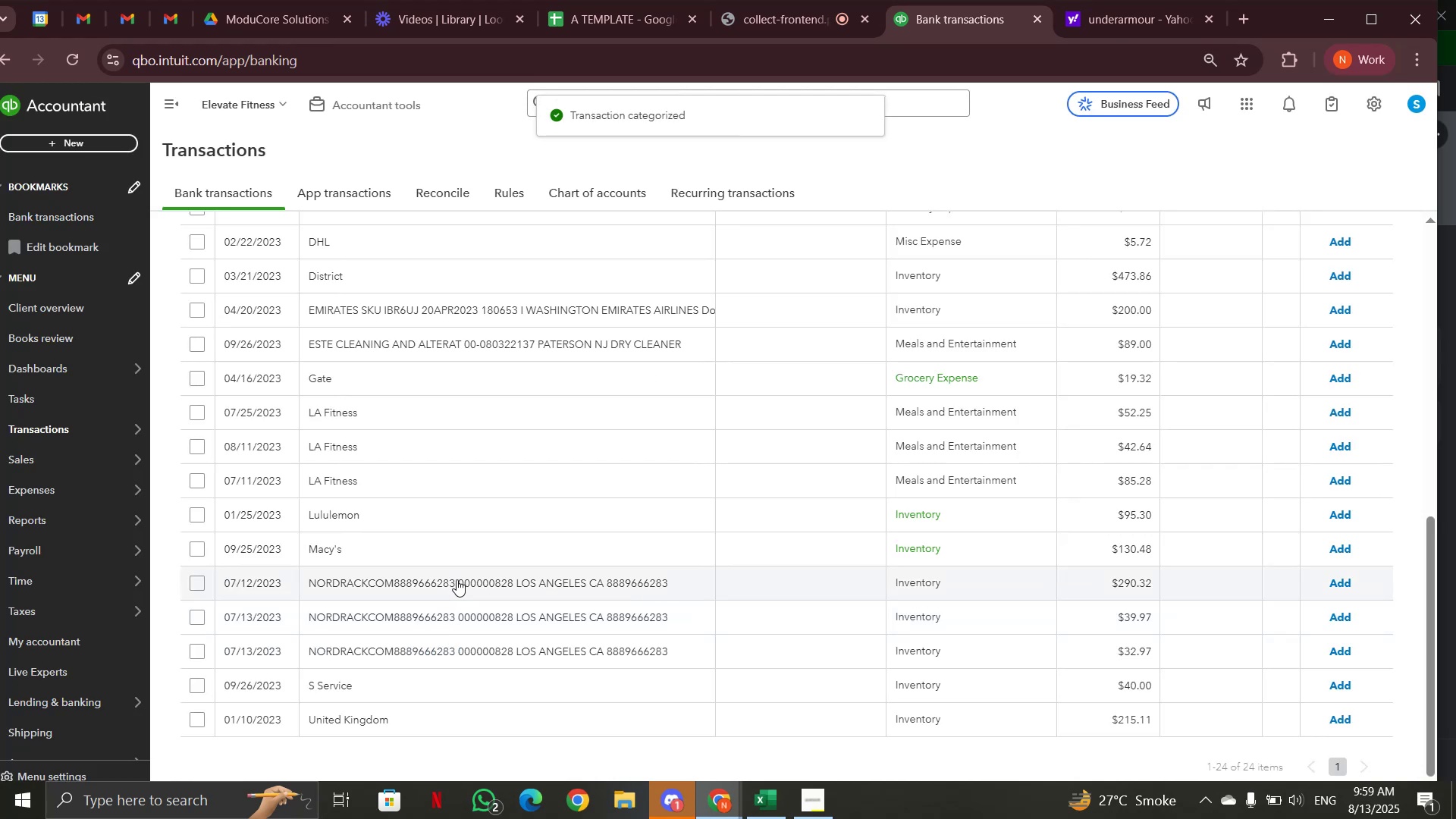 
left_click([457, 579])
 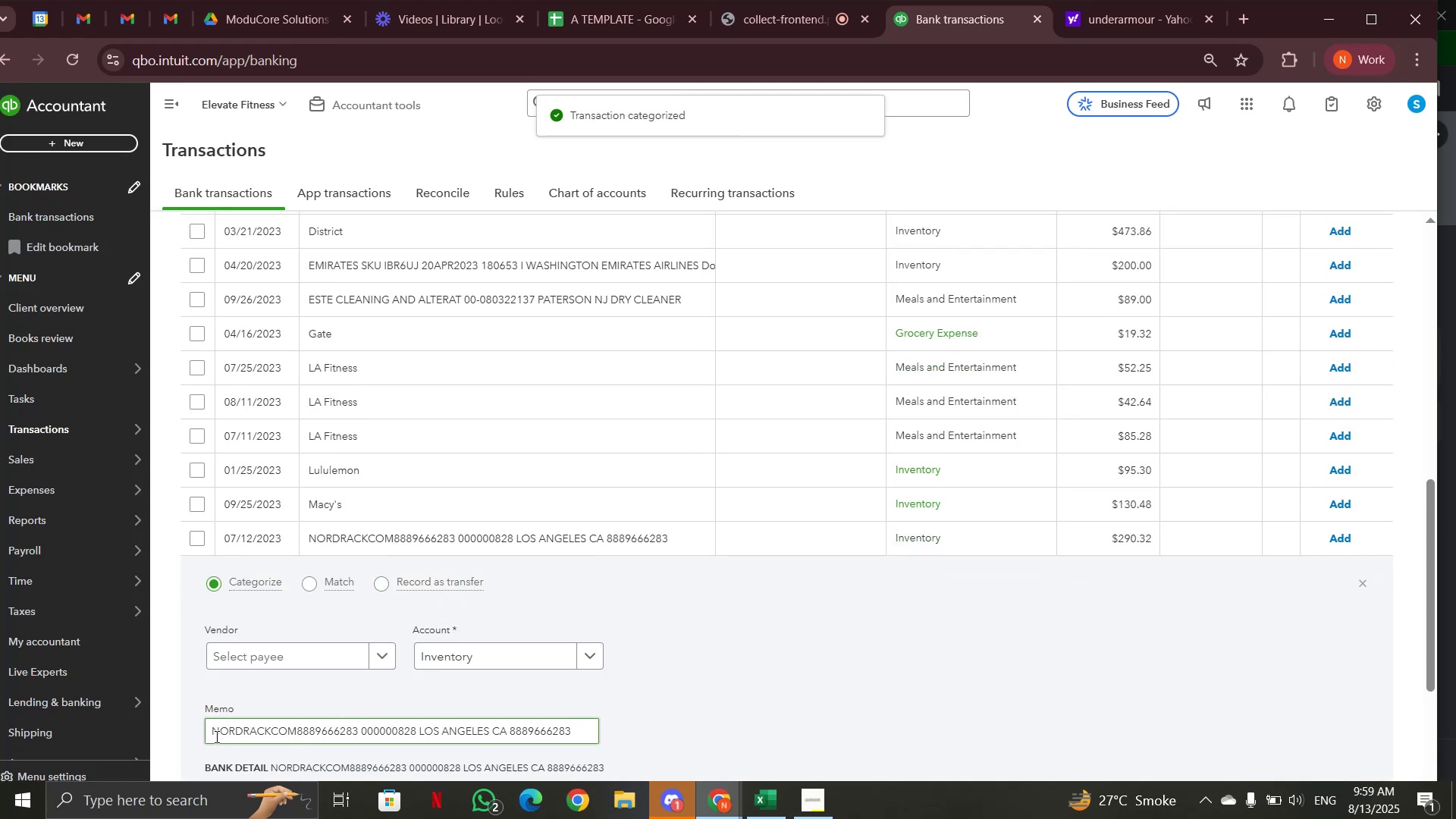 
left_click_drag(start_coordinate=[209, 732], to_coordinate=[284, 730])
 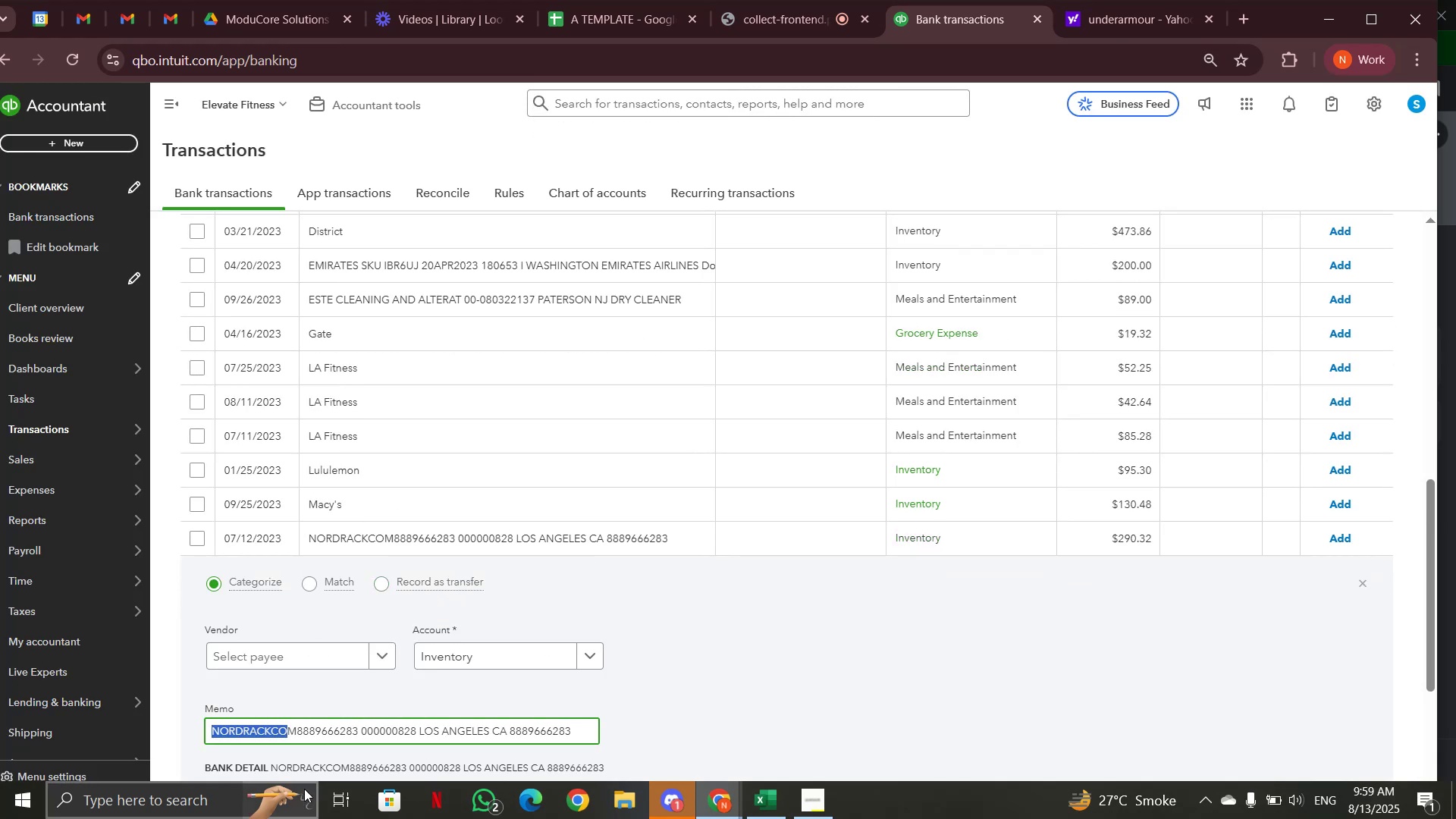 
key(Control+C)
 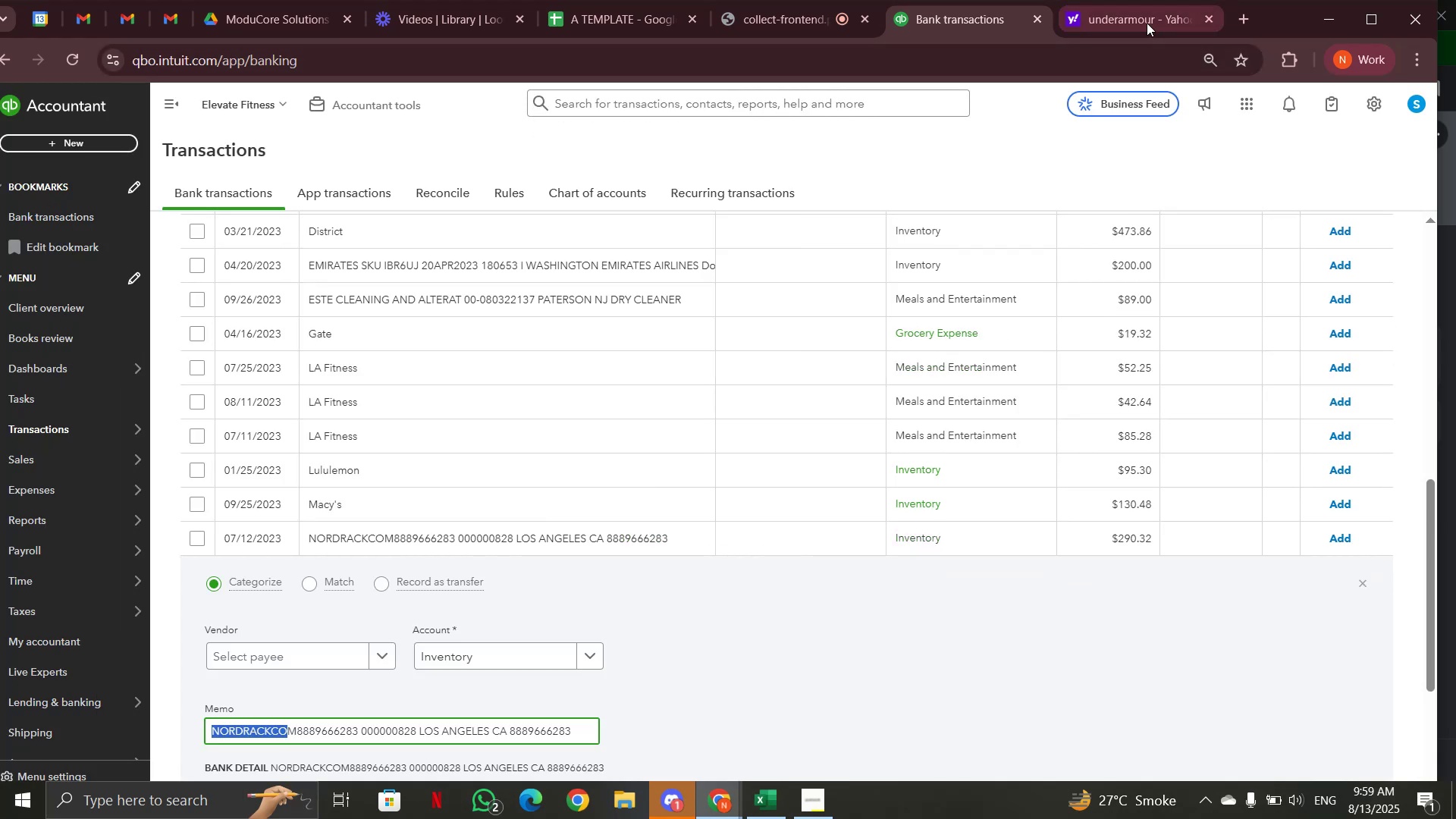 
left_click([1147, 23])
 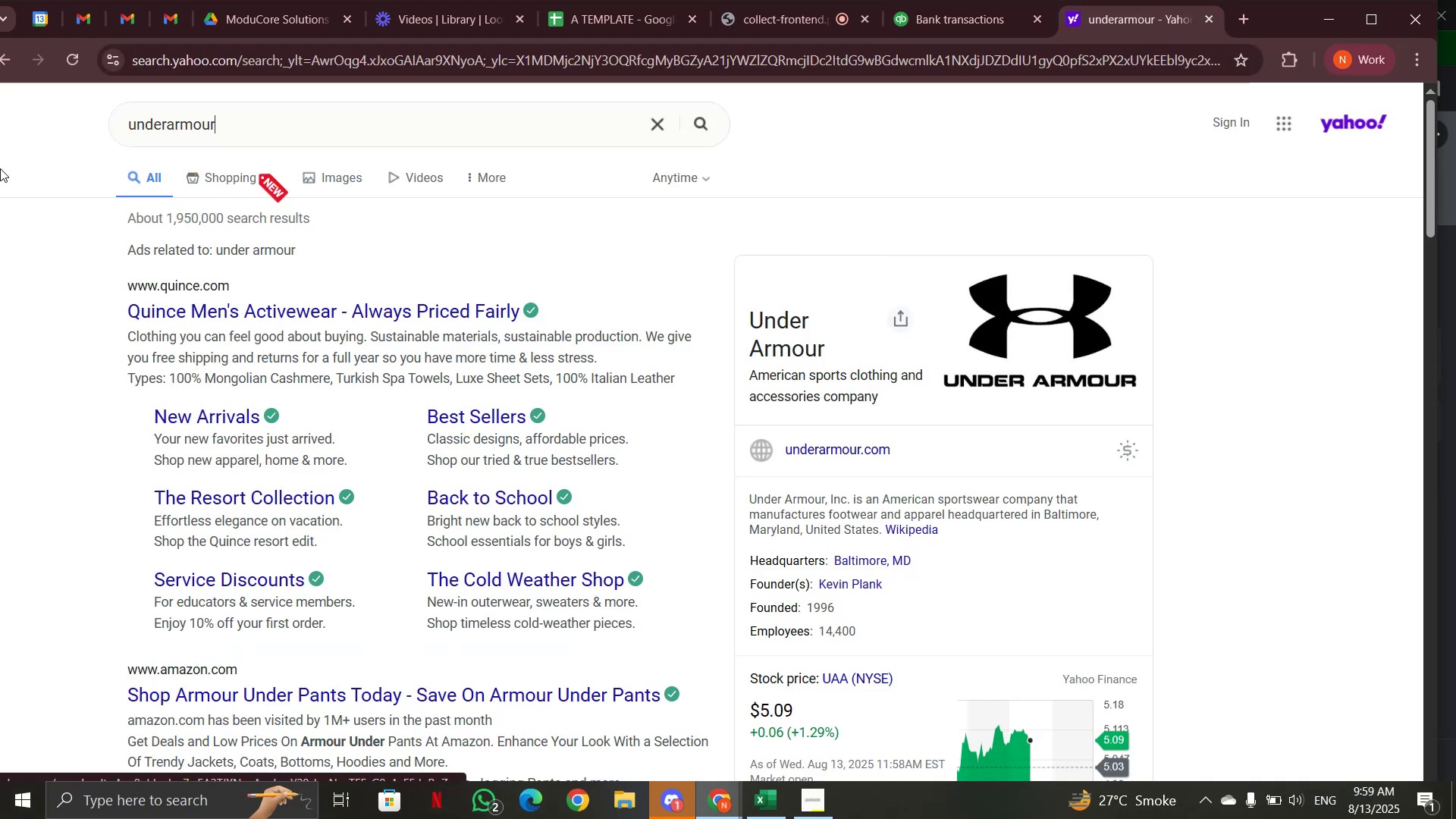 
left_click_drag(start_coordinate=[270, 122], to_coordinate=[9, 125])
 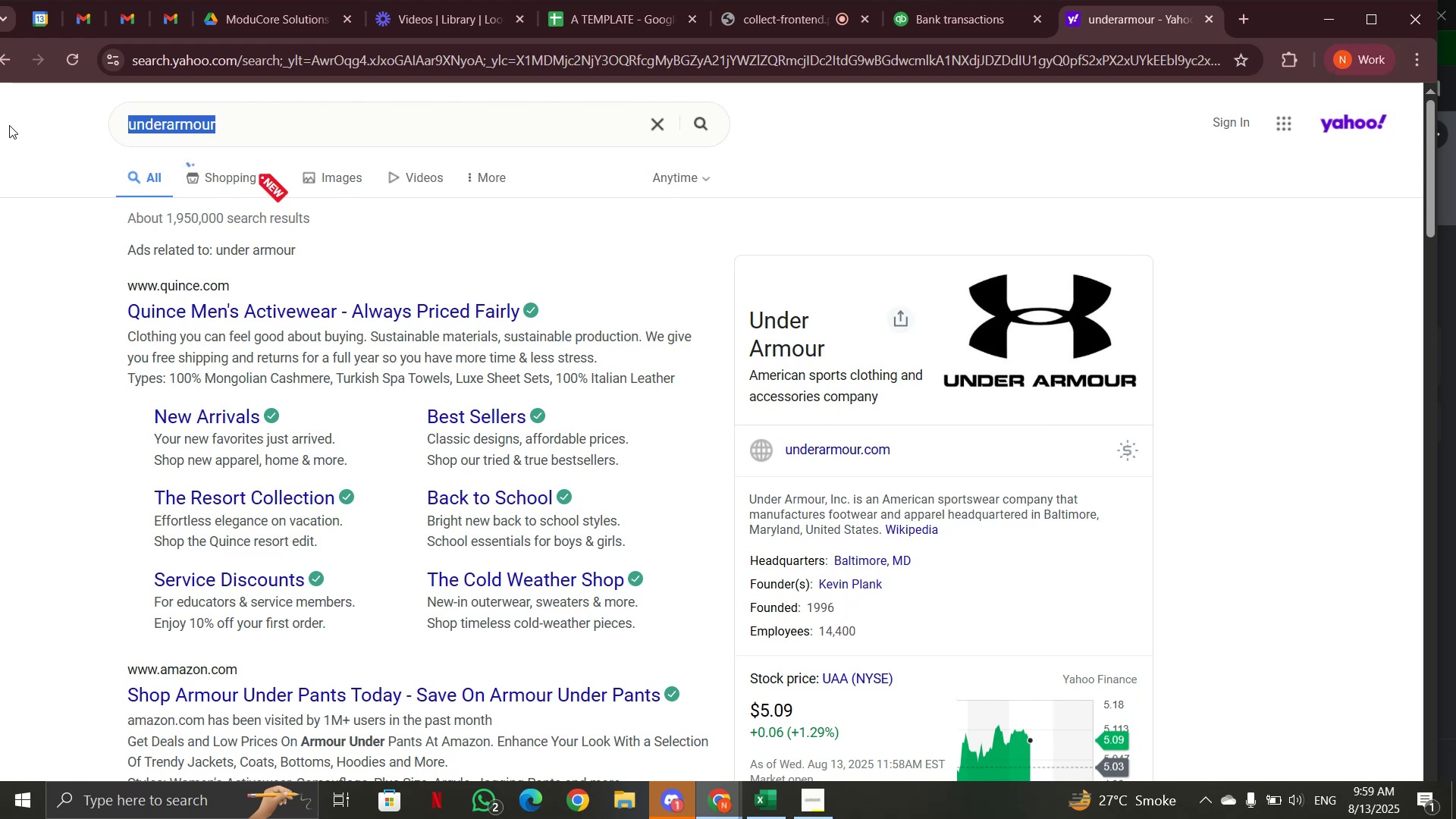 
key(Control+V)
 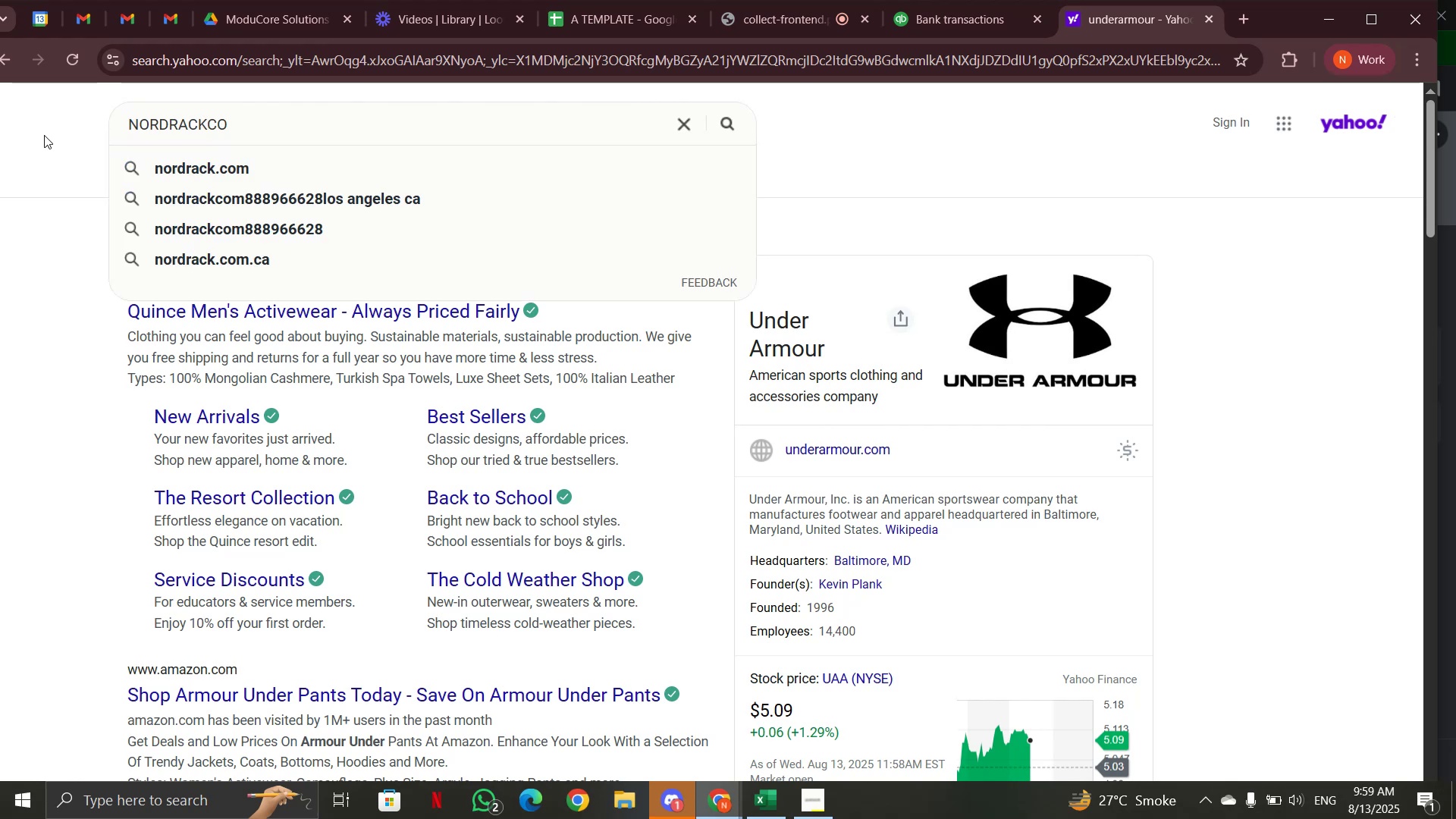 
key(Enter)
 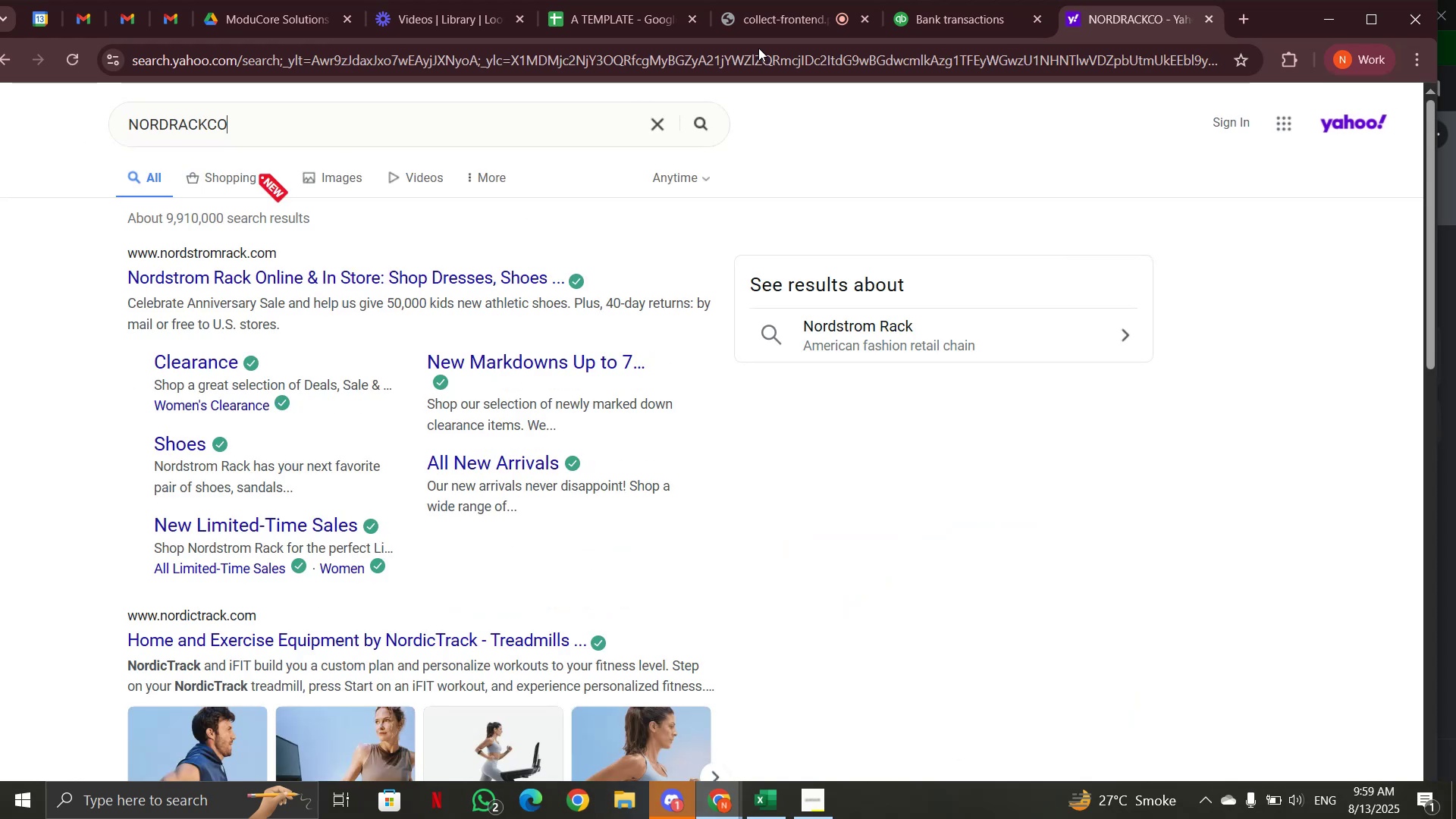 
left_click([962, 17])
 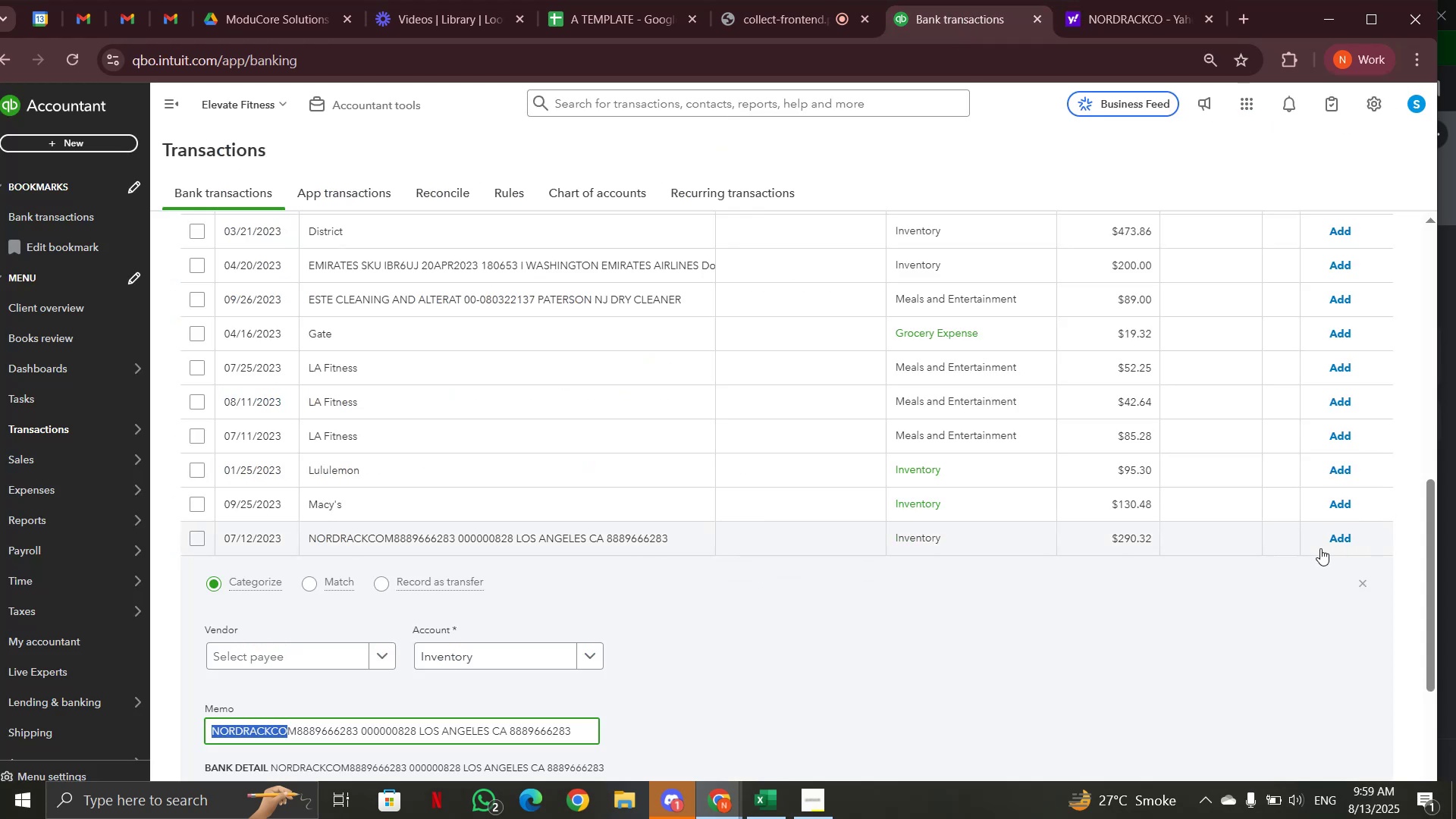 
left_click([1335, 537])
 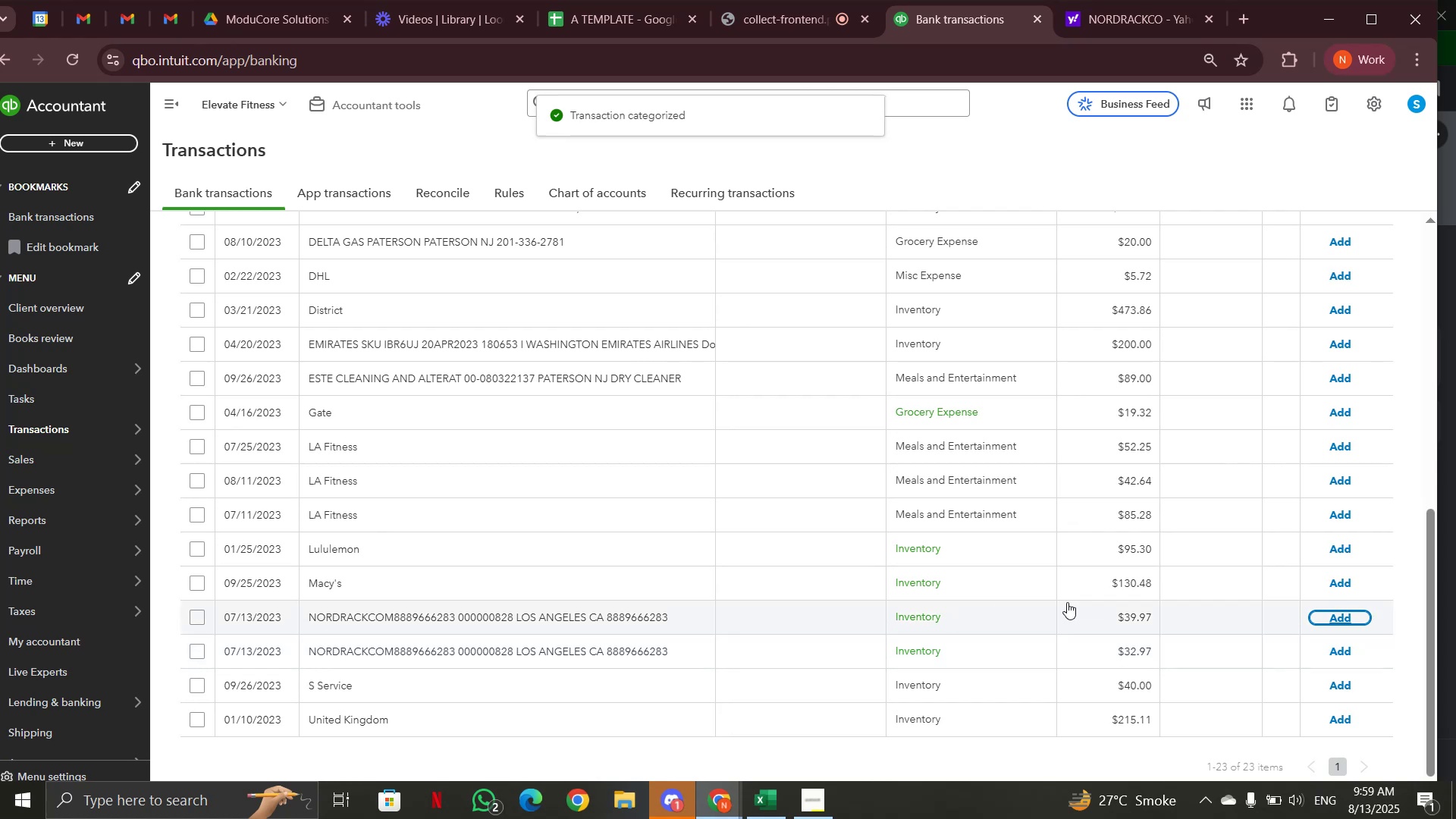 
left_click([1335, 620])
 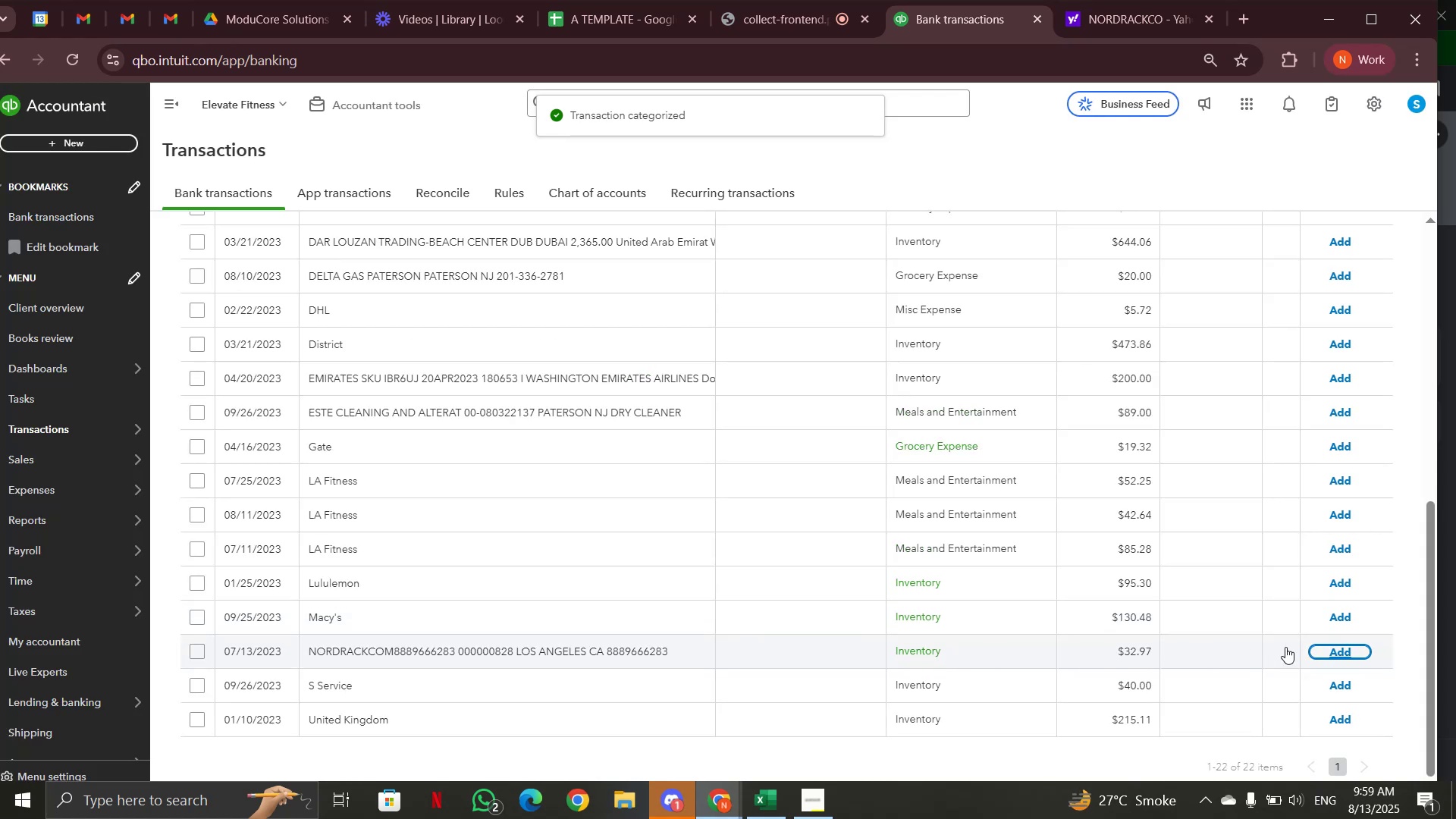 
left_click([1326, 650])
 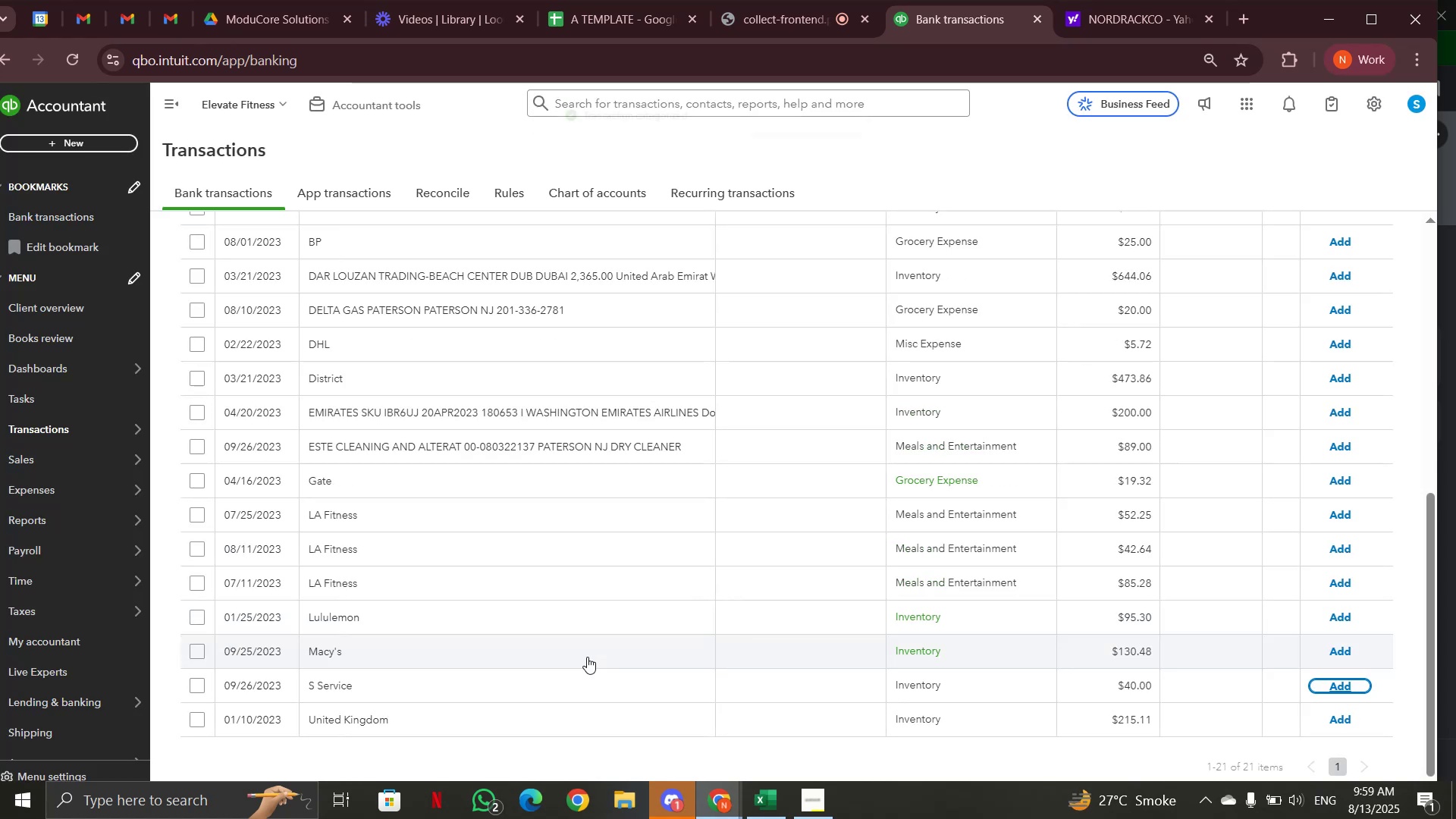 
left_click([533, 679])
 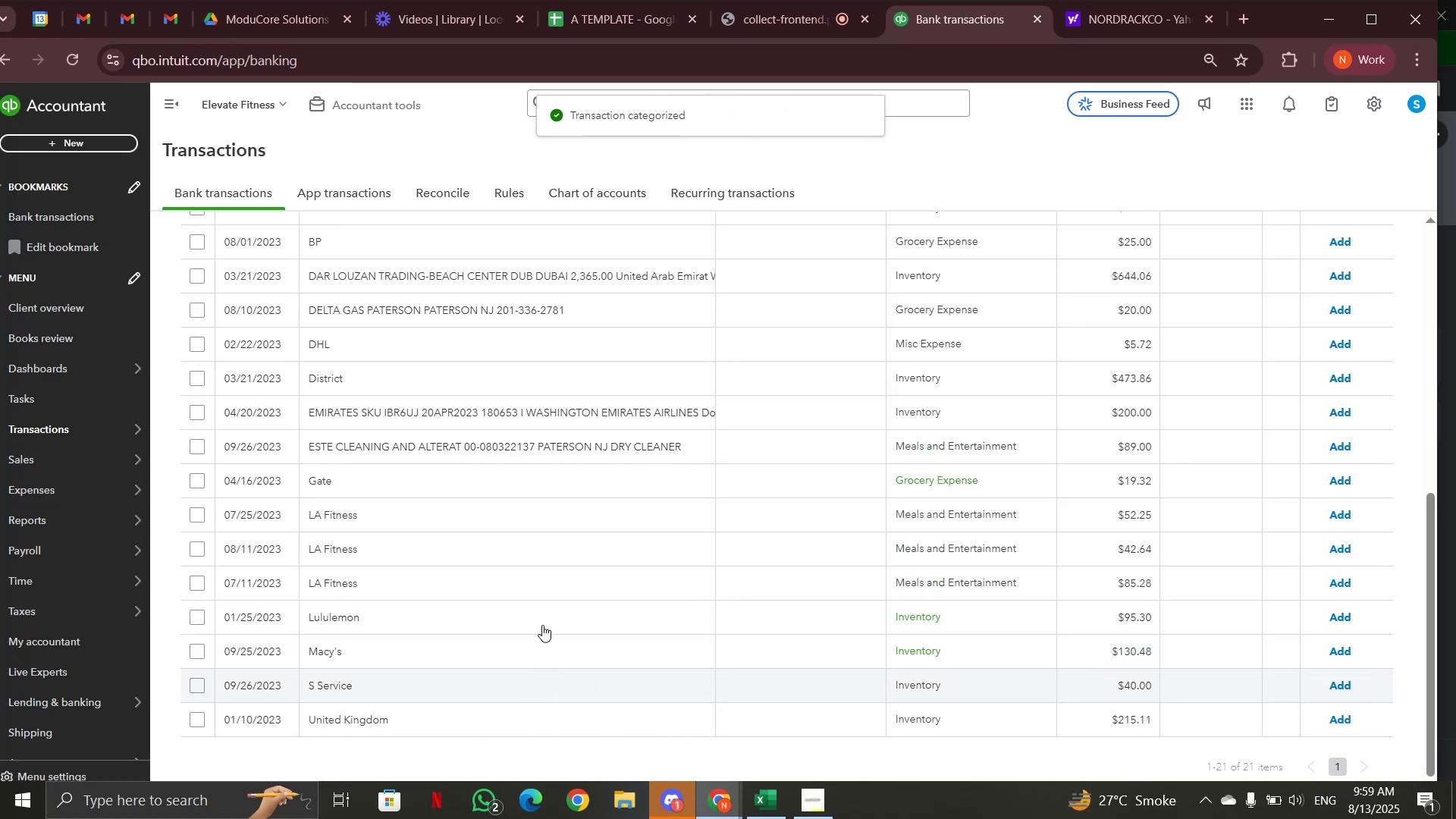 
scroll: coordinate [542, 625], scroll_direction: down, amount: 1.0
 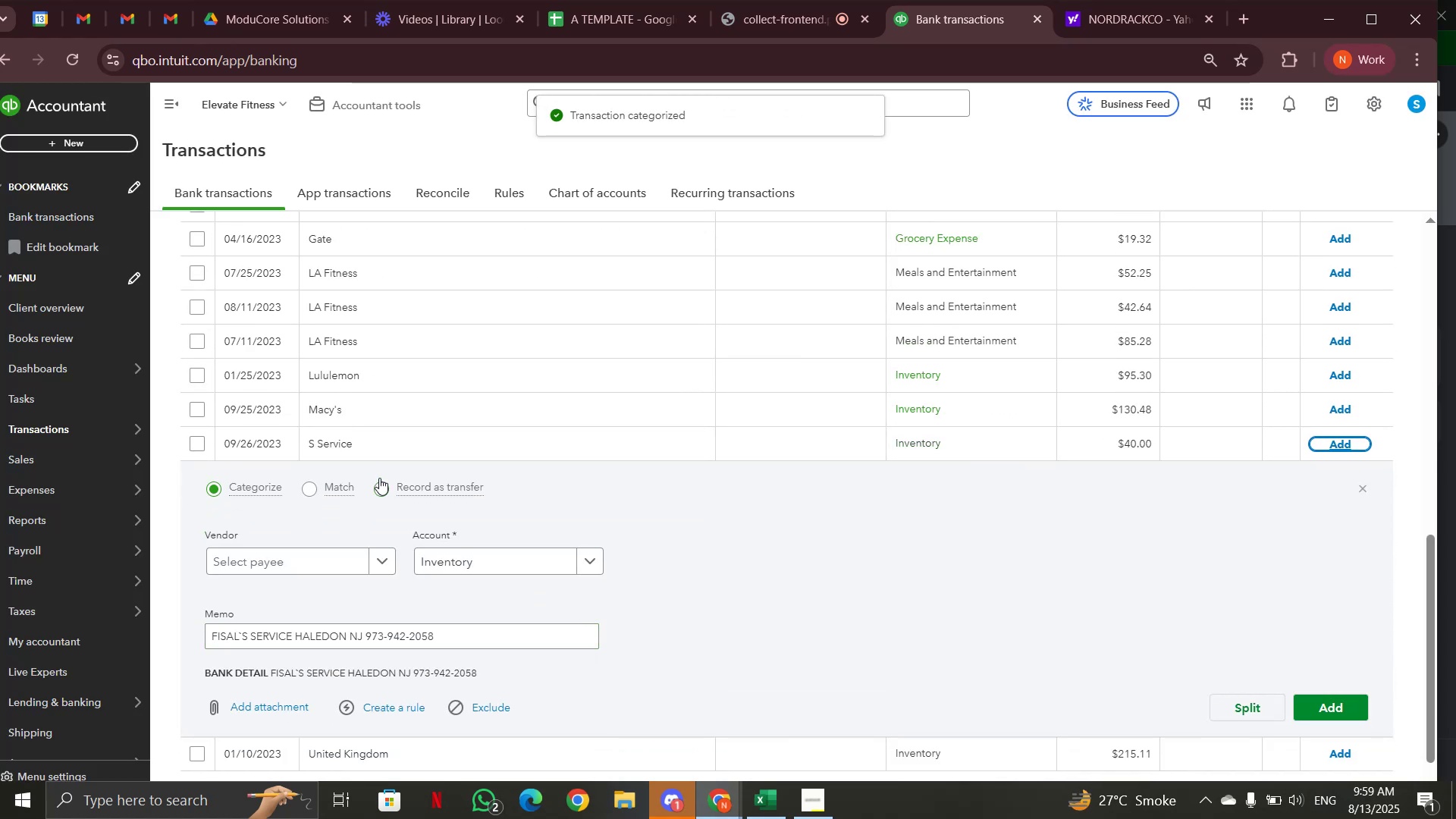 
left_click([380, 448])
 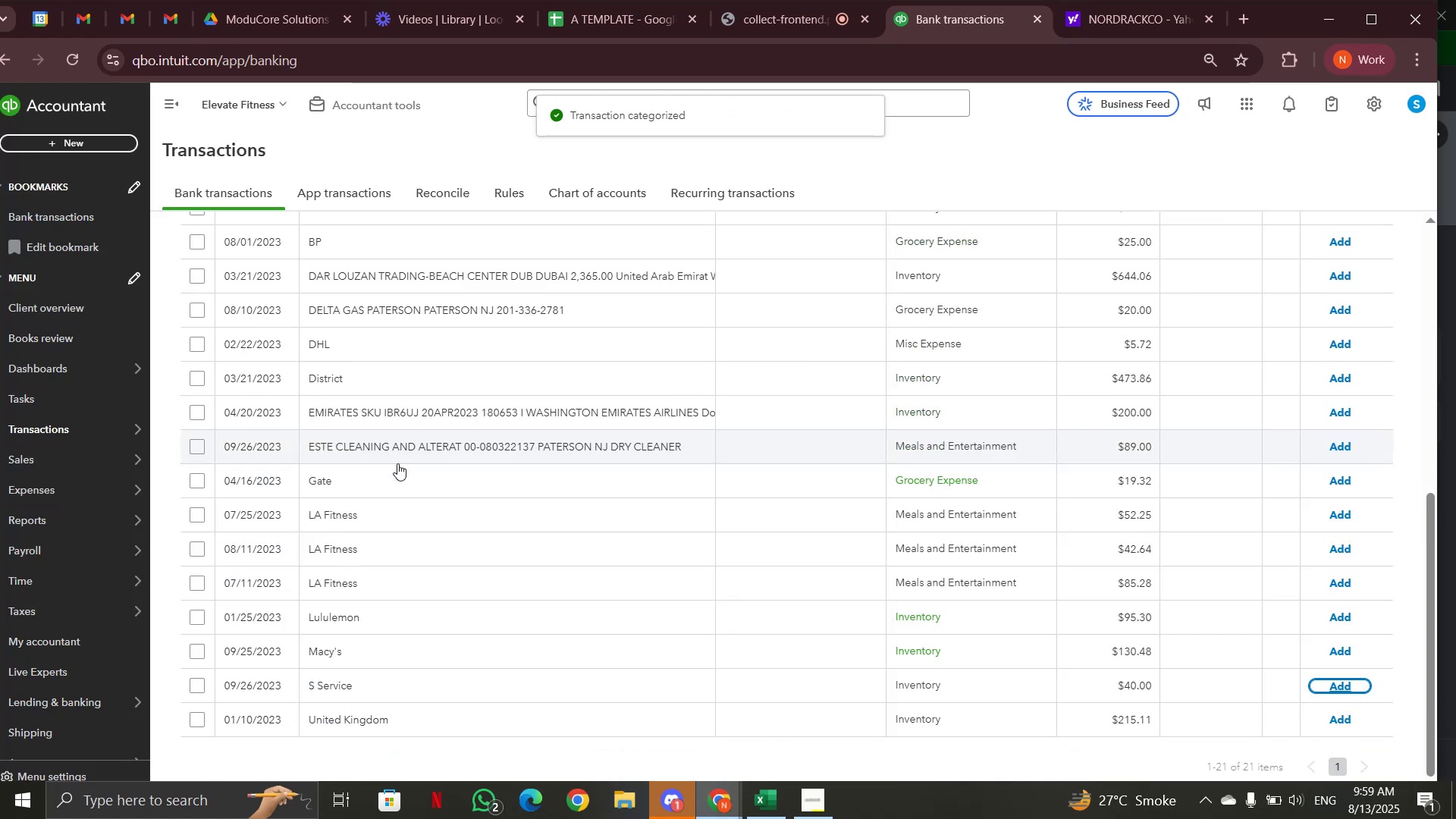 
scroll: coordinate [494, 571], scroll_direction: down, amount: 2.0
 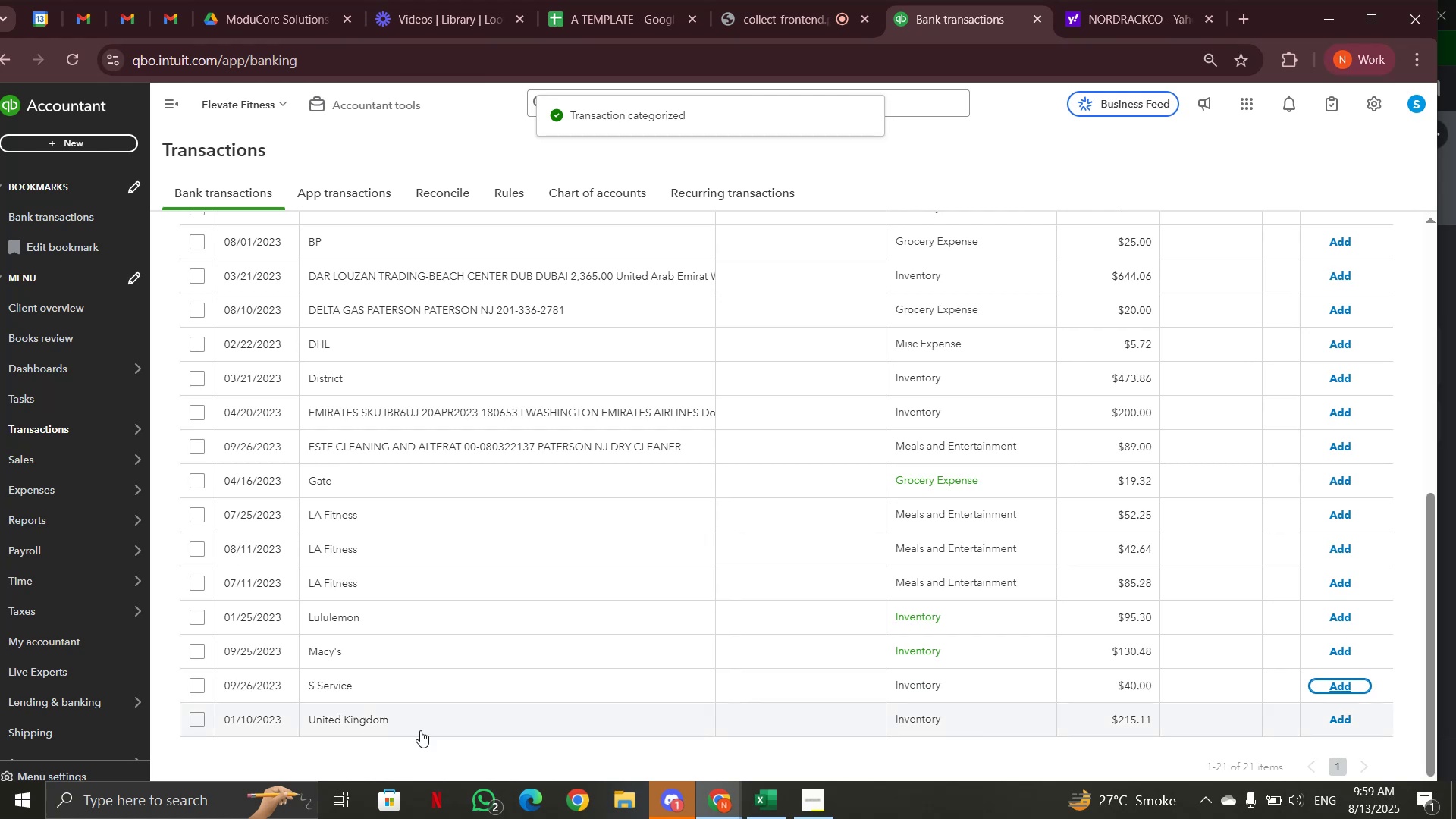 
left_click([420, 729])
 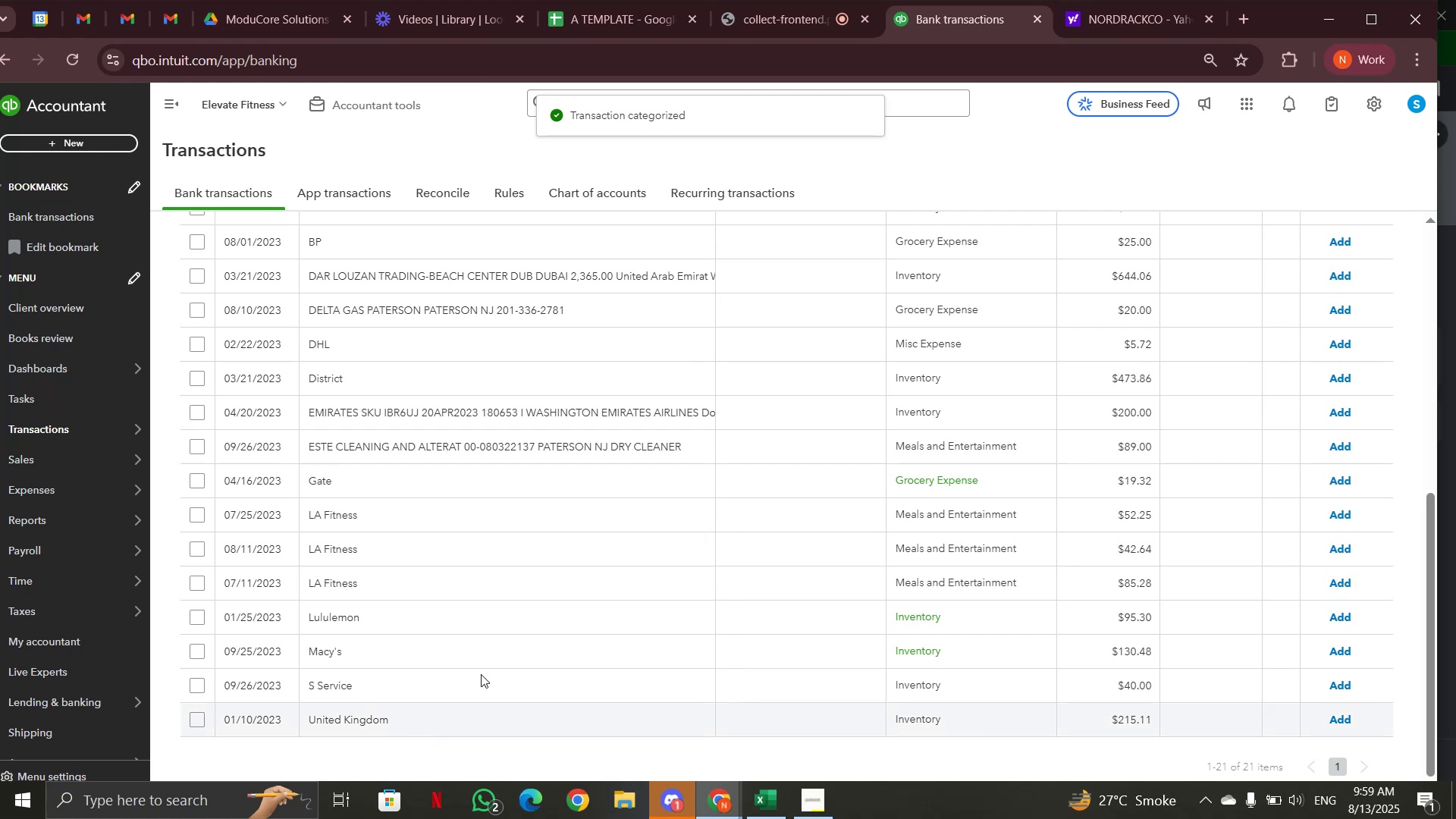 
scroll: coordinate [550, 575], scroll_direction: down, amount: 2.0
 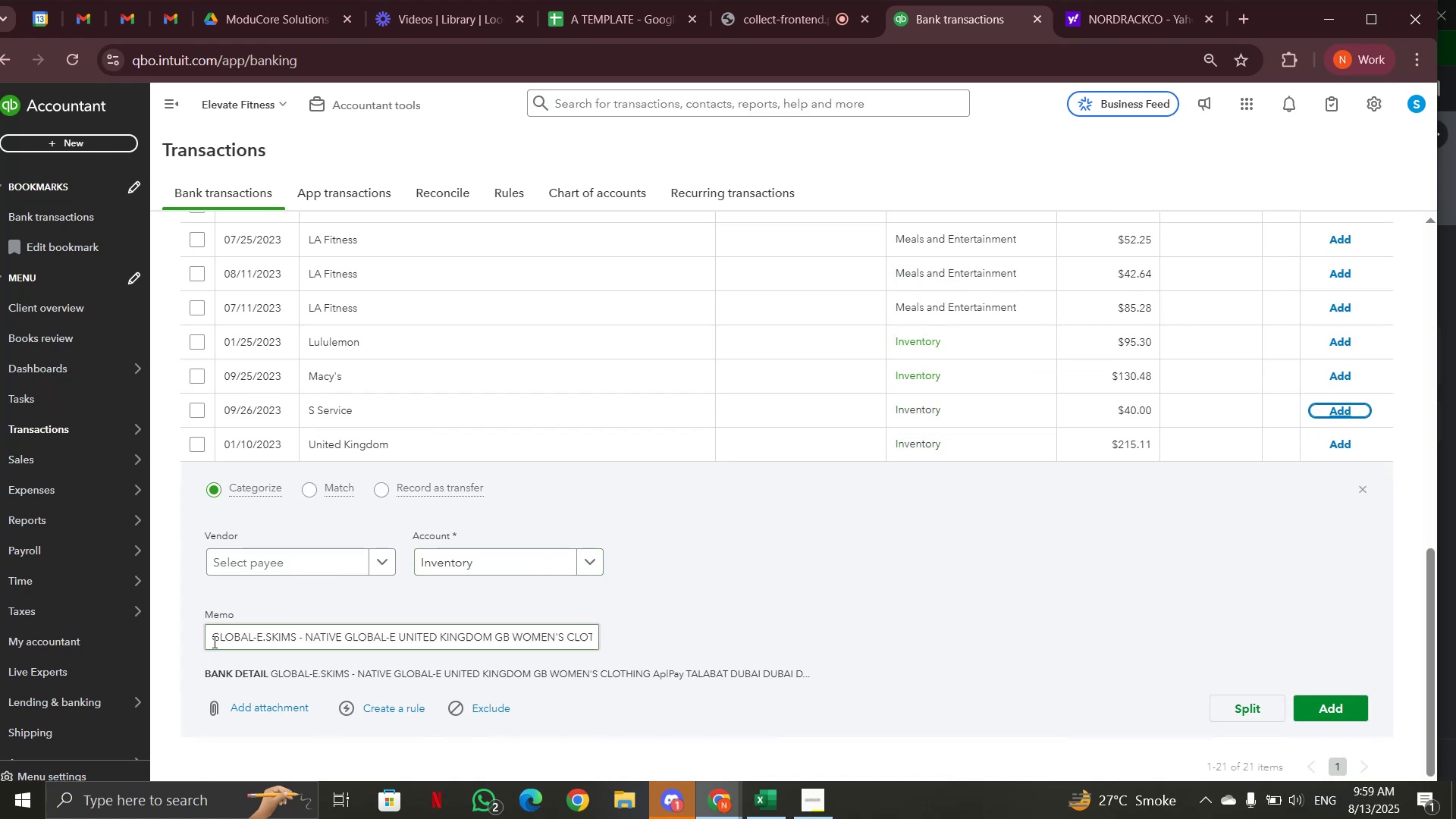 
left_click_drag(start_coordinate=[211, 641], to_coordinate=[598, 641])
 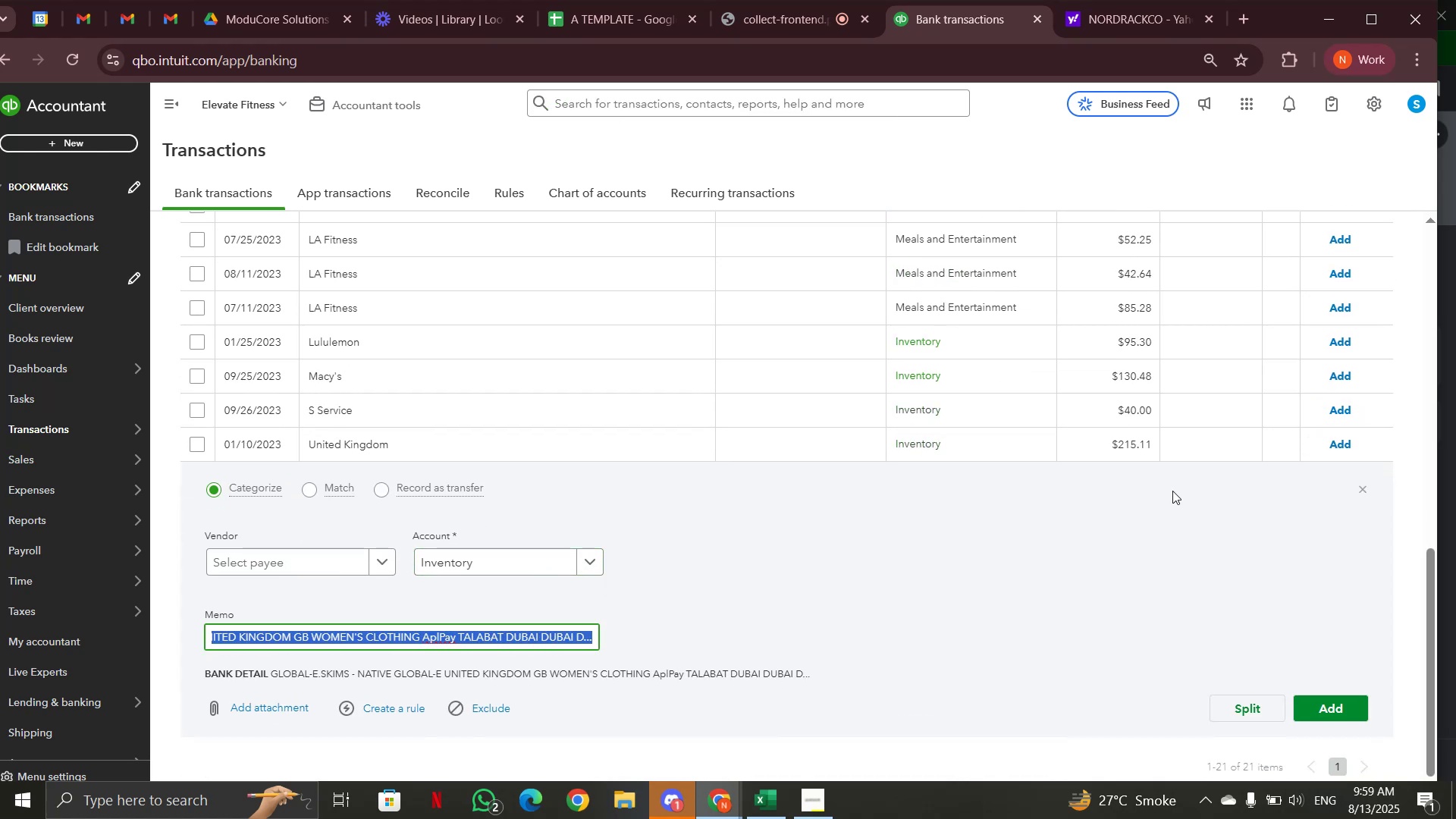 
left_click([1147, 559])
 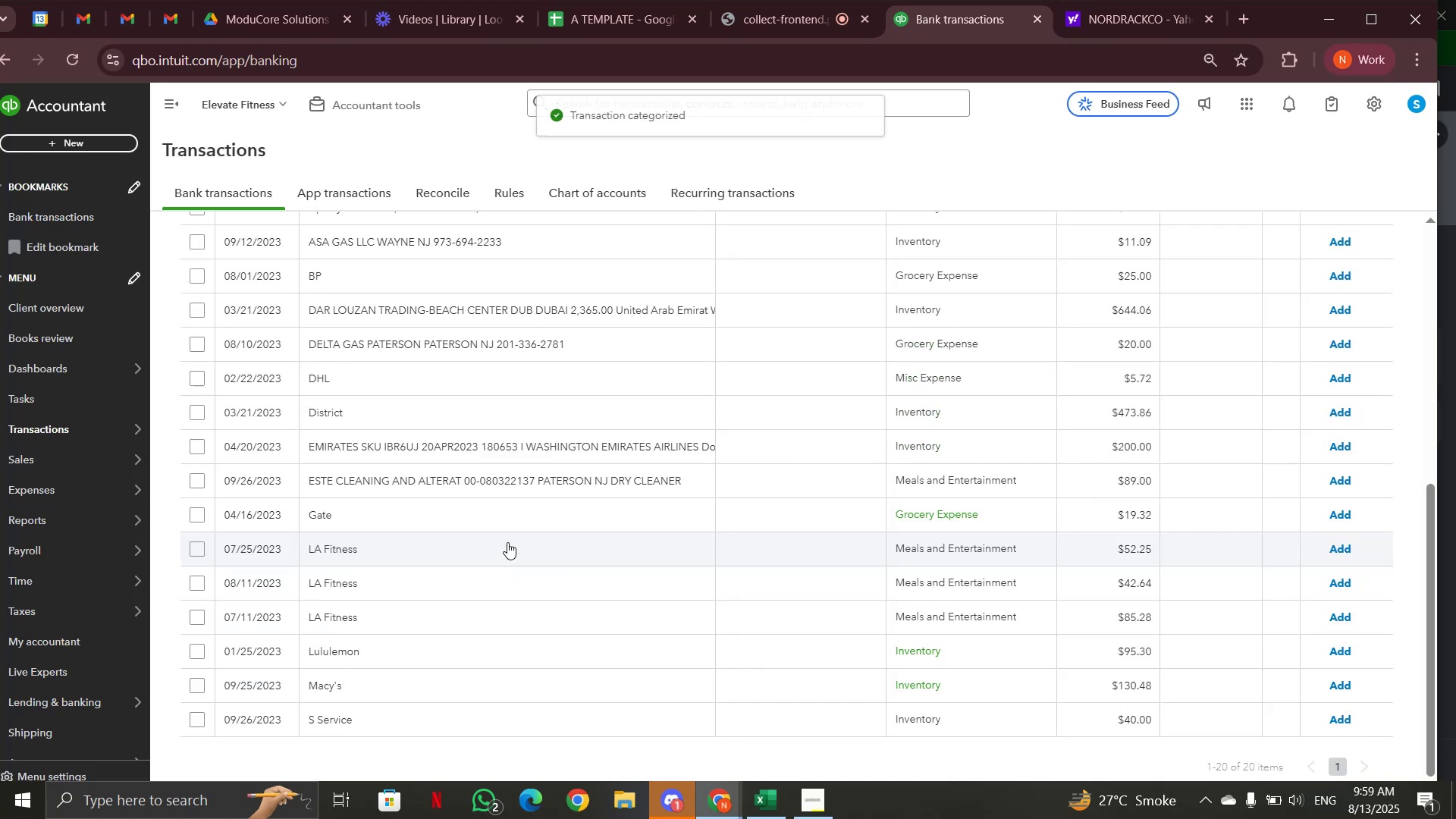 
left_click([475, 444])
 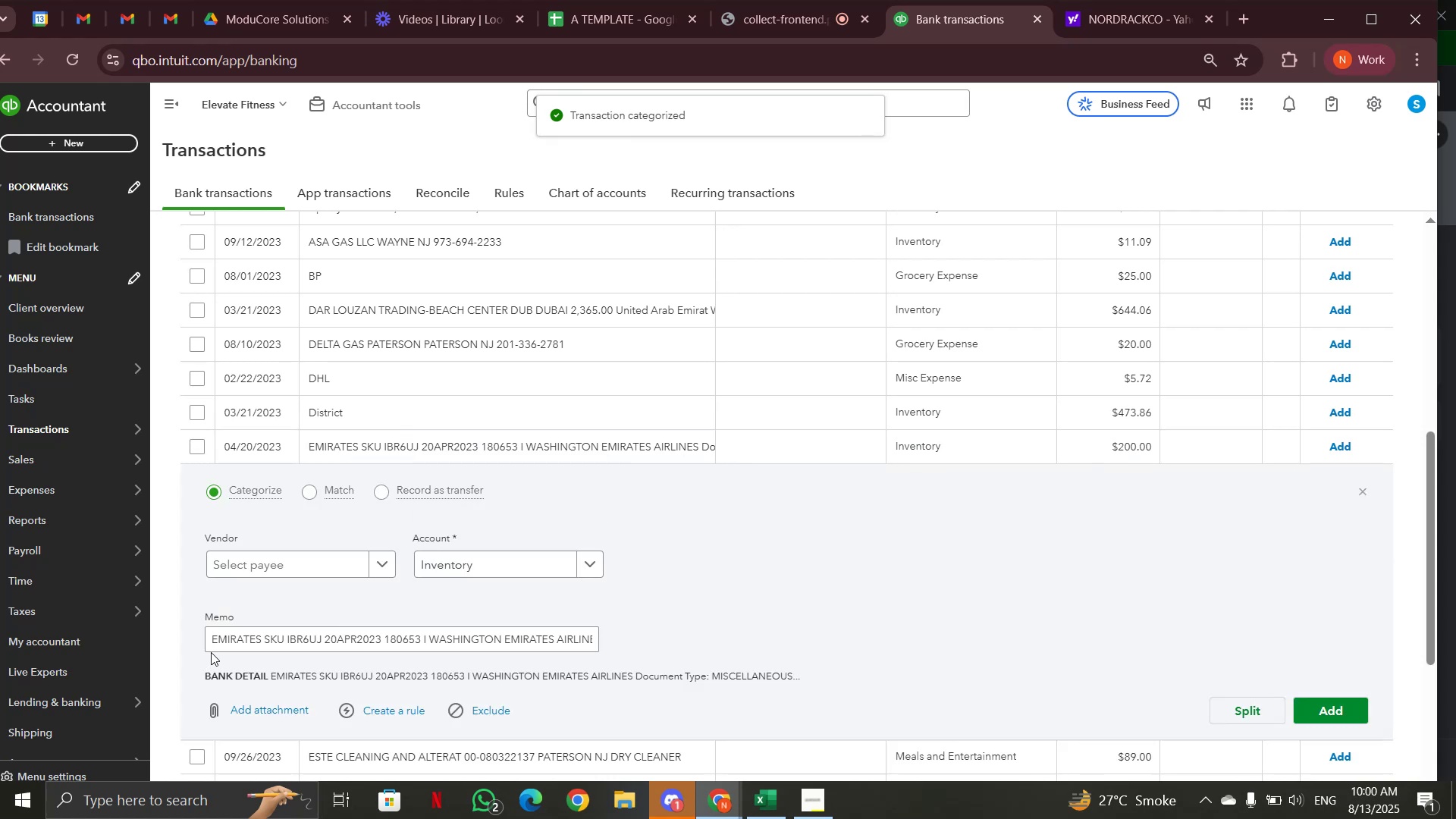 
left_click_drag(start_coordinate=[558, 639], to_coordinate=[605, 643])
 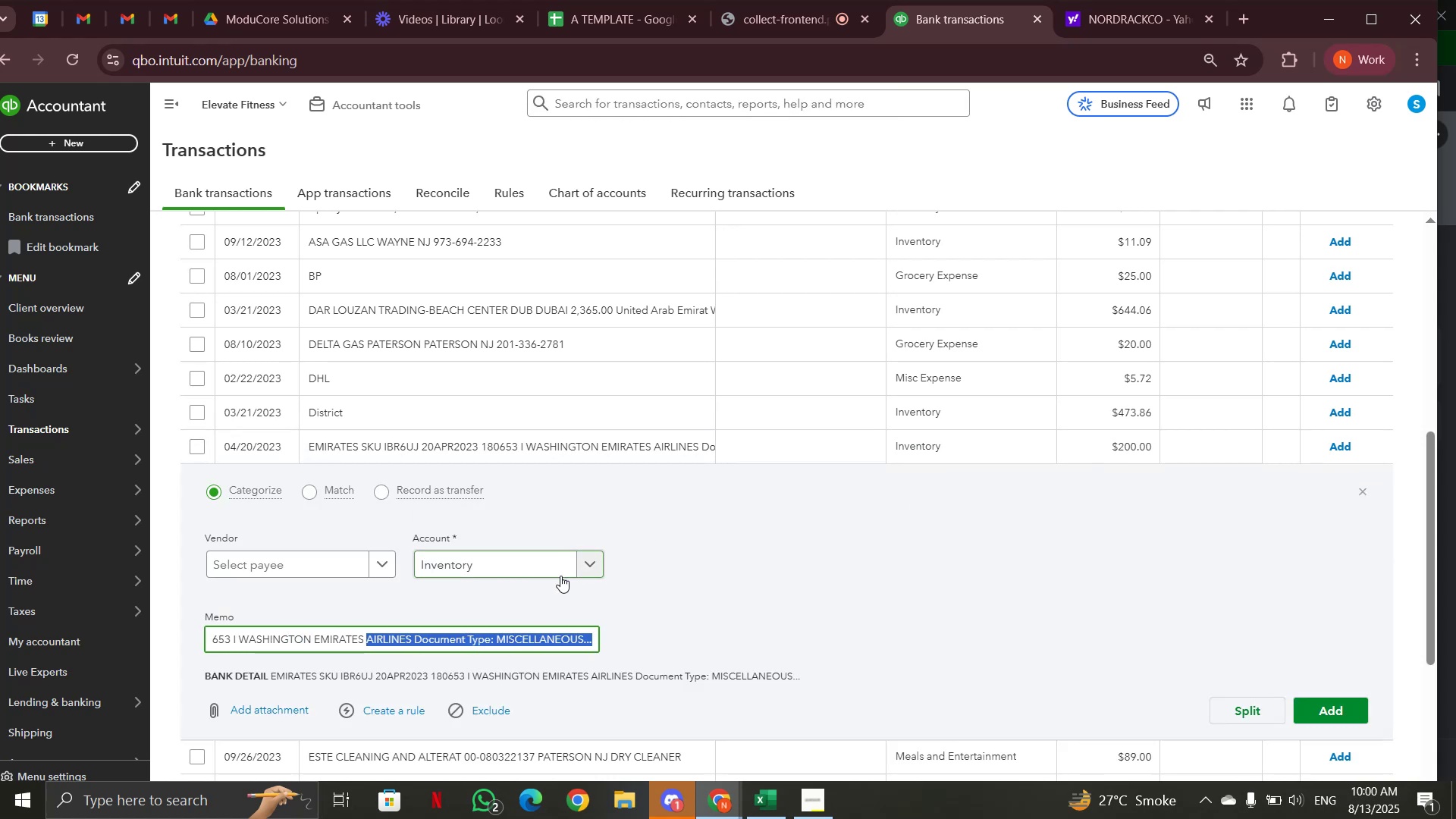 
left_click([592, 564])
 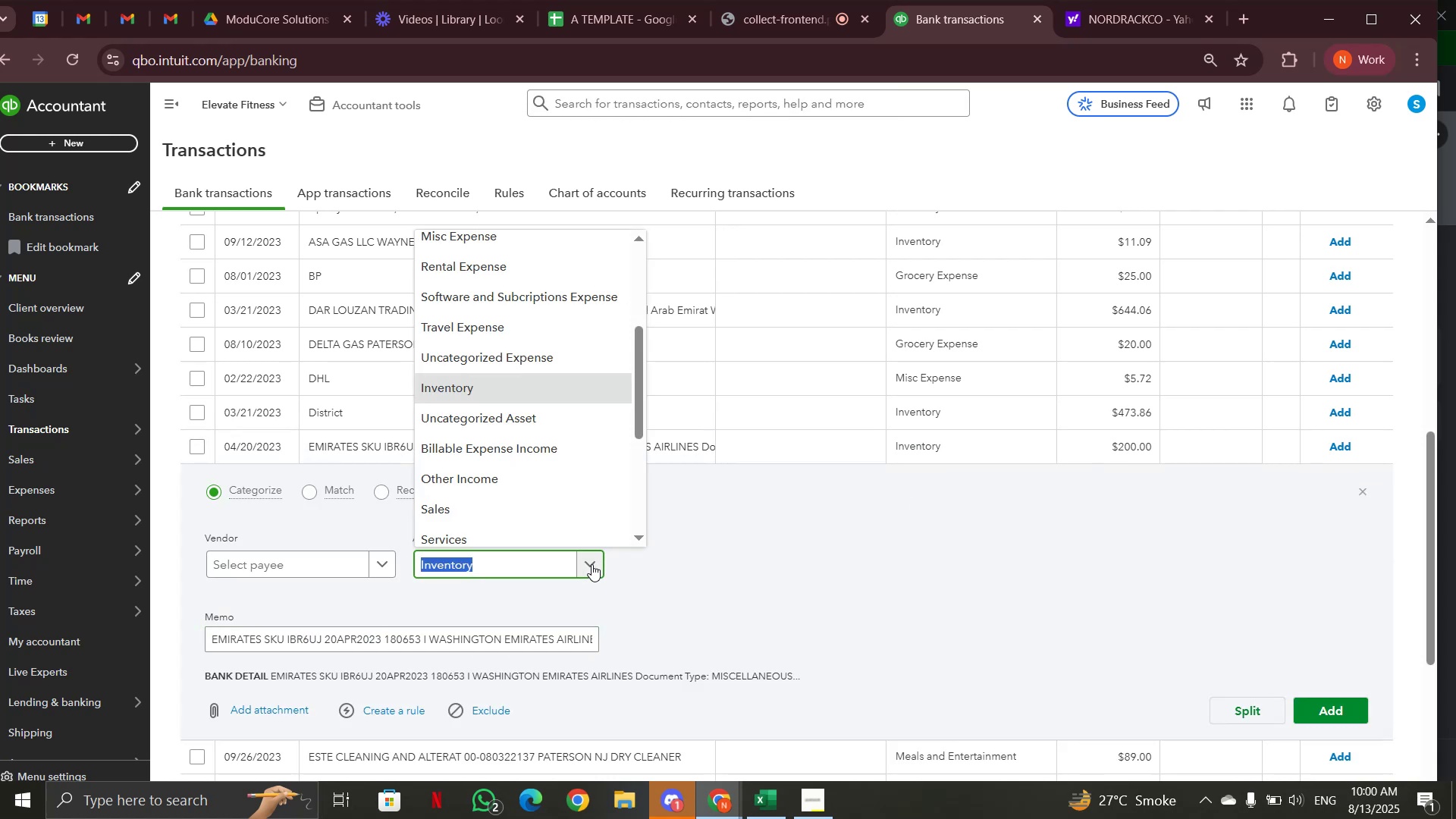 
type(tr)
 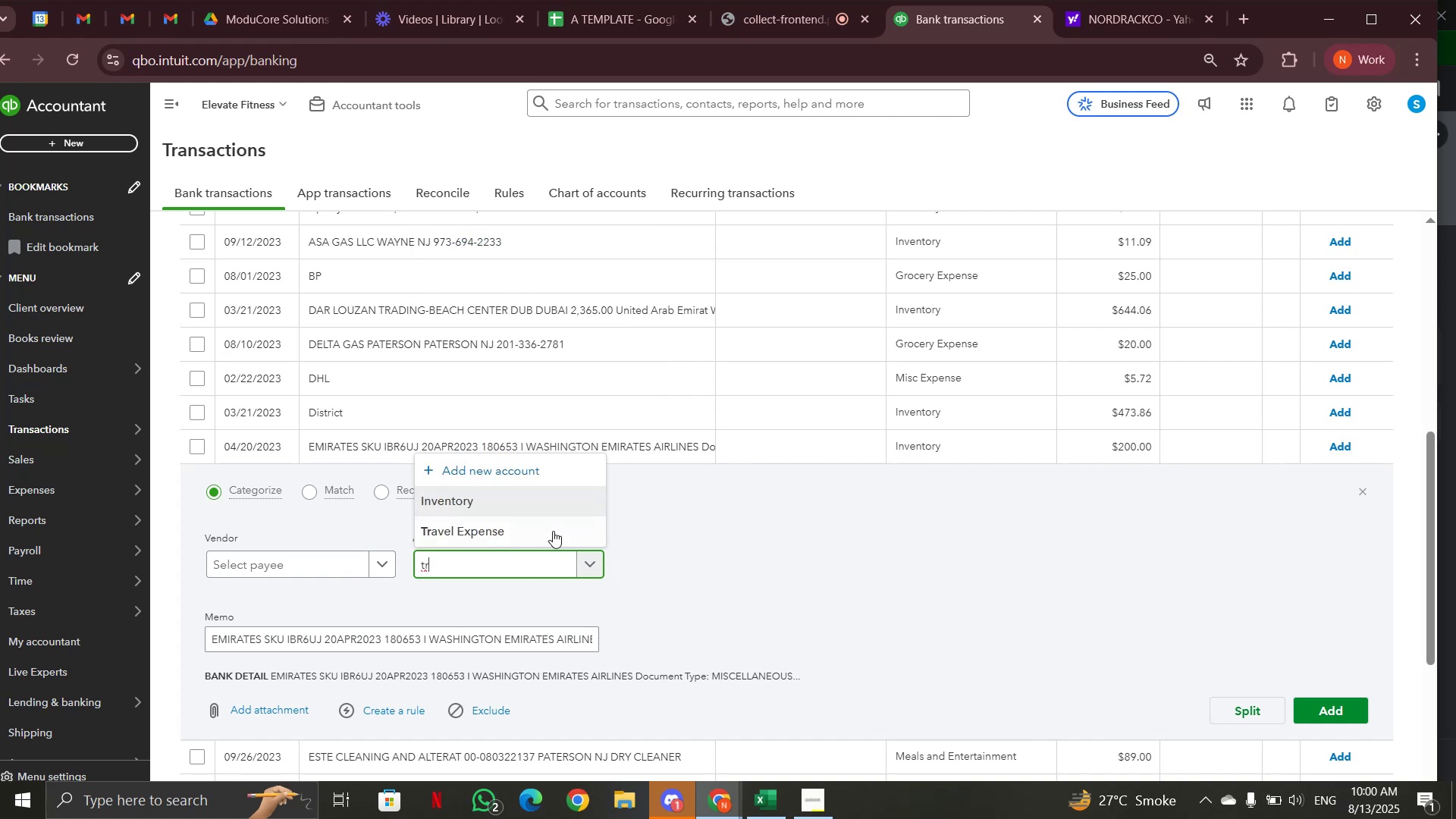 
left_click([553, 531])
 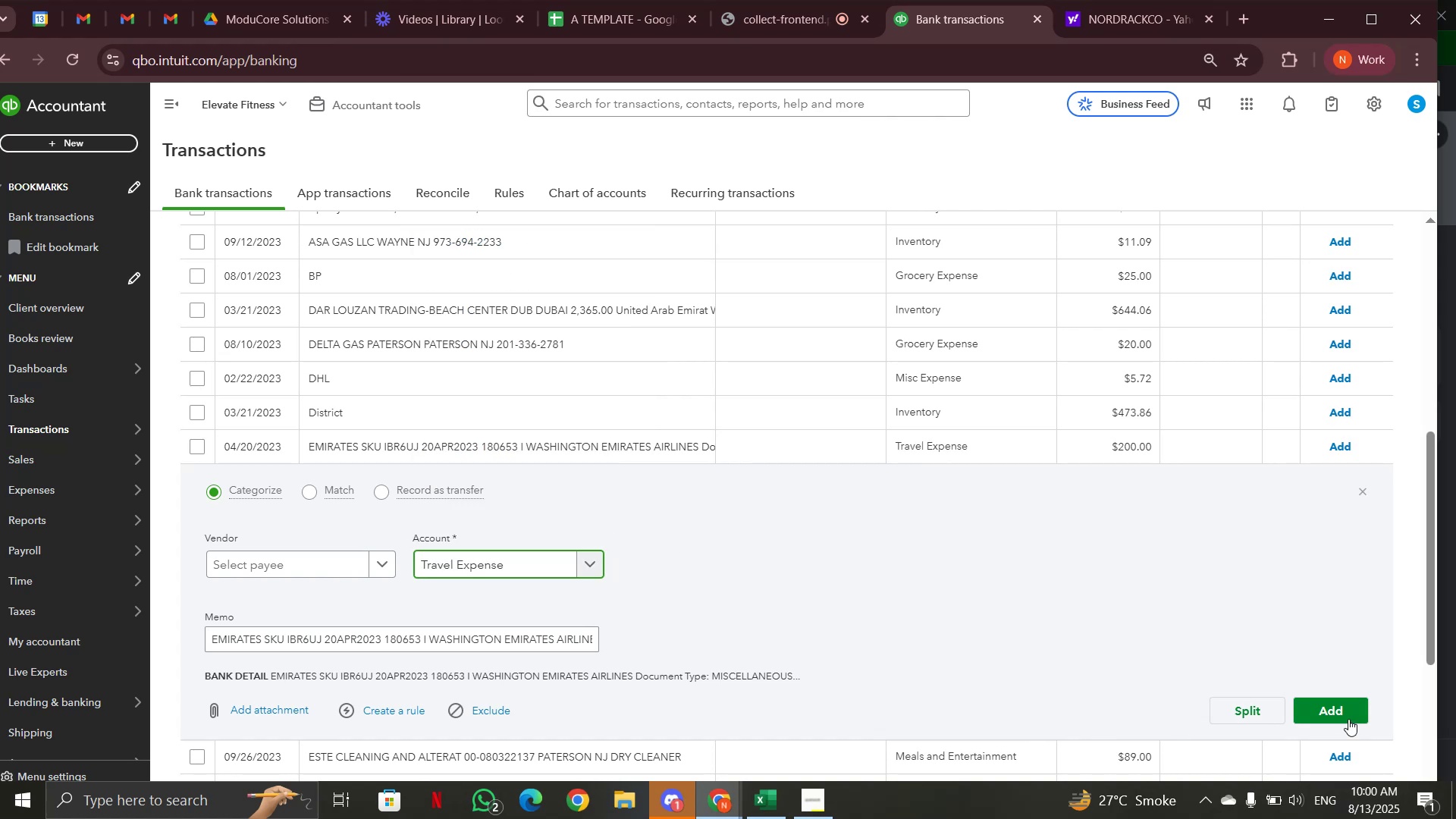 
left_click([1353, 711])
 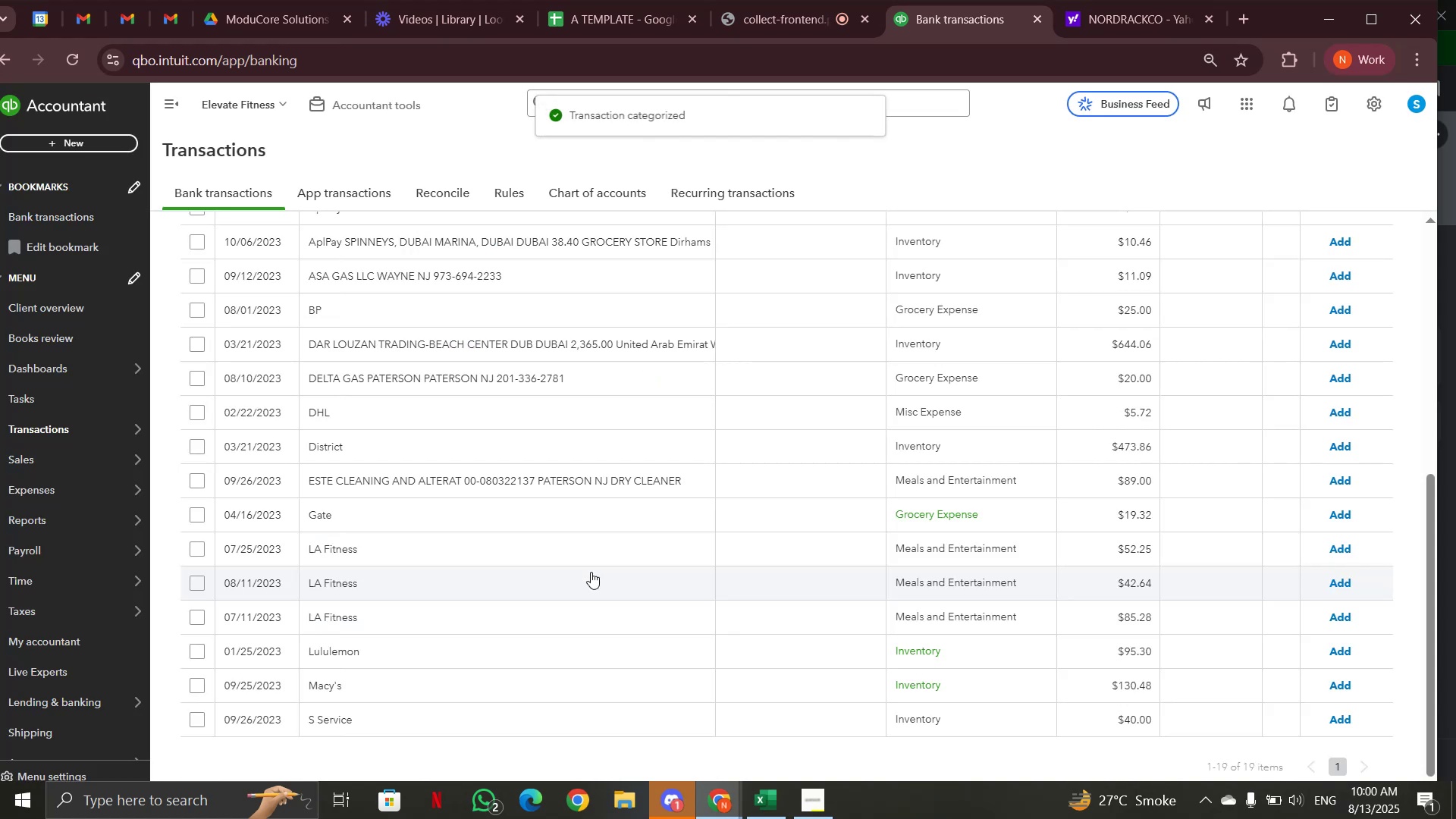 
scroll: coordinate [591, 572], scroll_direction: up, amount: 2.0
 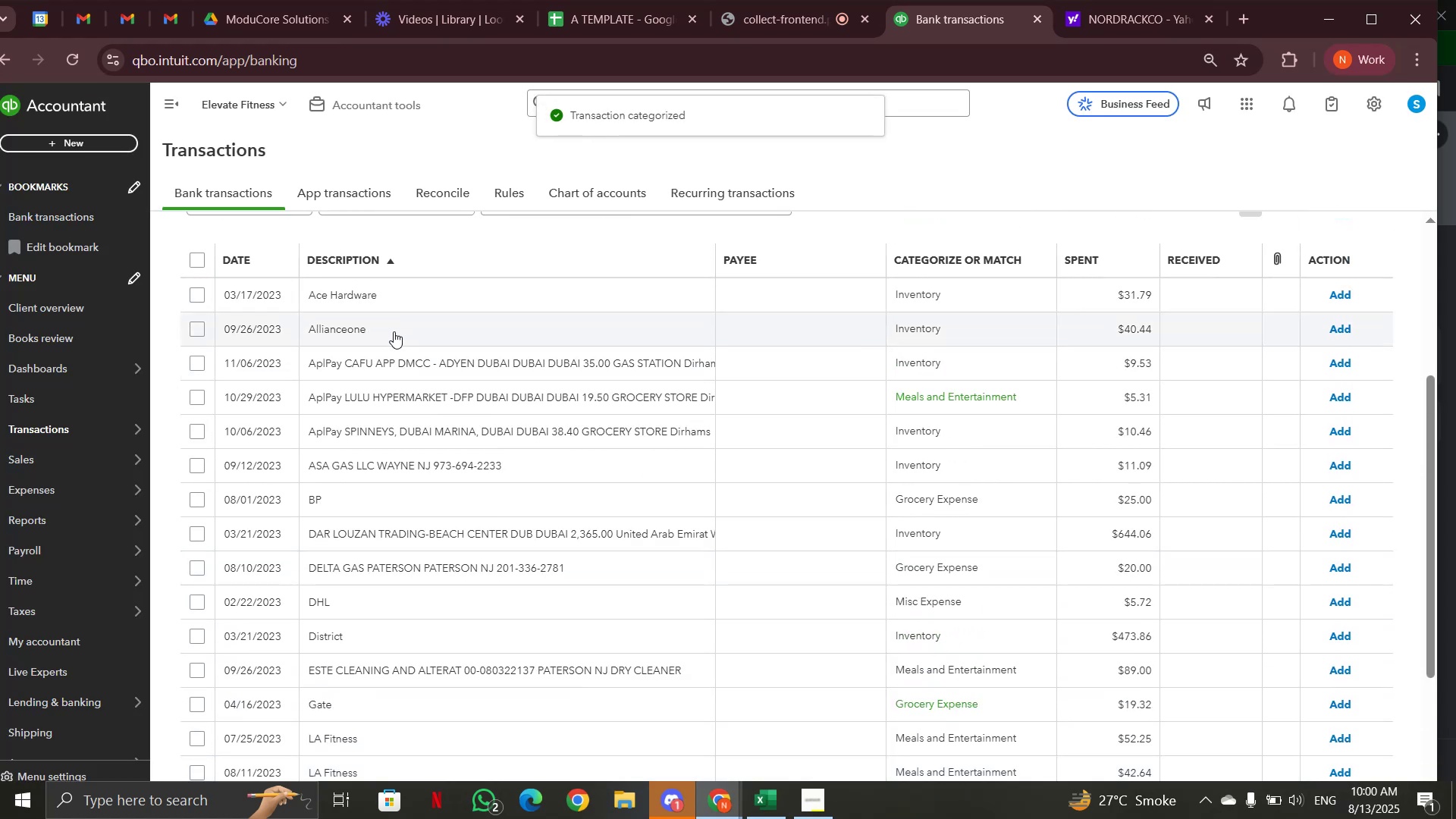 
left_click([394, 331])
 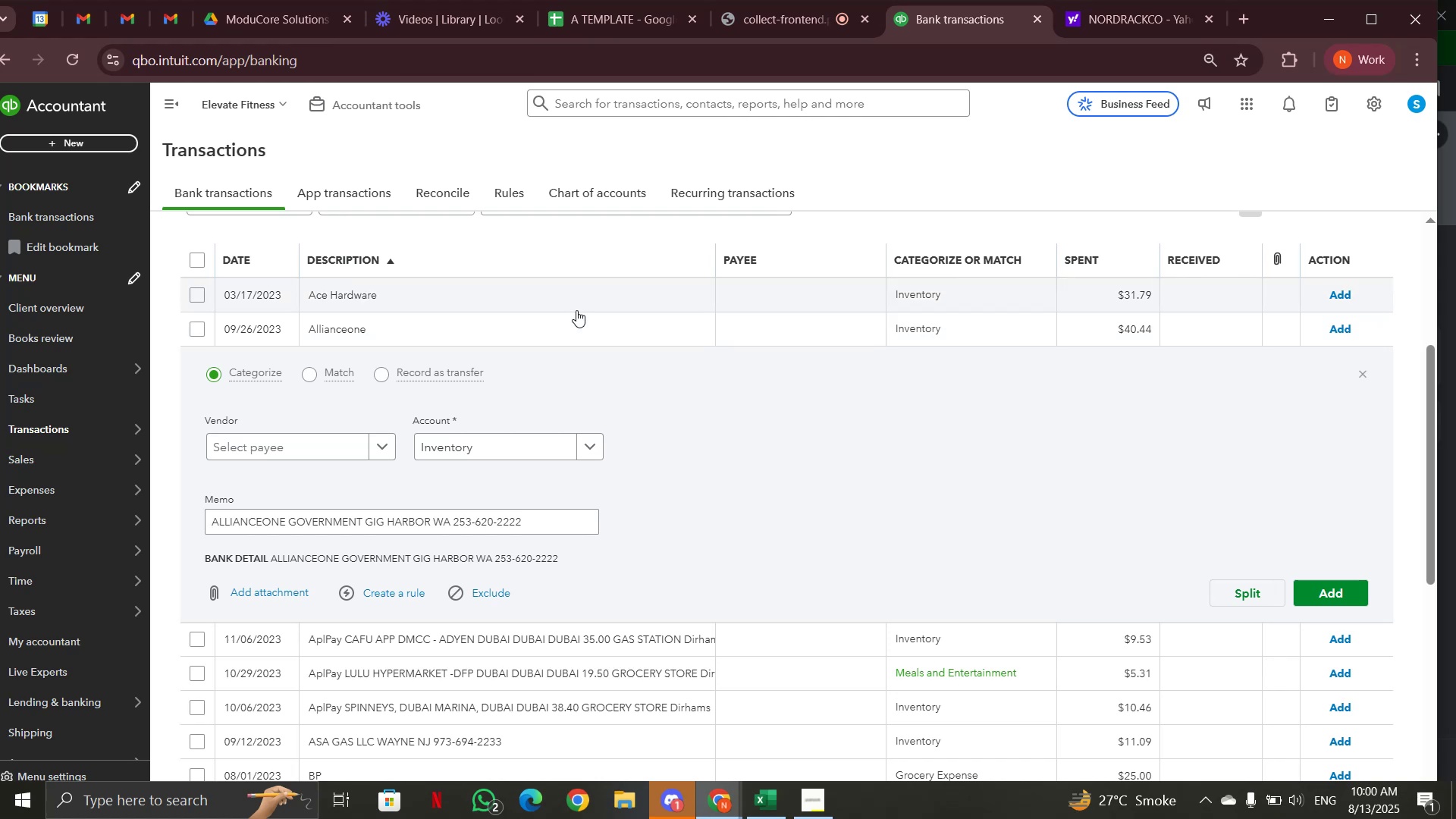 
left_click_drag(start_coordinate=[212, 521], to_coordinate=[450, 521])
 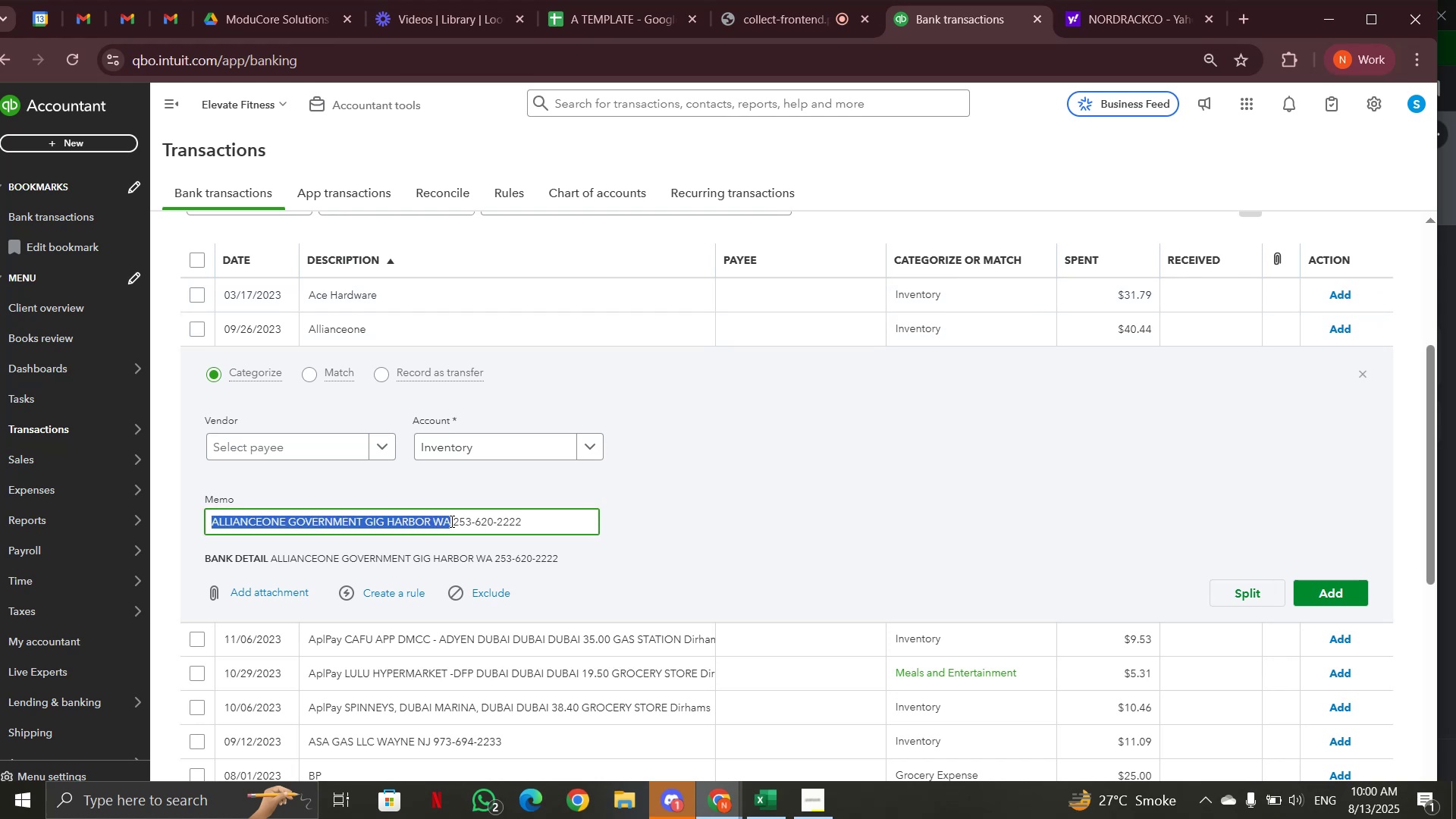 
key(Control+C)
 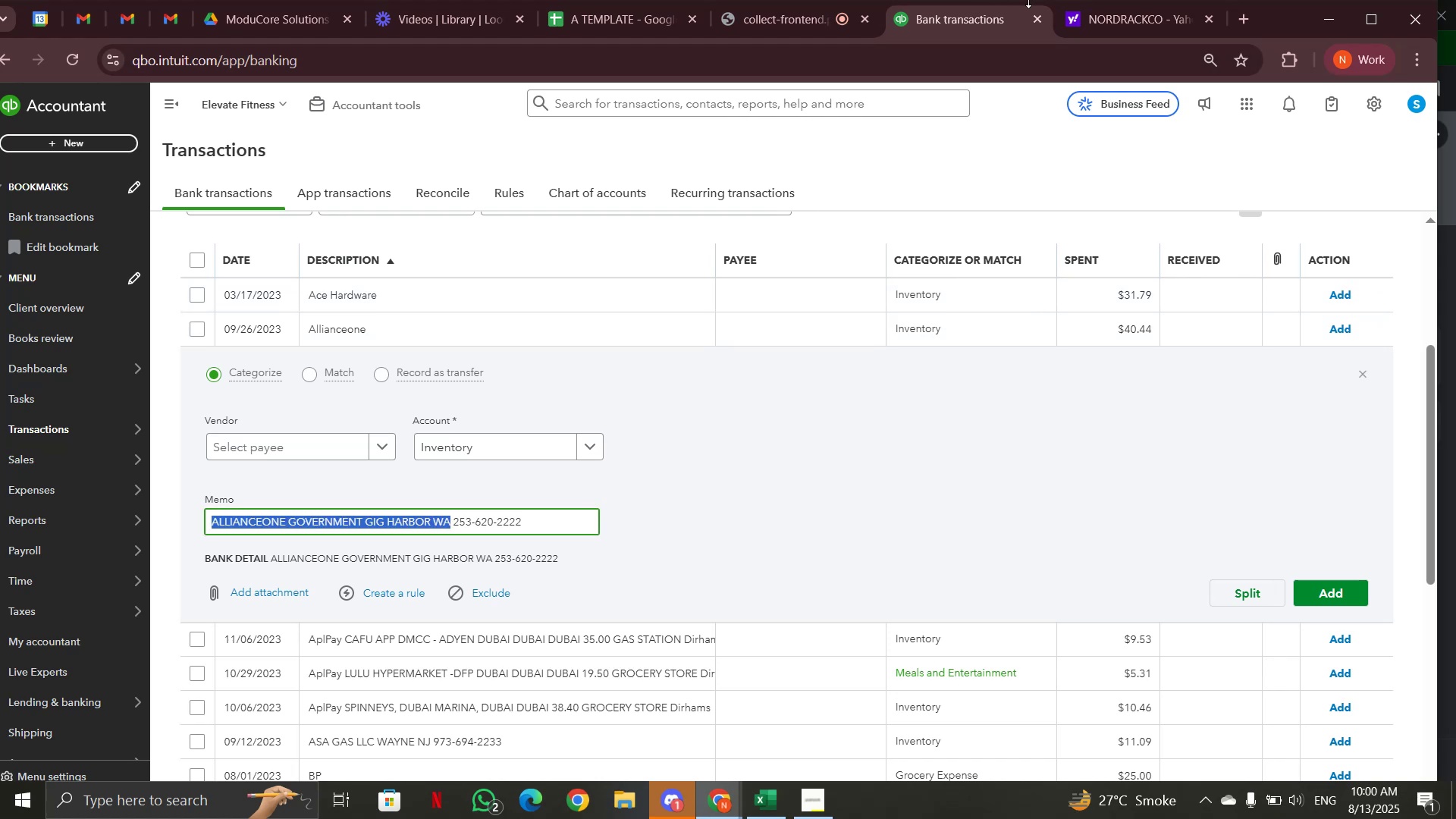 
left_click([1114, 19])
 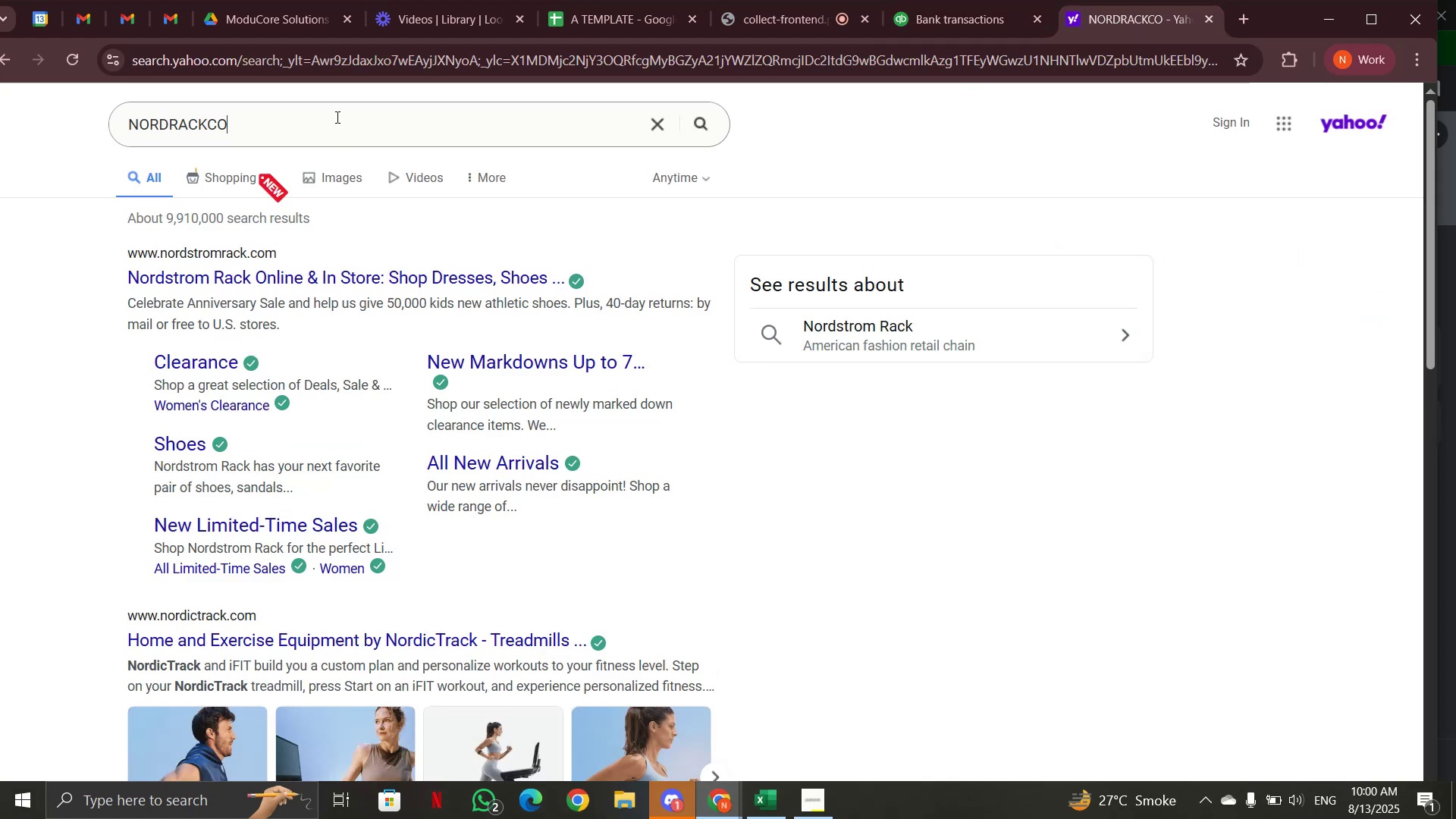 
left_click_drag(start_coordinate=[331, 116], to_coordinate=[115, 121])
 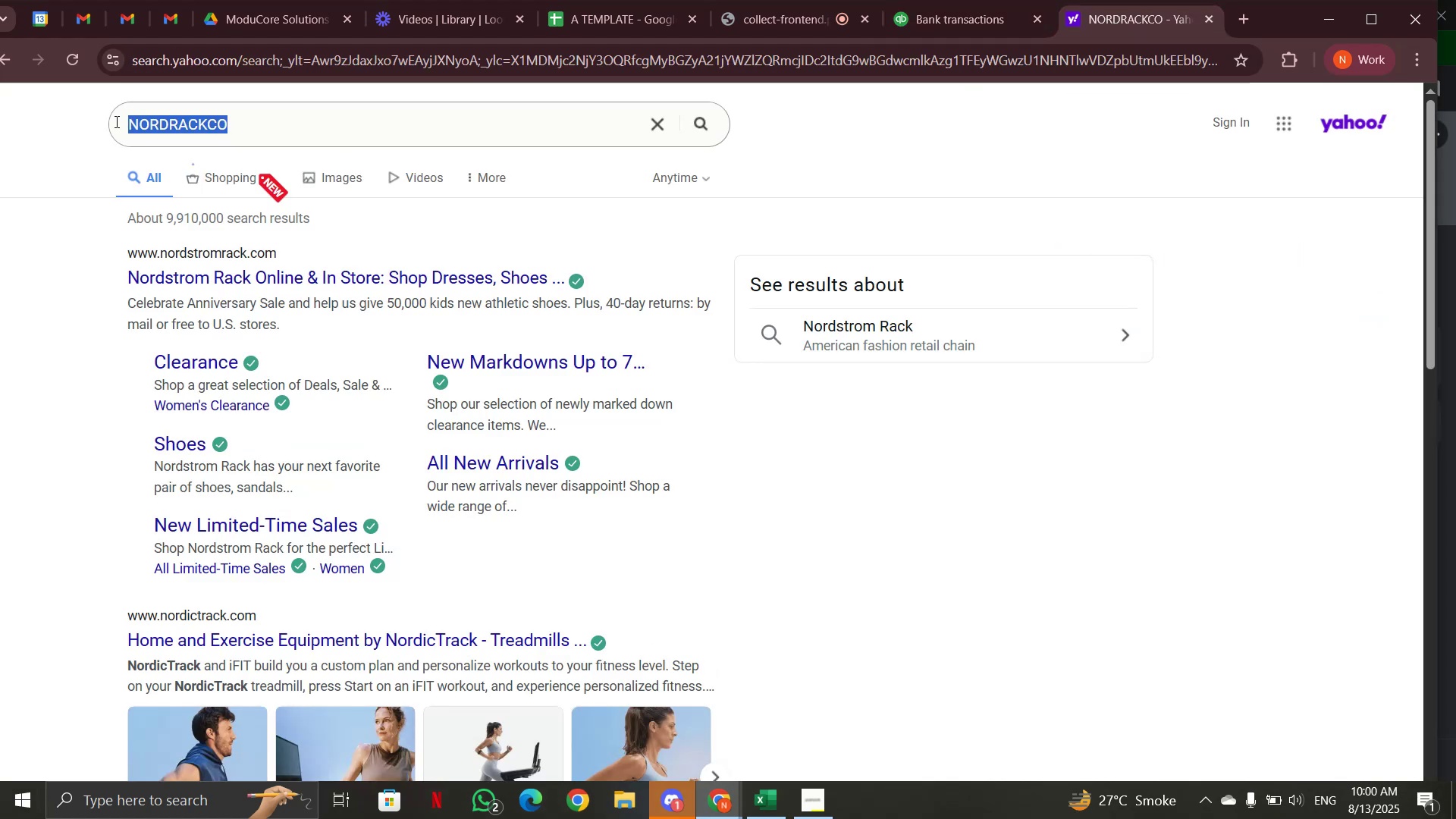 
key(Control+V)
 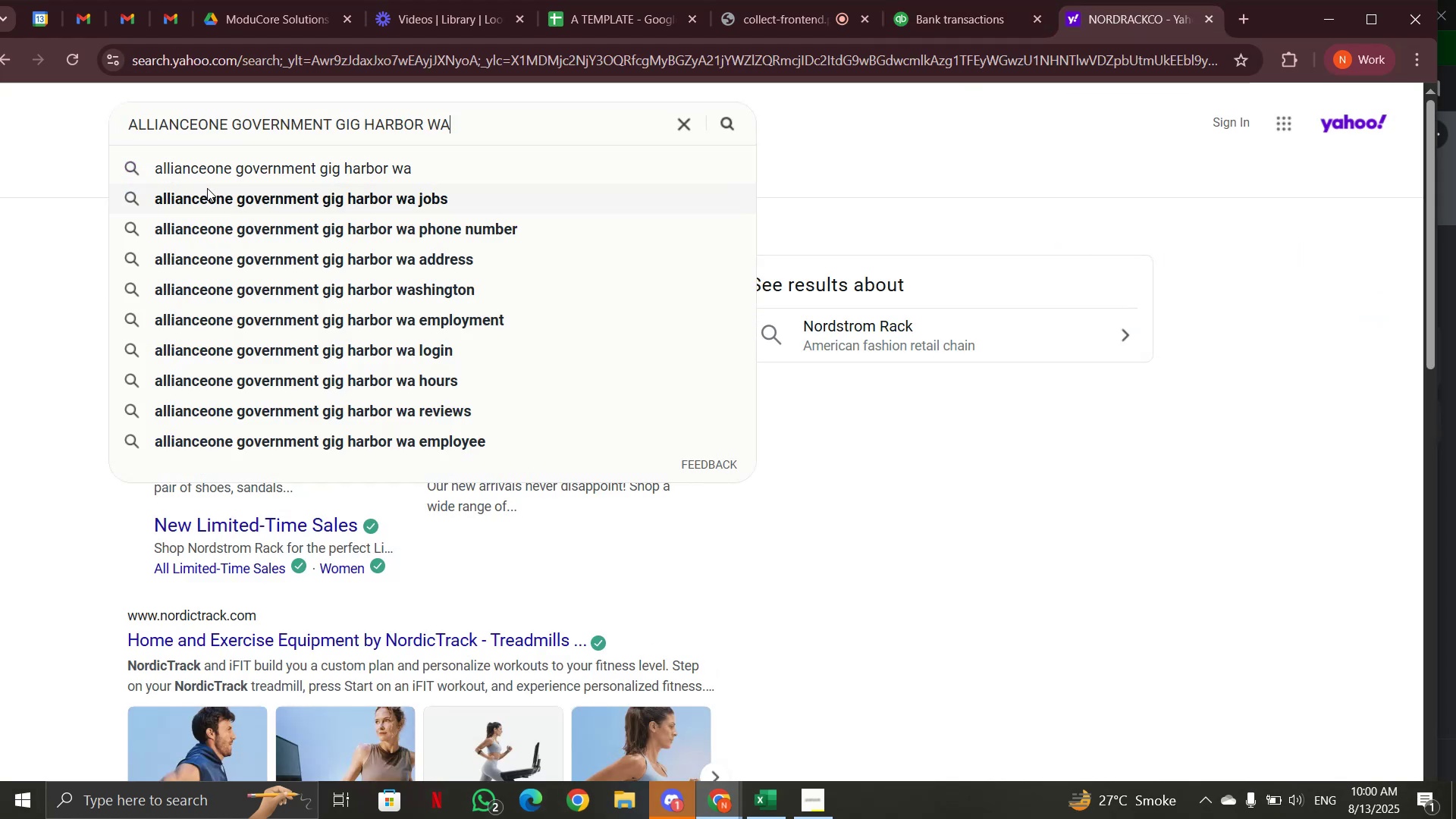 
key(Enter)
 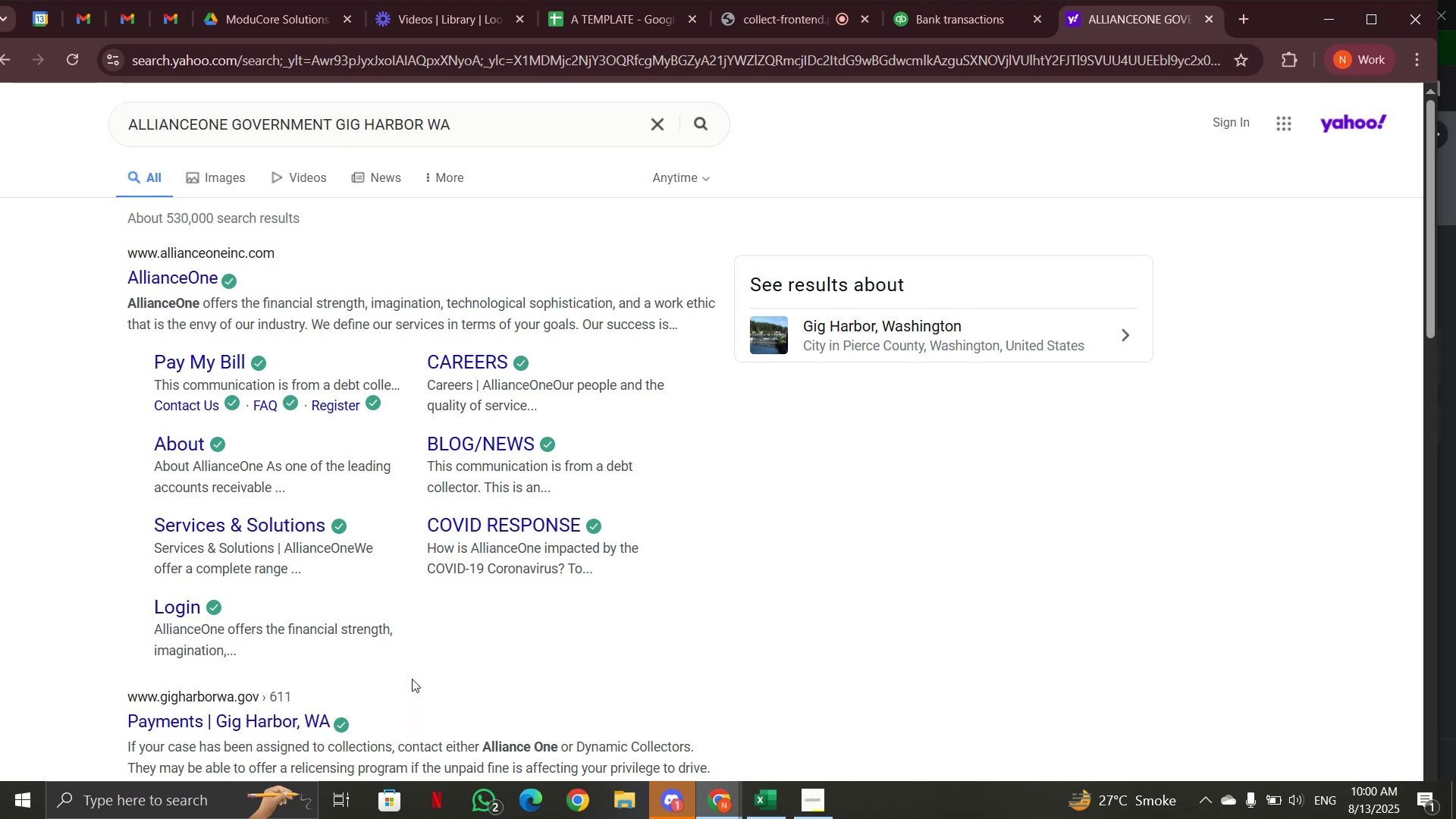 
wait(32.05)
 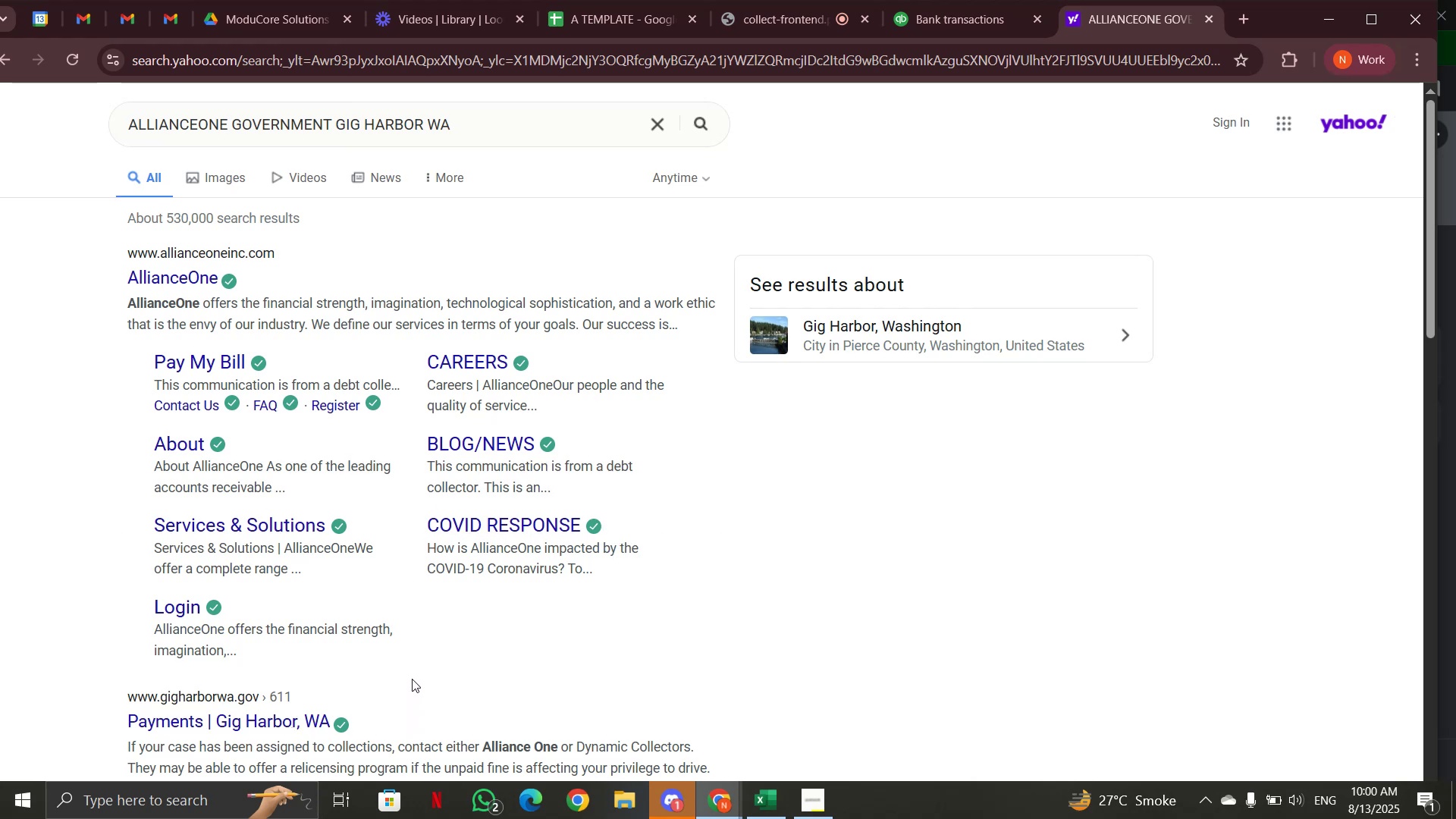 
scroll: coordinate [412, 679], scroll_direction: down, amount: 2.0
 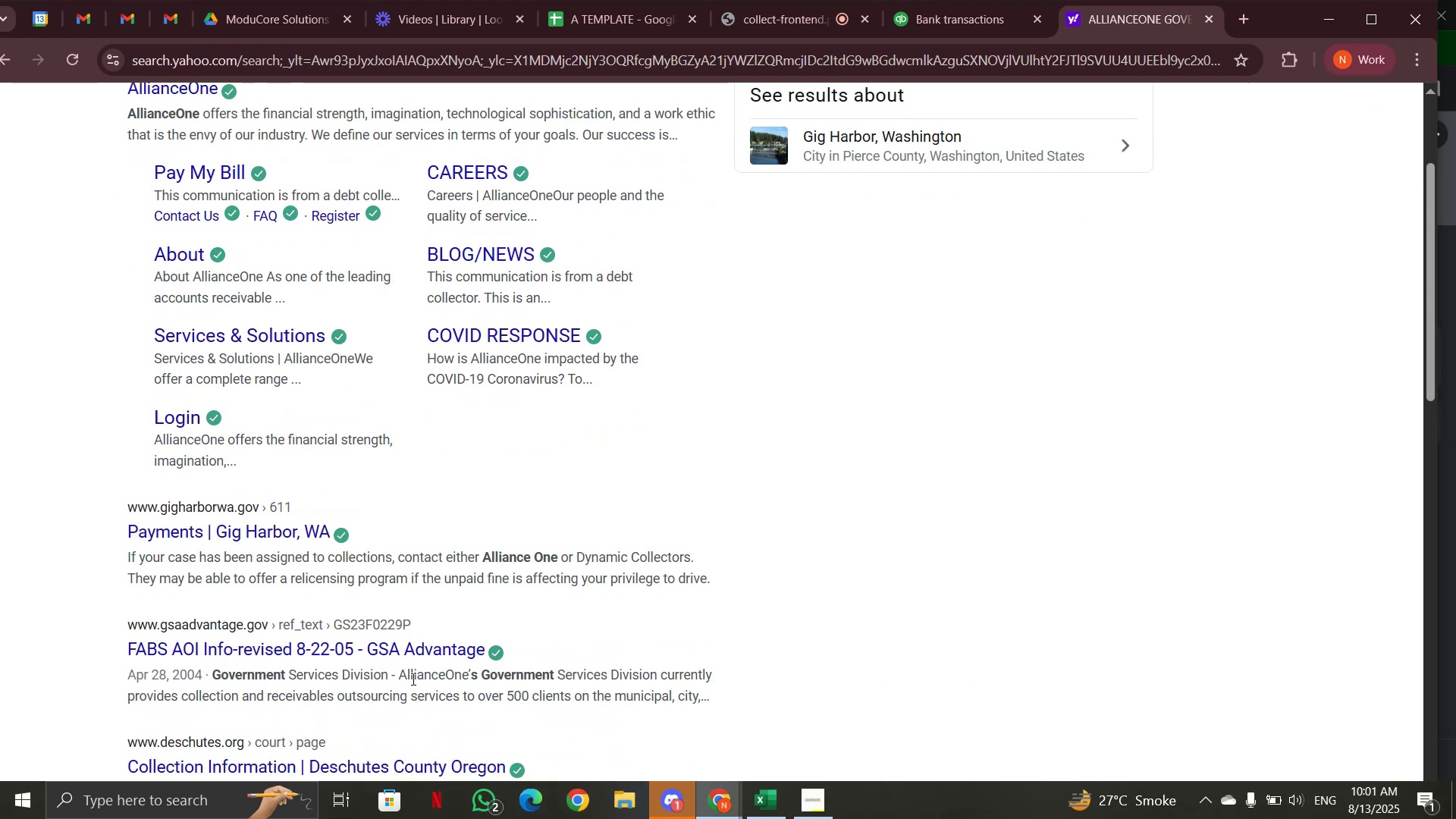 
scroll: coordinate [412, 679], scroll_direction: up, amount: 4.0
 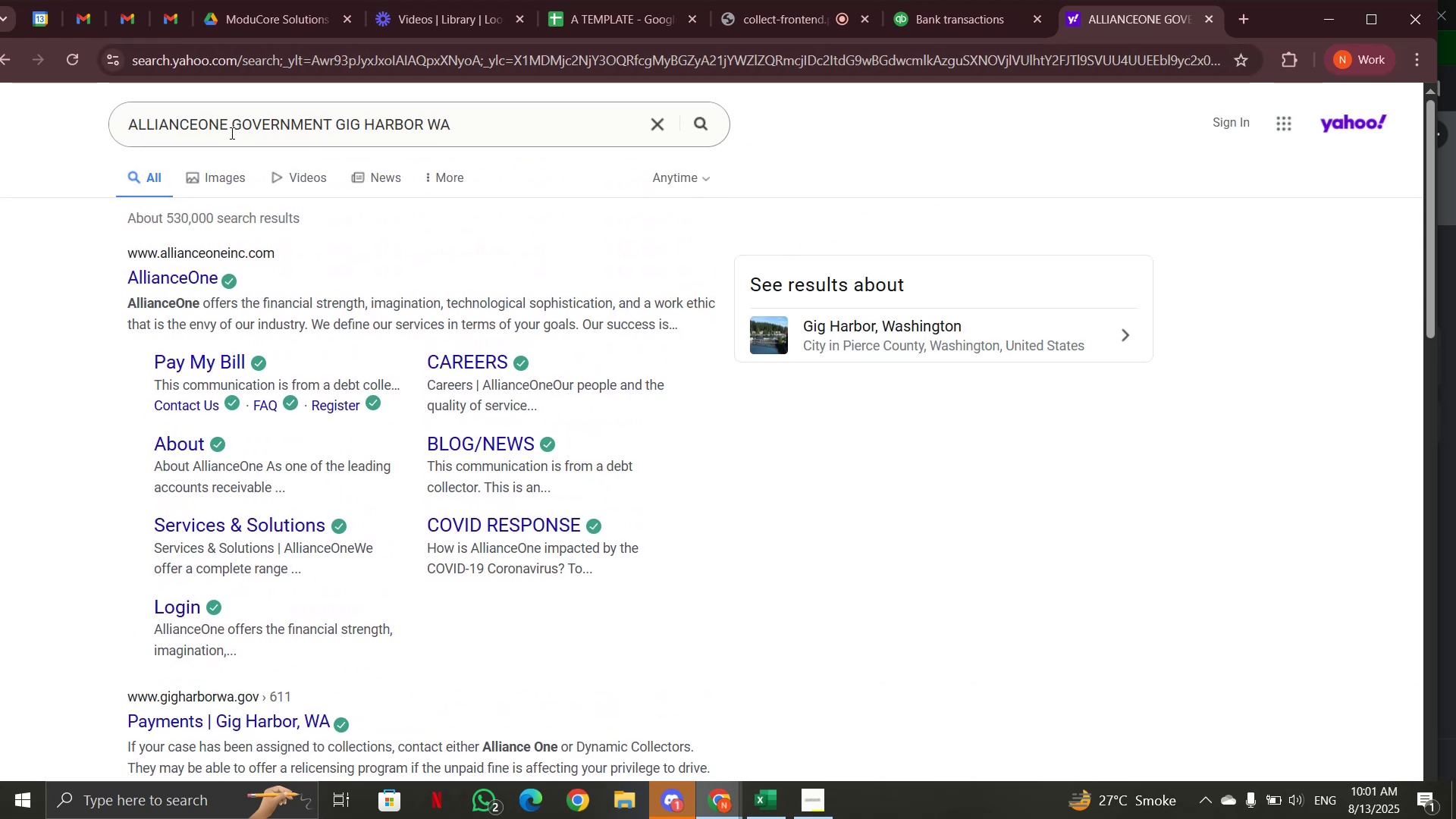 
left_click_drag(start_coordinate=[228, 127], to_coordinate=[472, 127])
 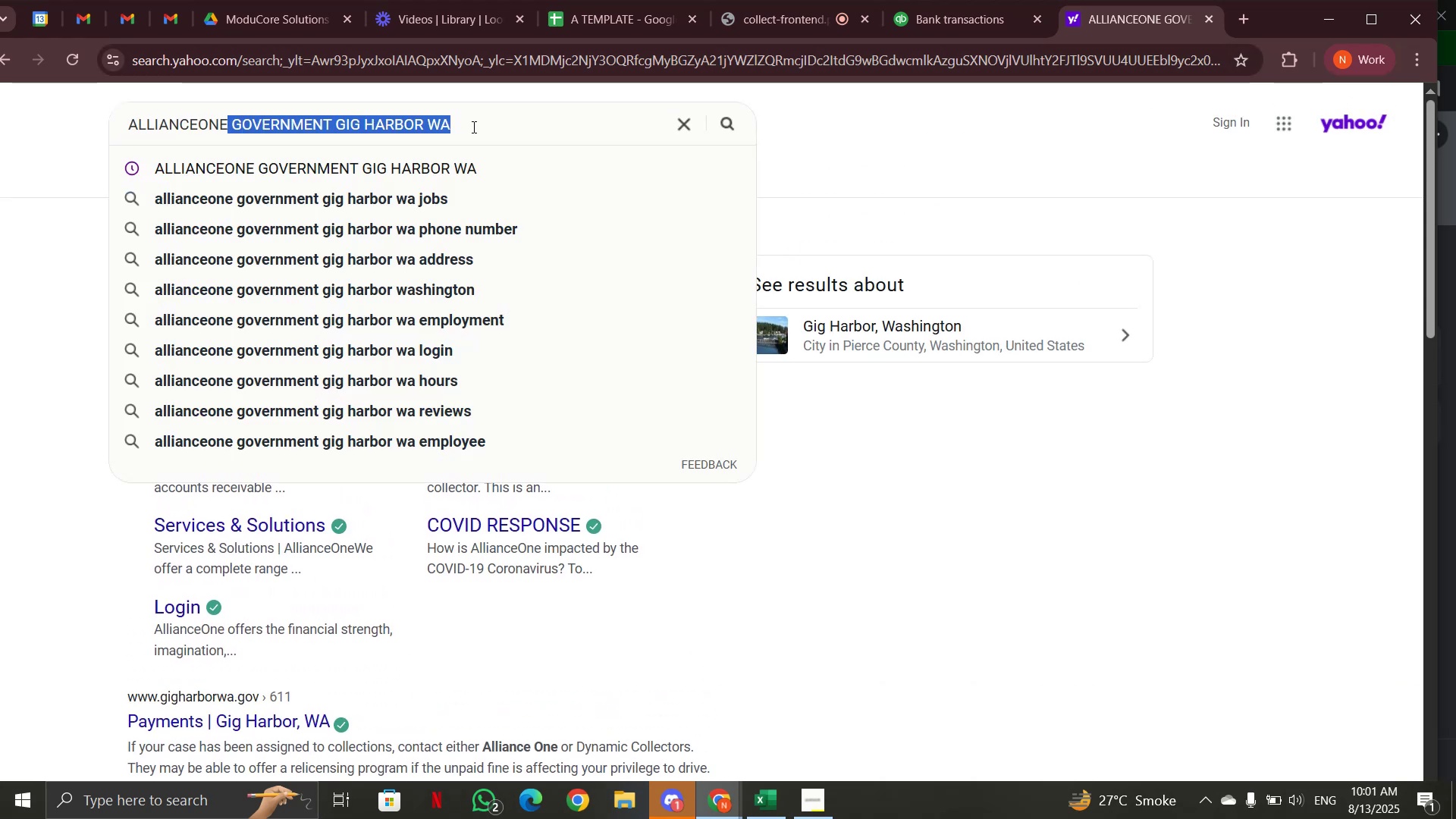 
key(Backspace)
 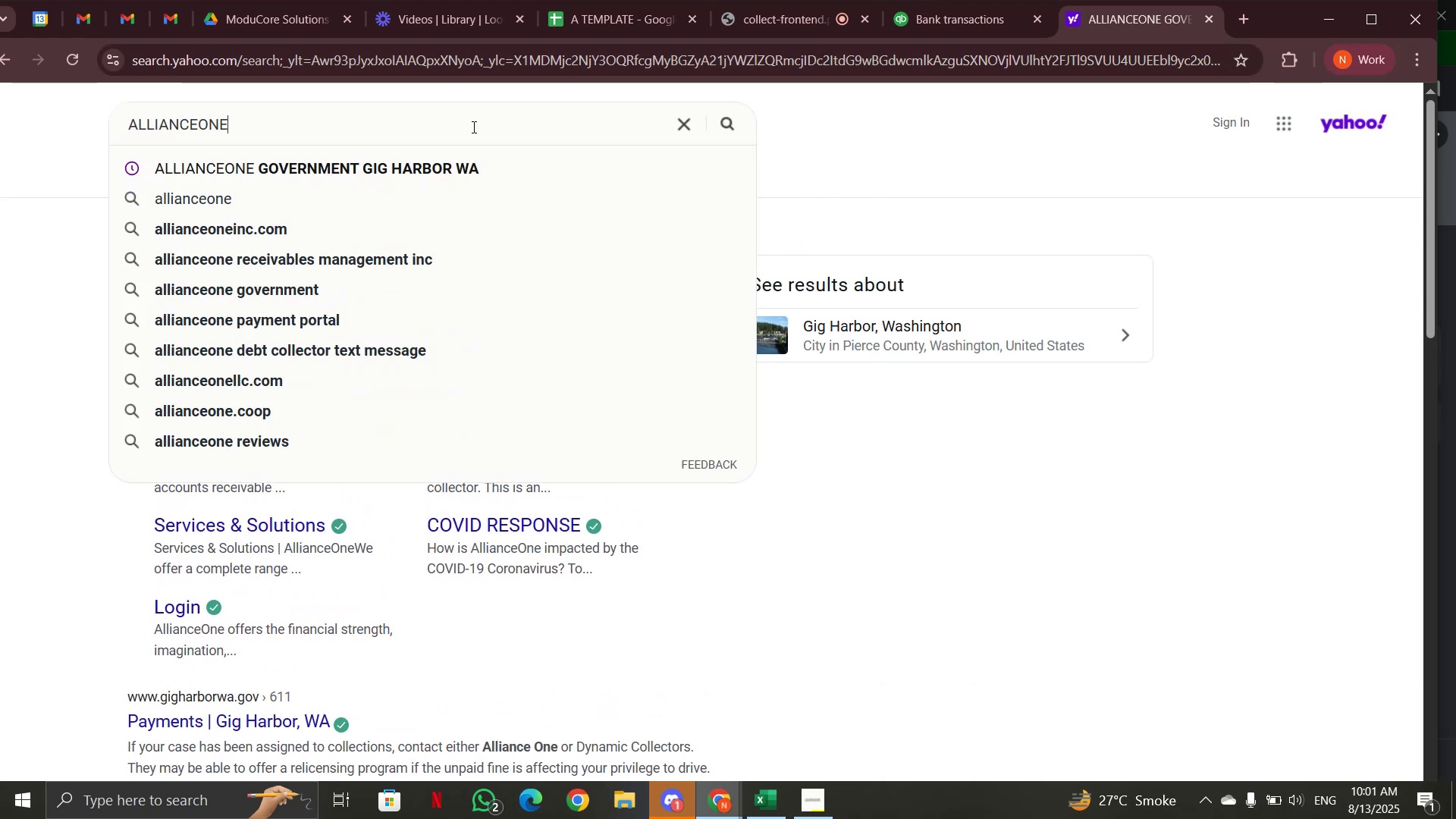 
key(Enter)
 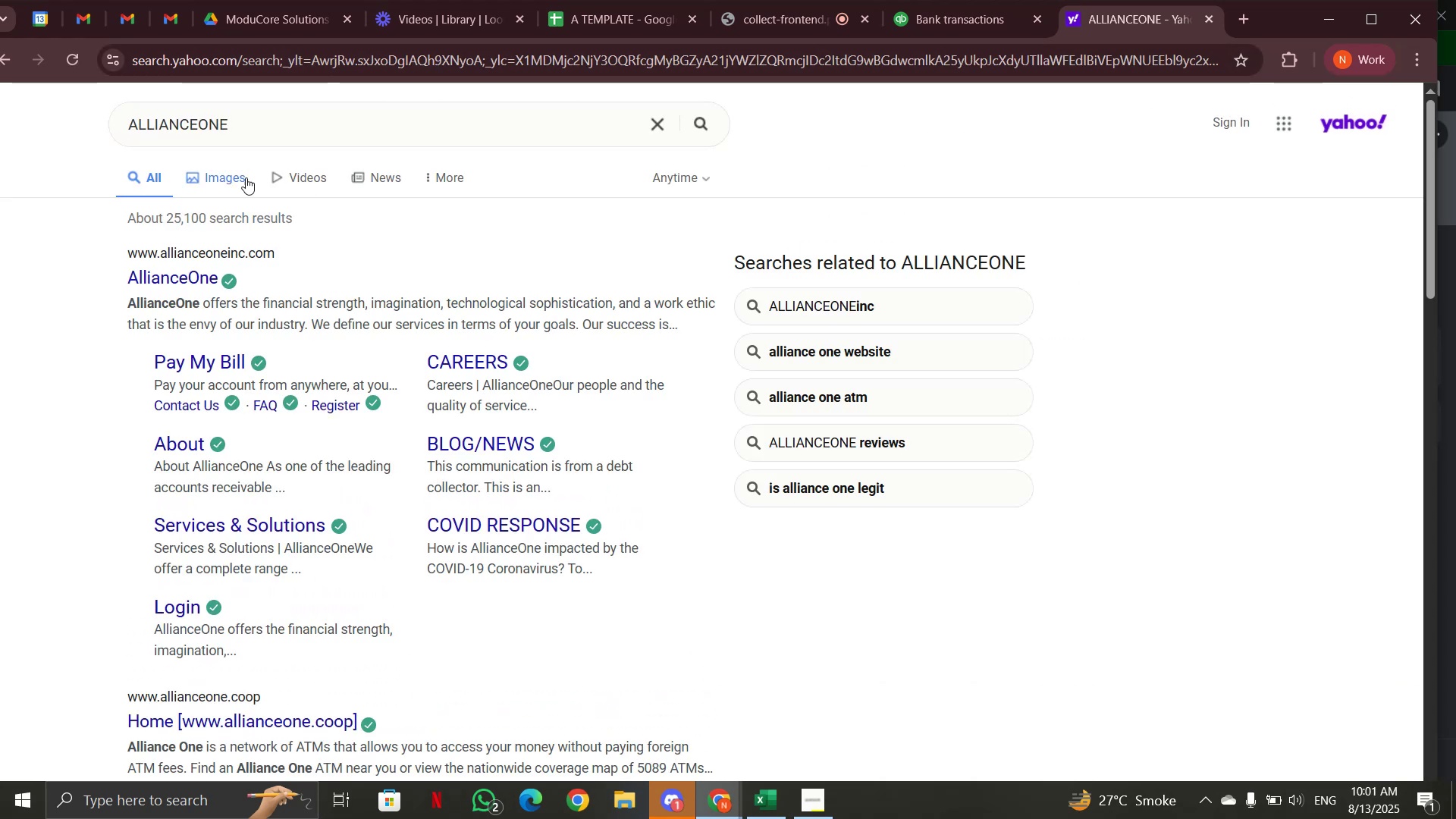 
left_click([218, 173])
 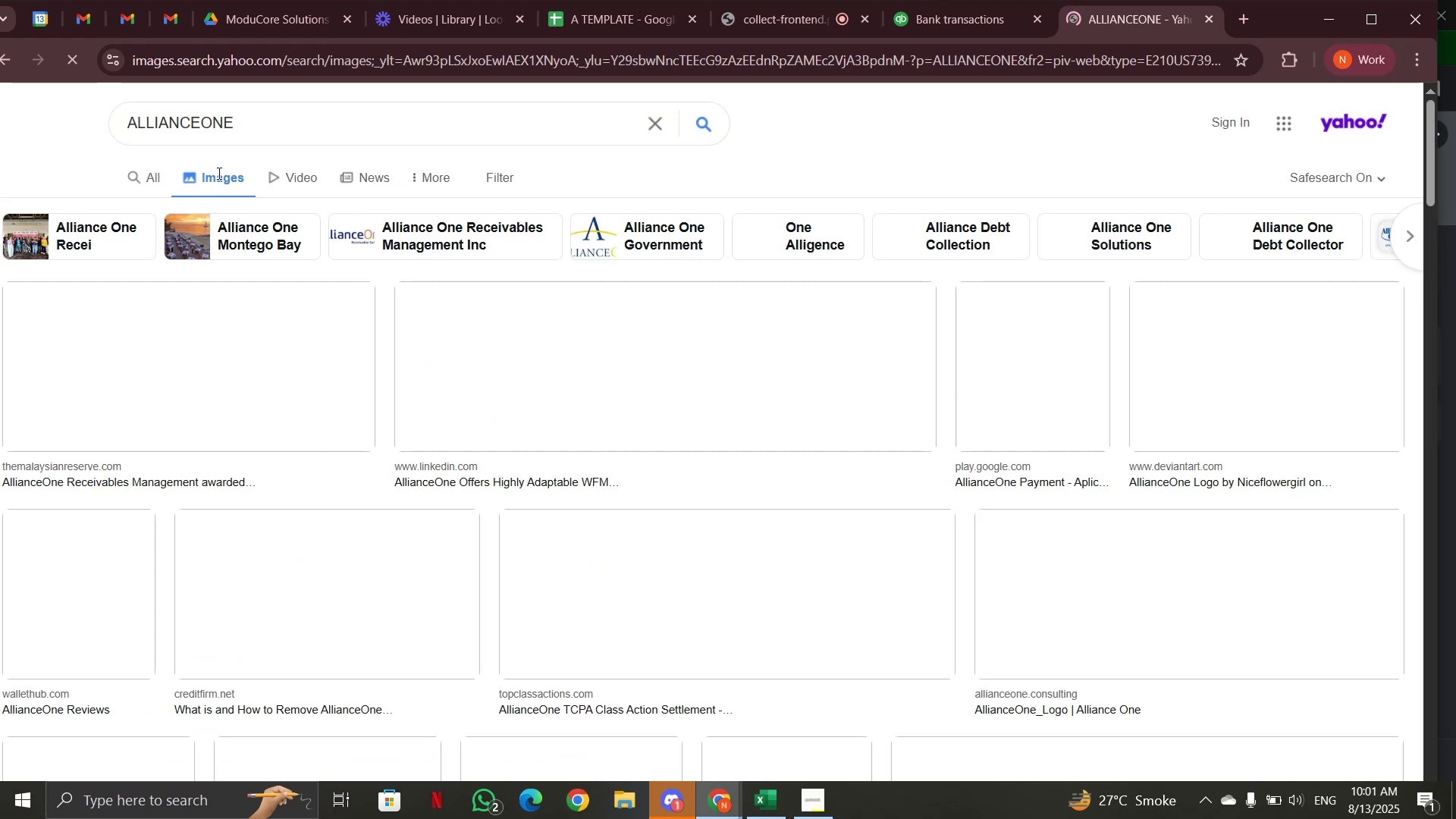 
wait(8.49)
 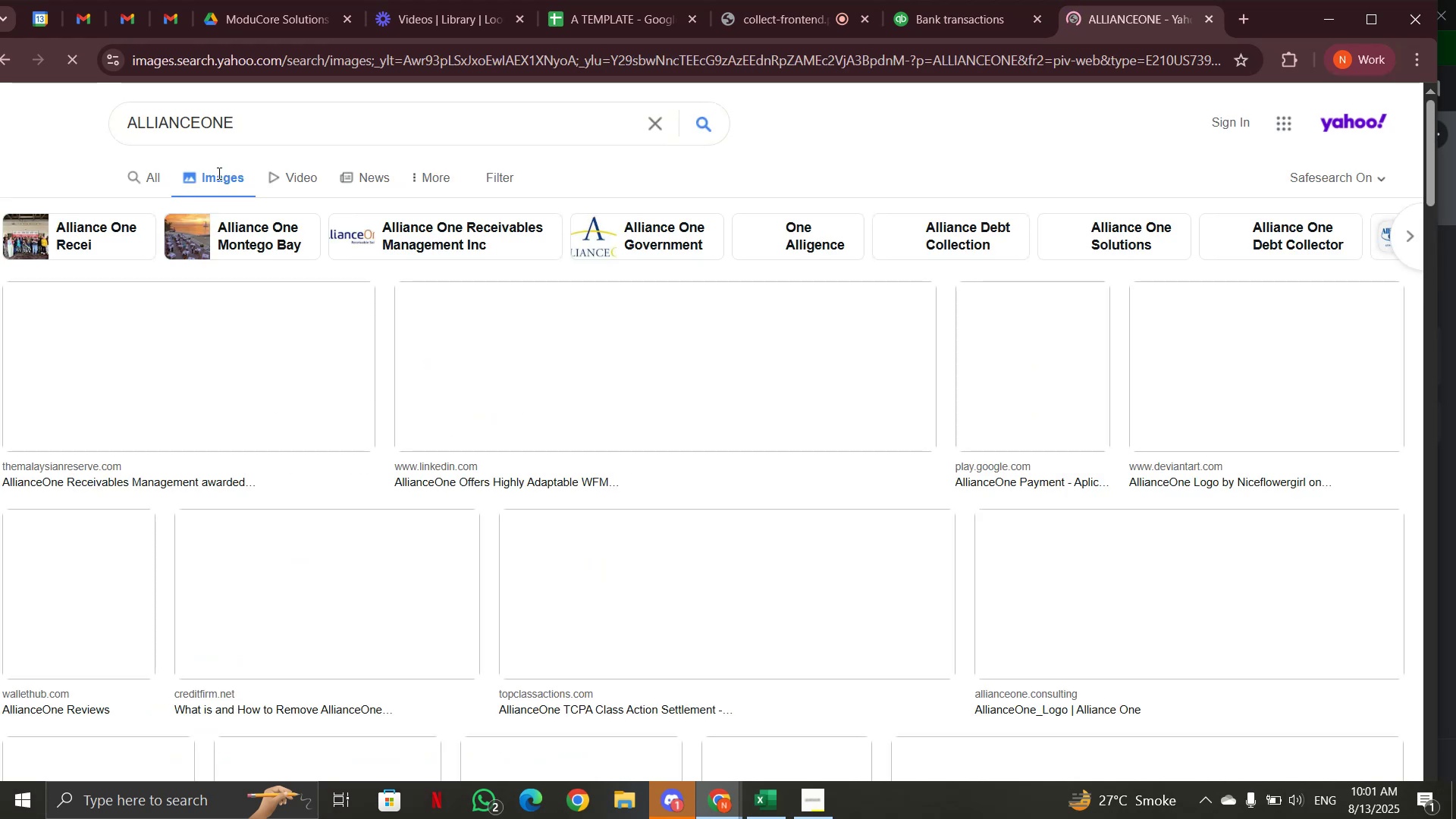 
left_click_drag(start_coordinate=[155, 184], to_coordinate=[158, 184])
 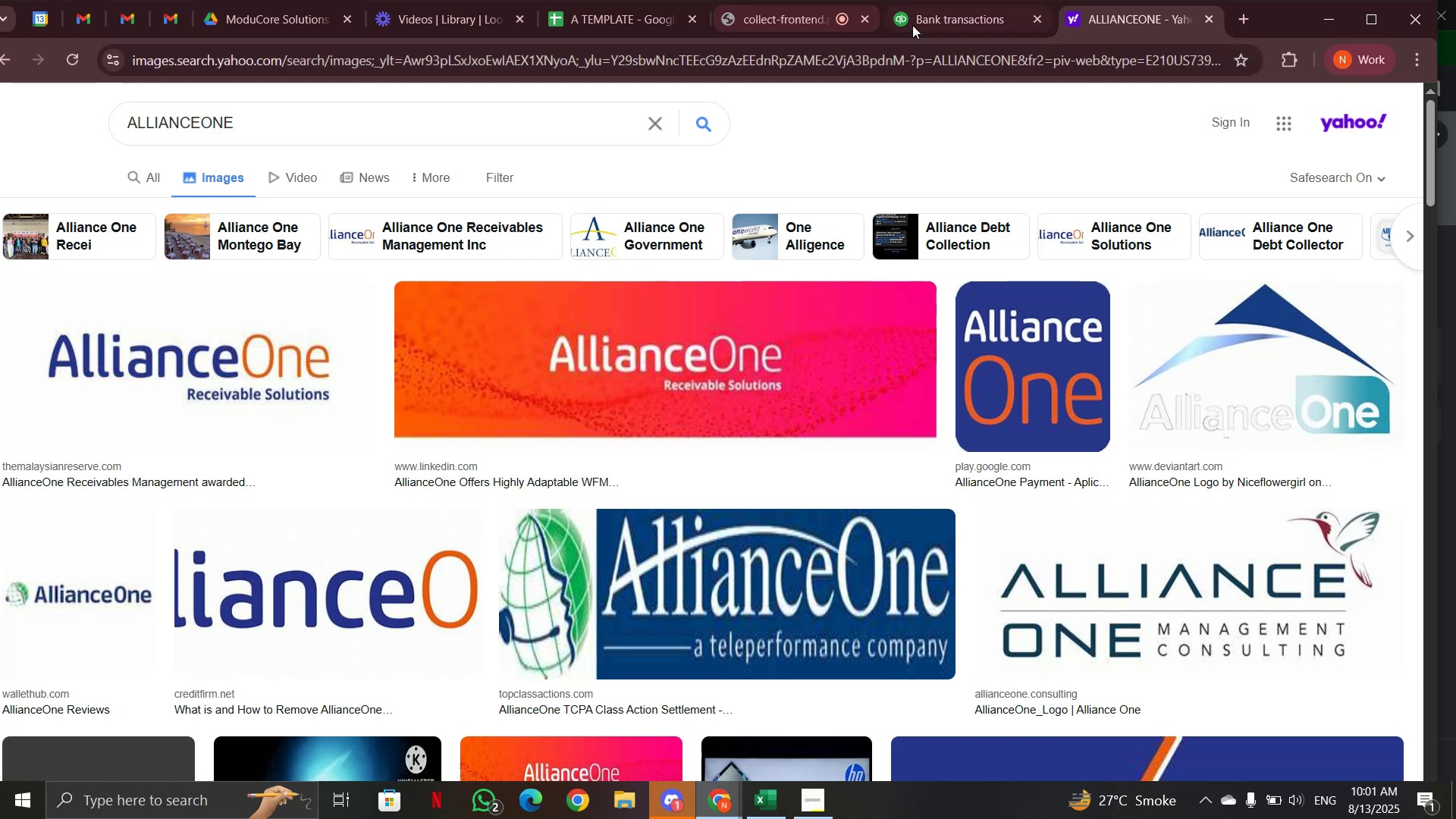 
left_click([935, 15])
 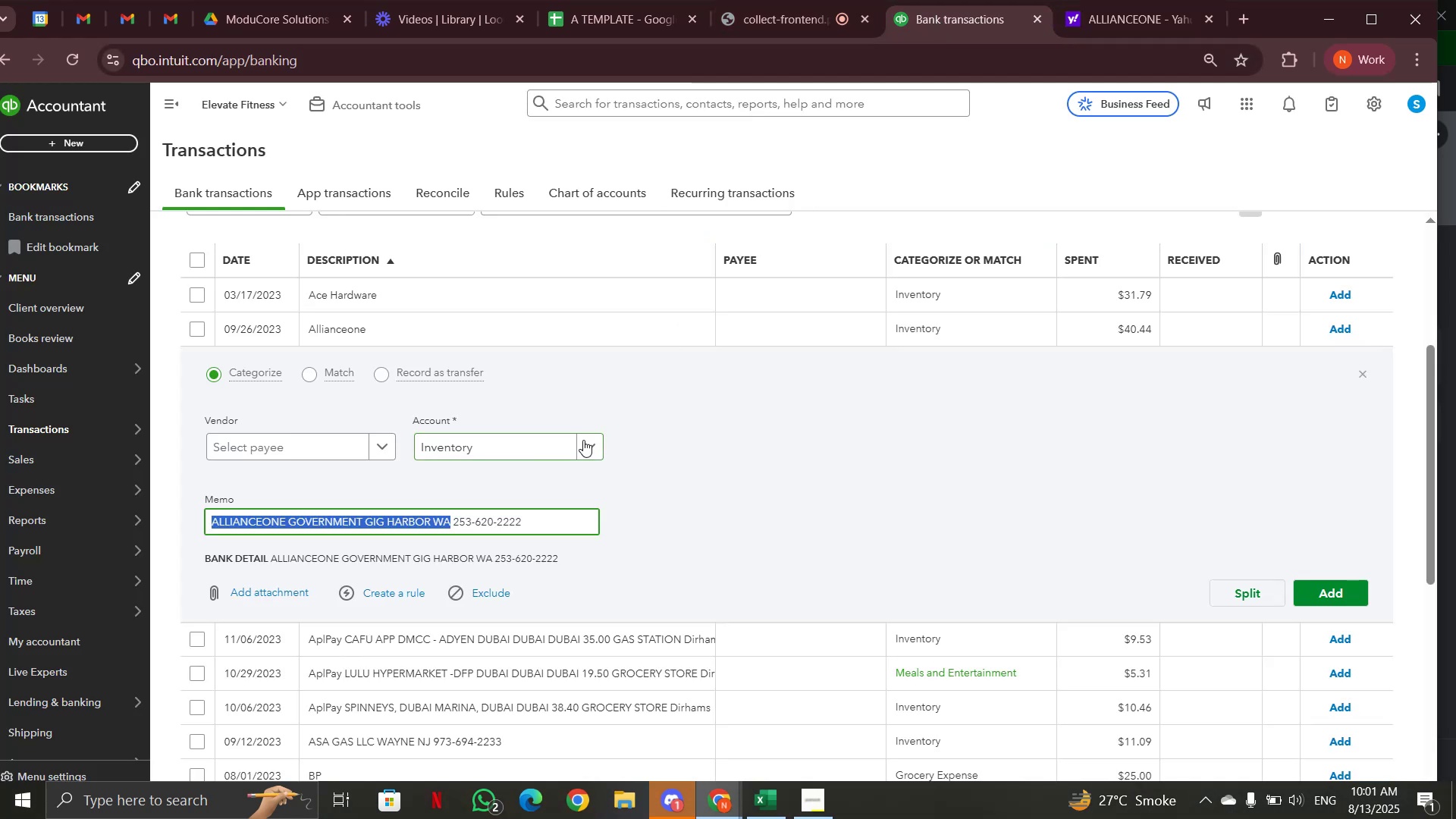 
left_click([586, 442])
 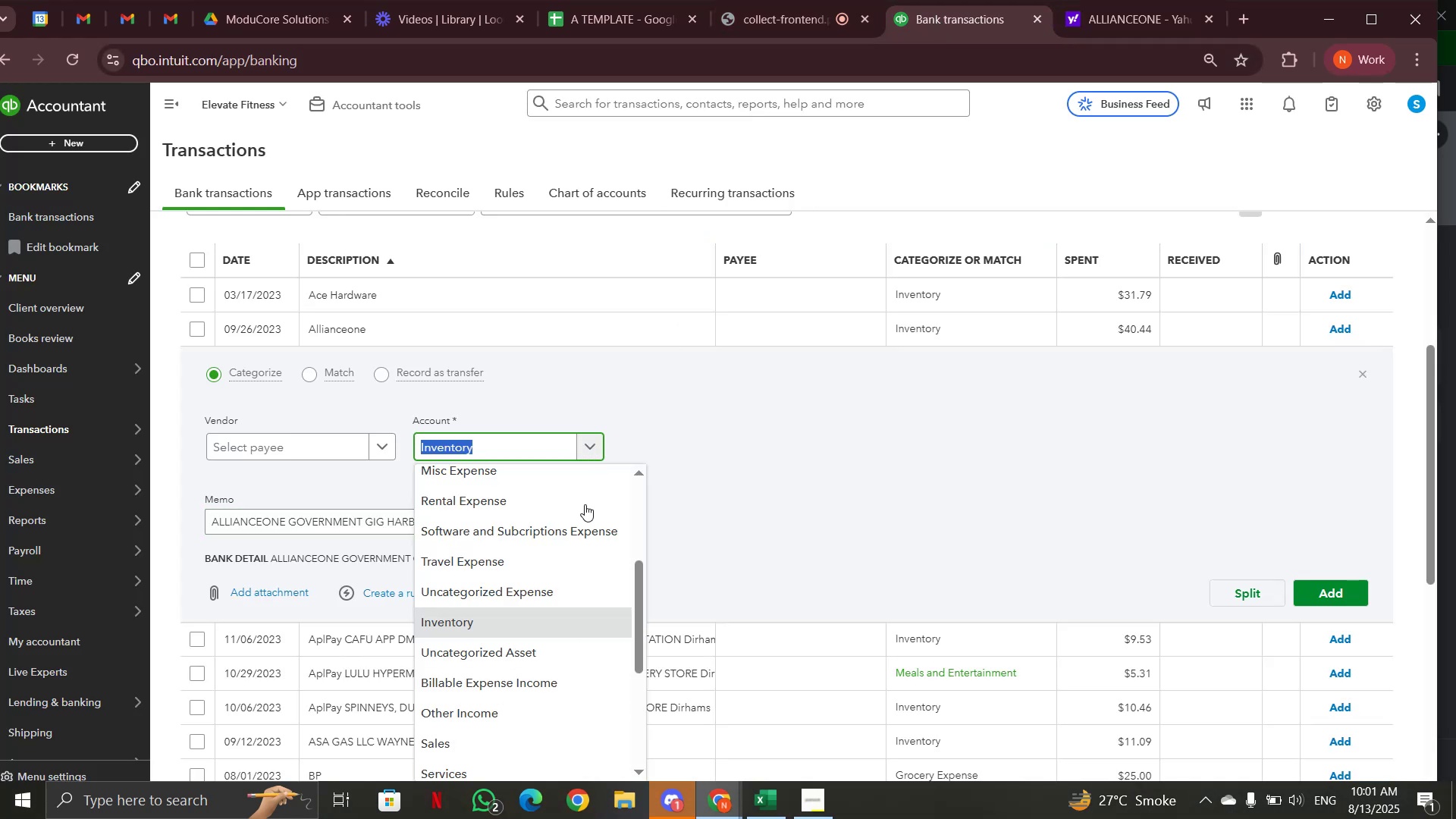 
scroll: coordinate [582, 522], scroll_direction: up, amount: 2.0
 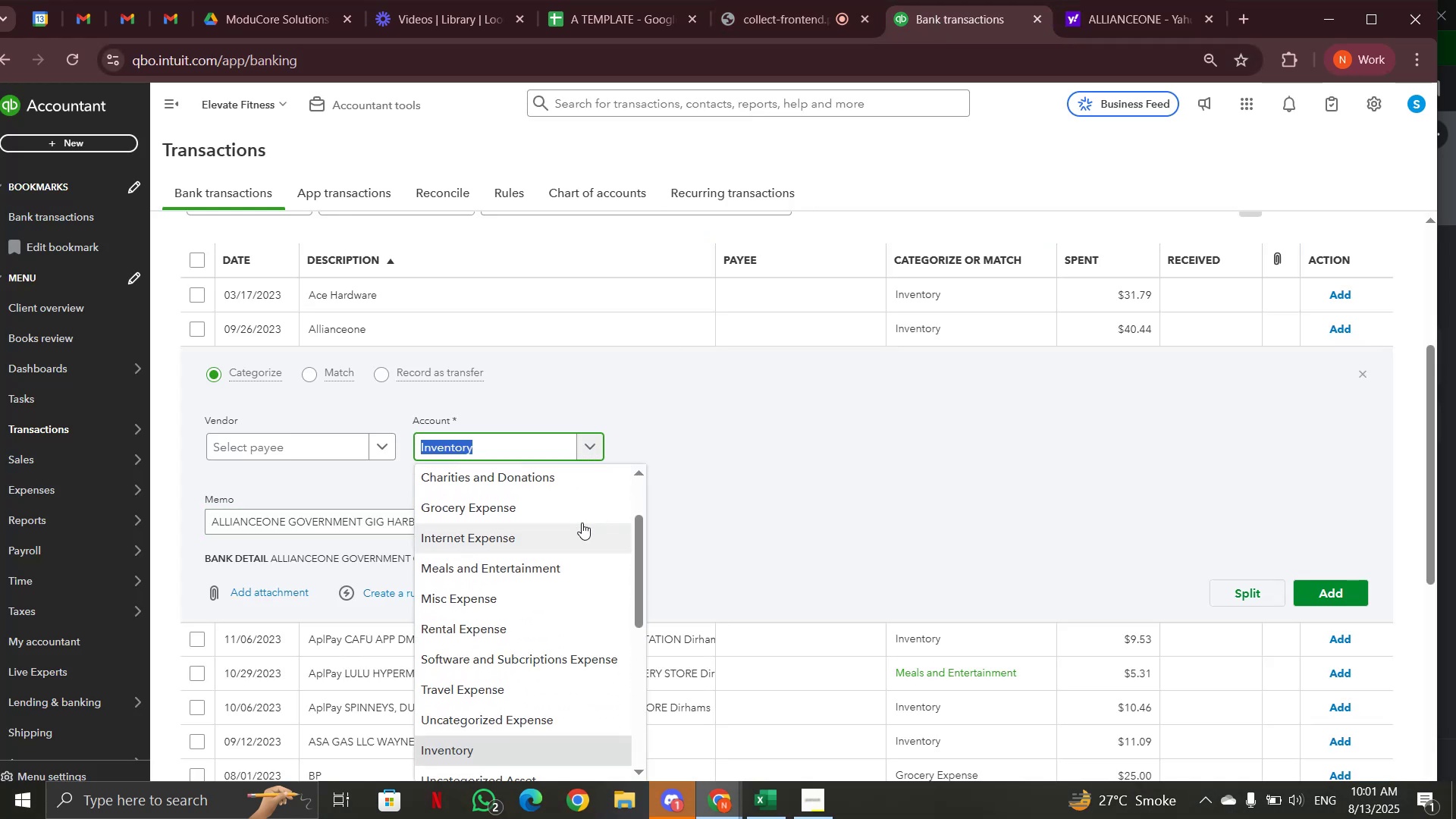 
scroll: coordinate [582, 522], scroll_direction: down, amount: 3.0
 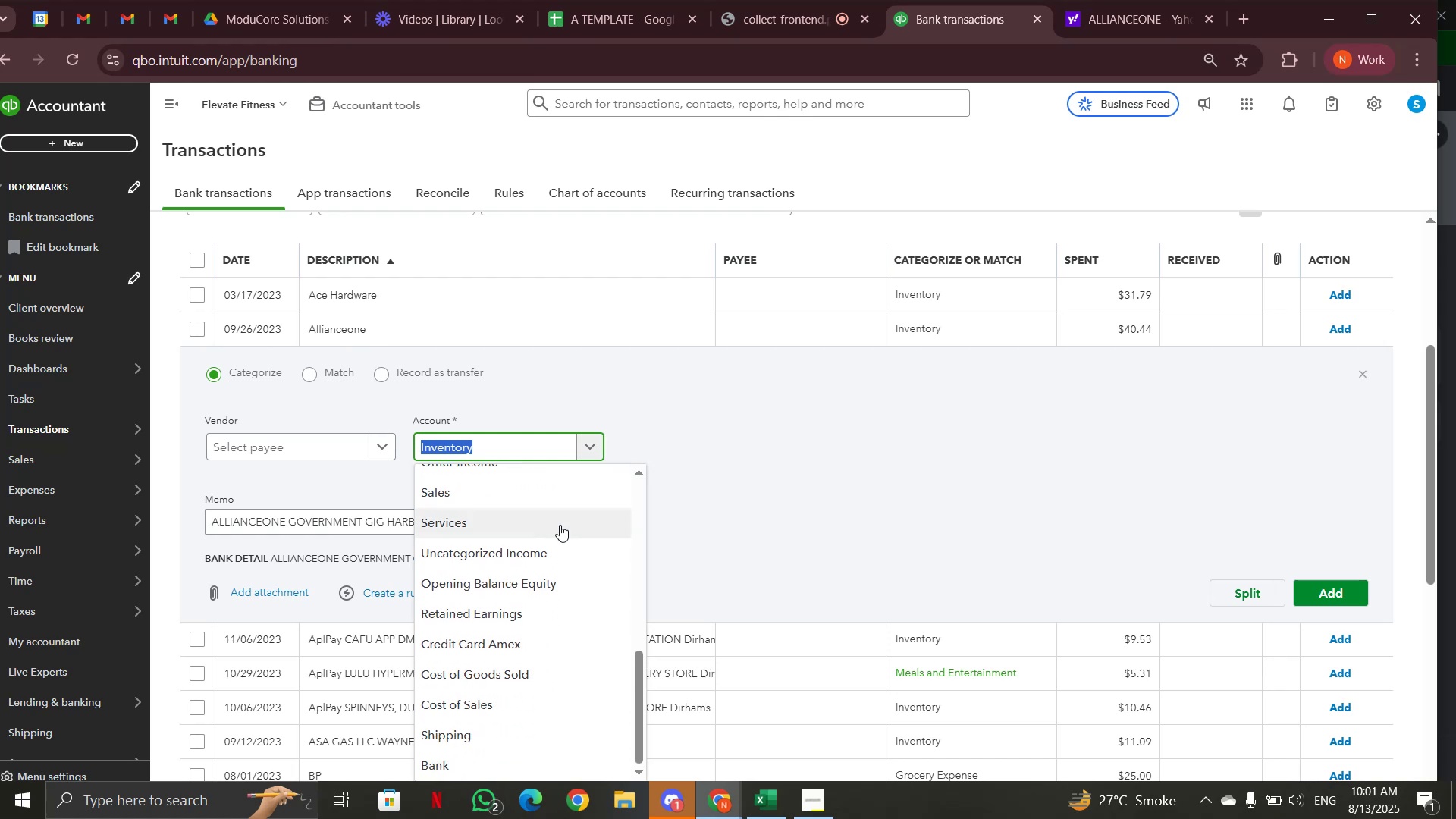 
left_click([560, 525])
 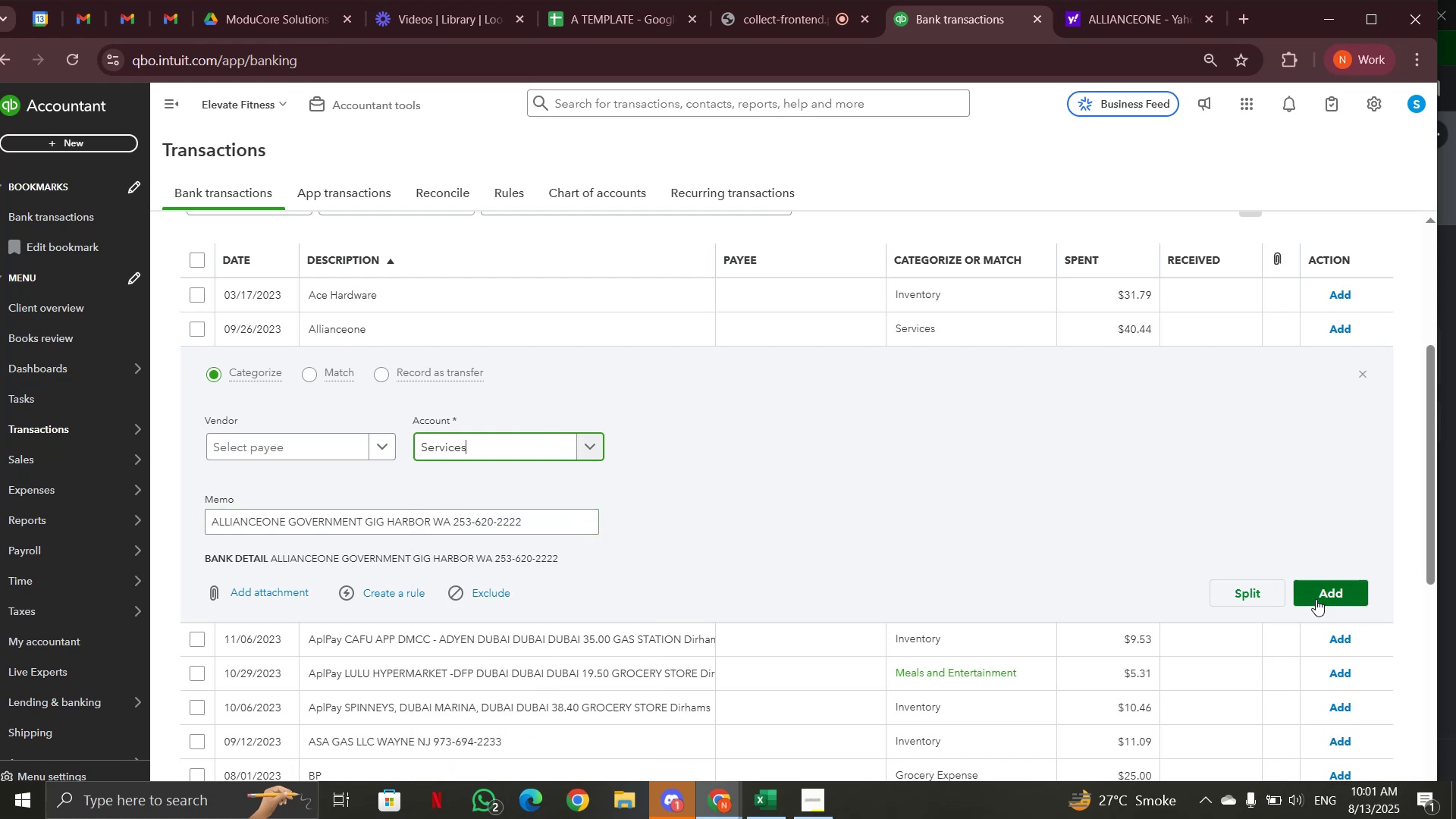 
left_click([1316, 599])
 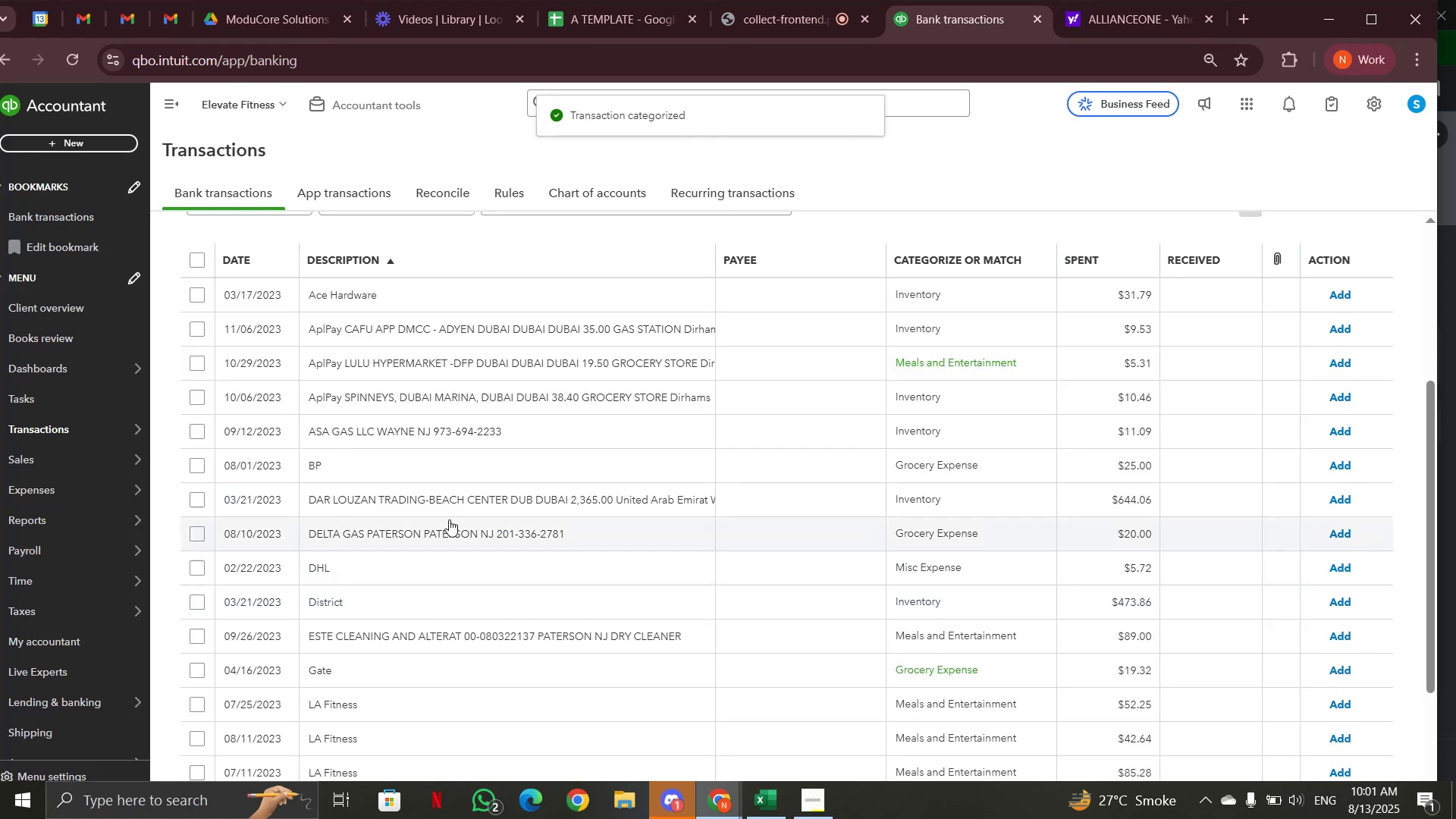 
wait(5.03)
 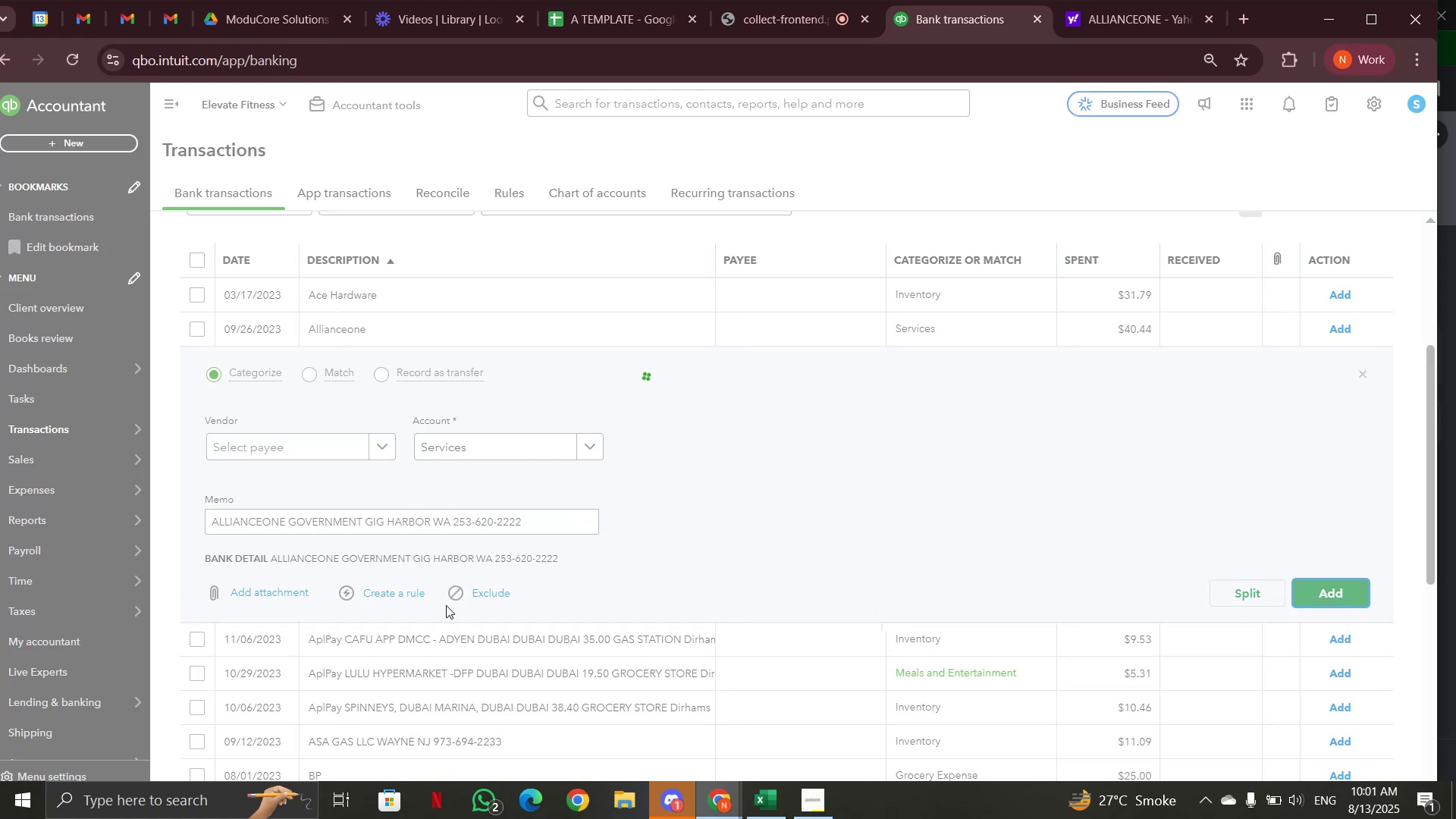 
scroll: coordinate [441, 561], scroll_direction: down, amount: 3.0
 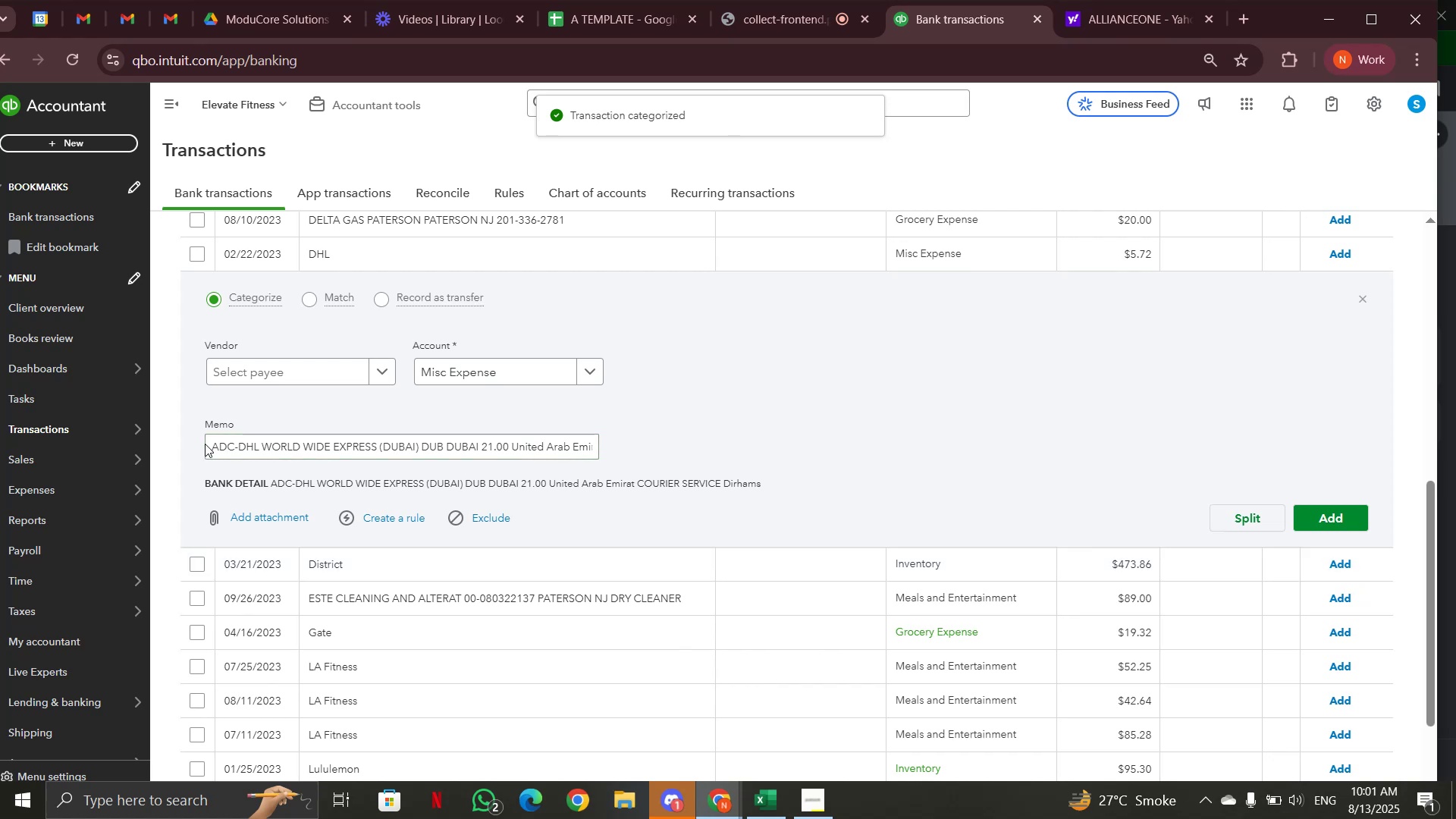 
left_click_drag(start_coordinate=[213, 447], to_coordinate=[644, 447])
 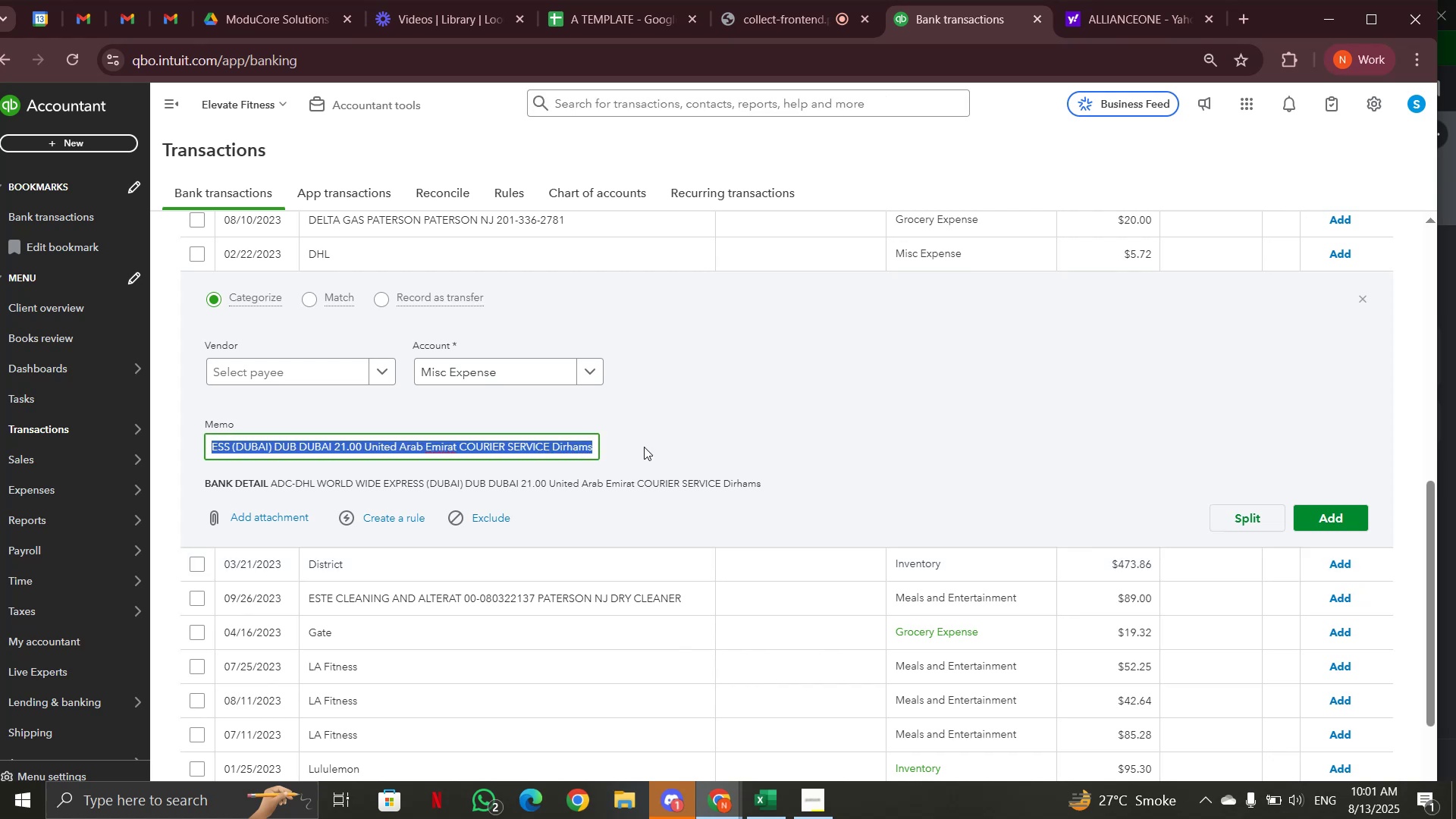 
key(Control+C)
 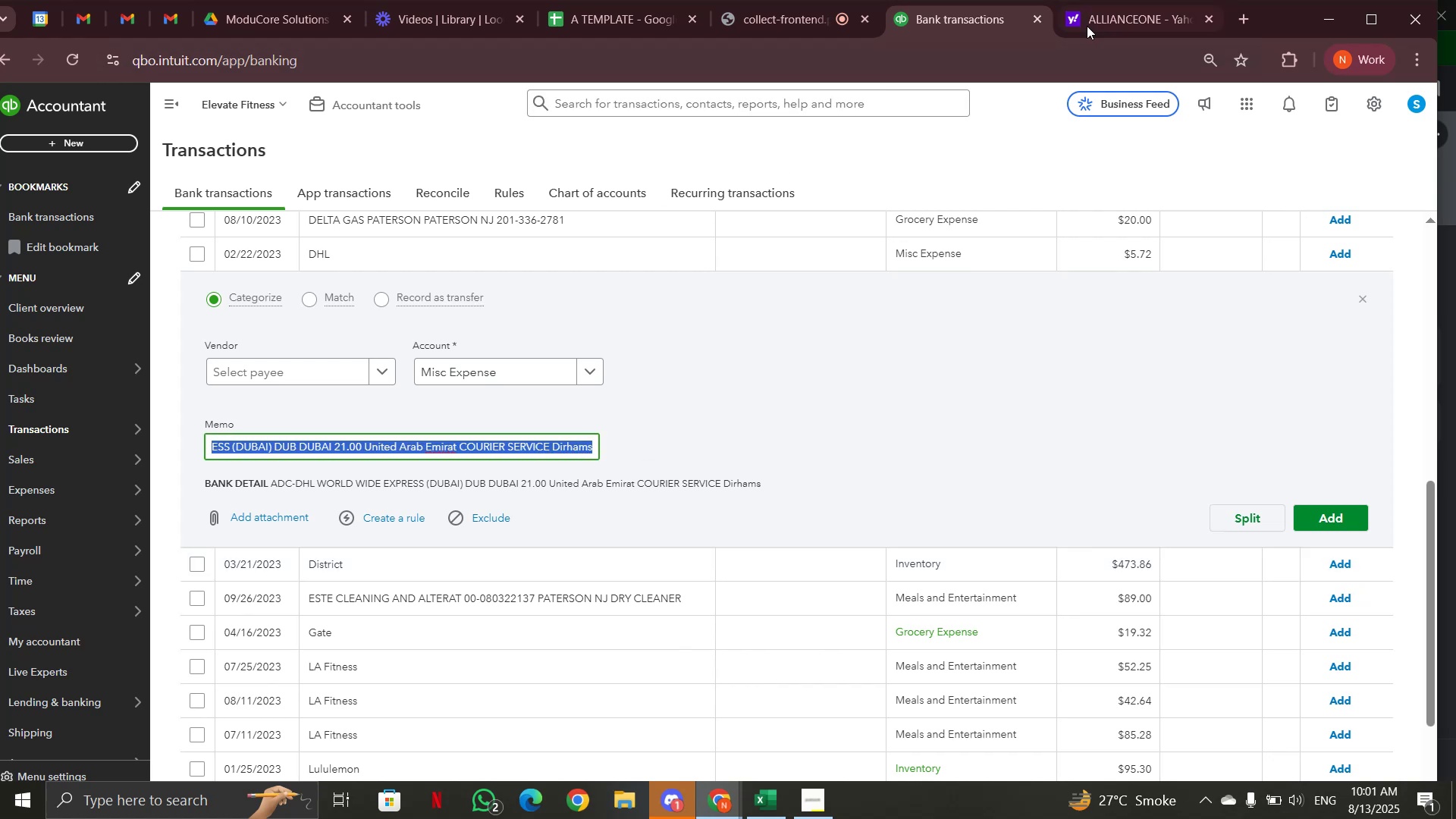 
left_click([1104, 22])
 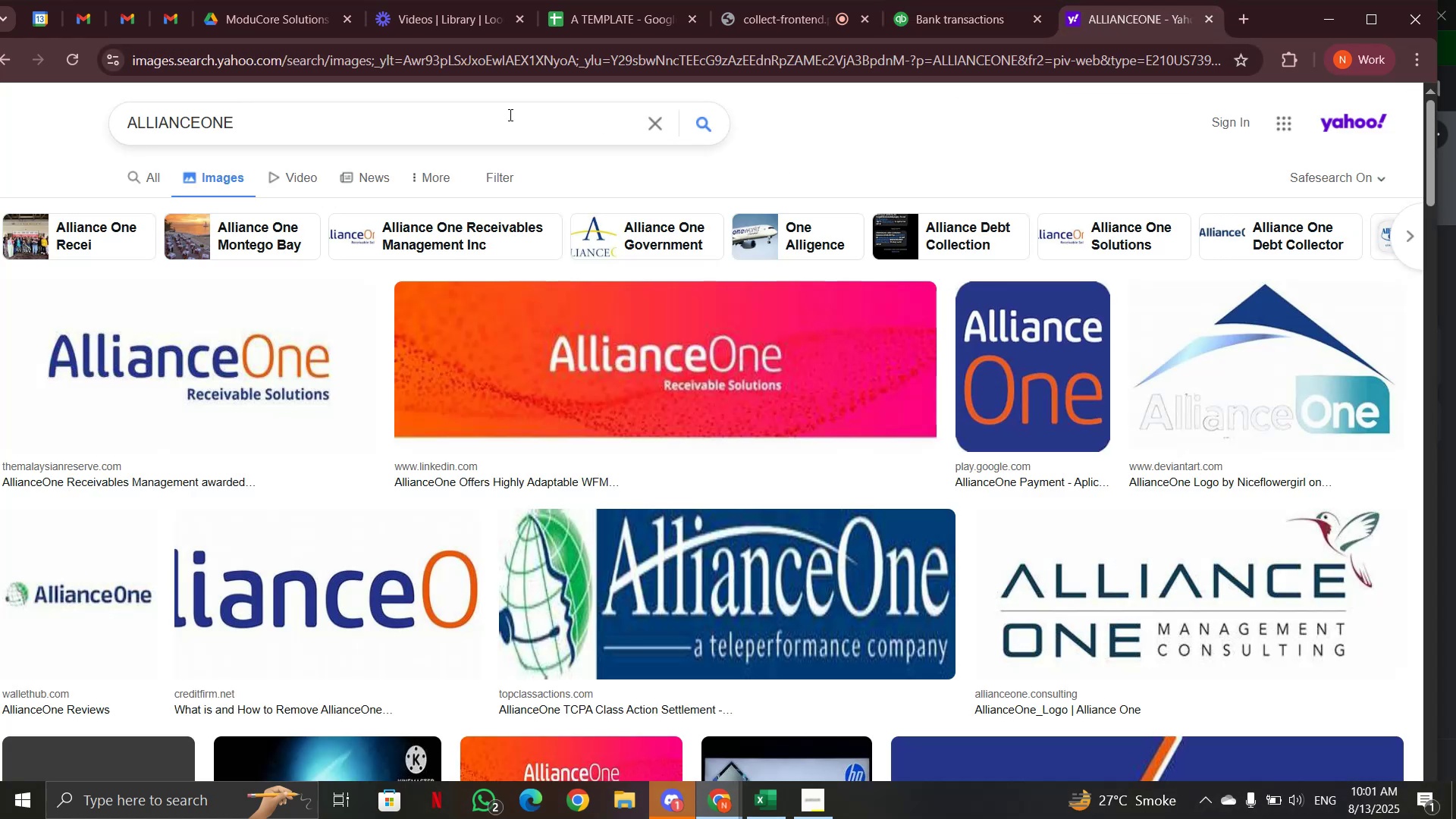 
double_click([509, 115])
 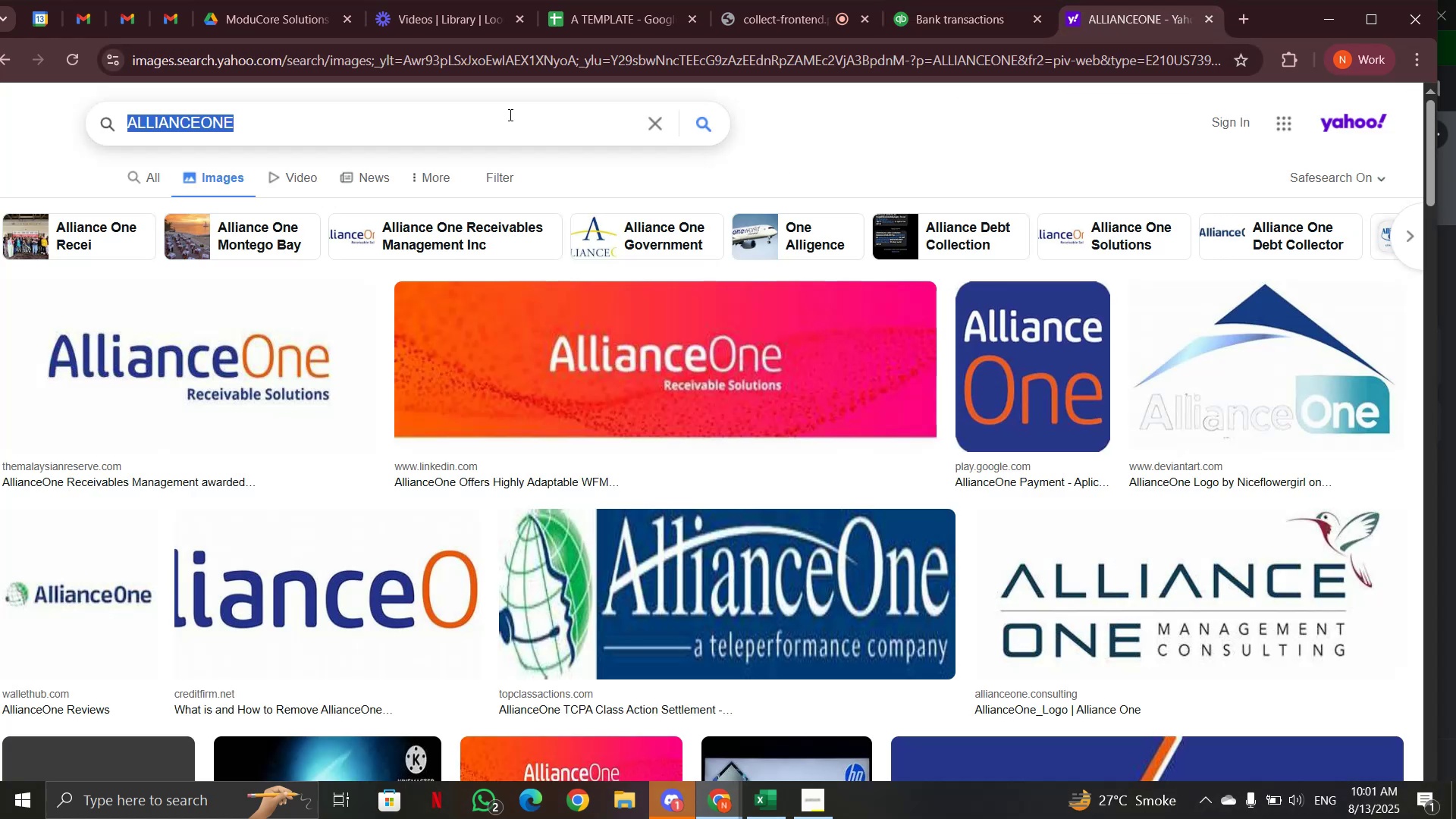 
key(Control+V)
 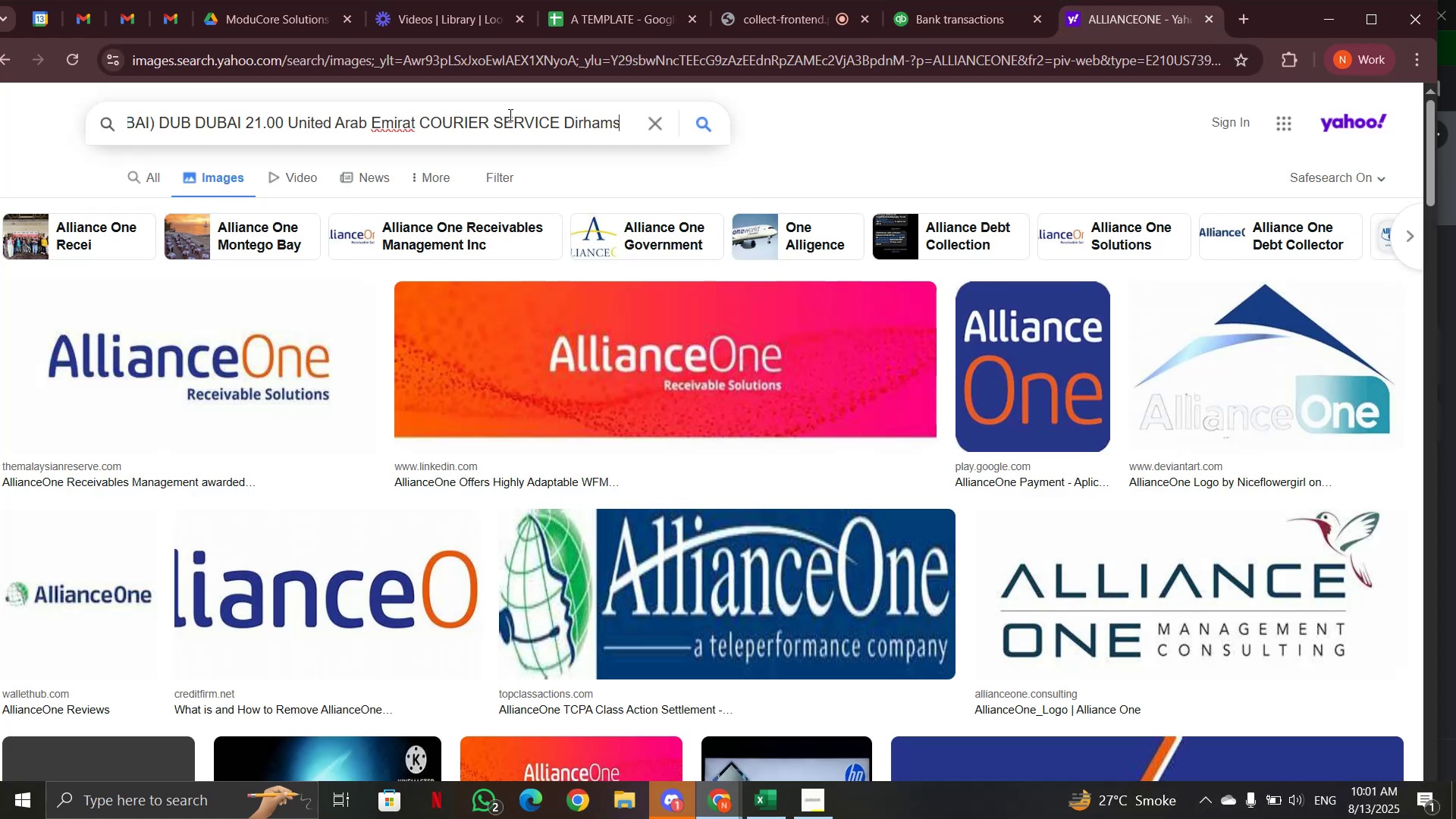 
key(Enter)
 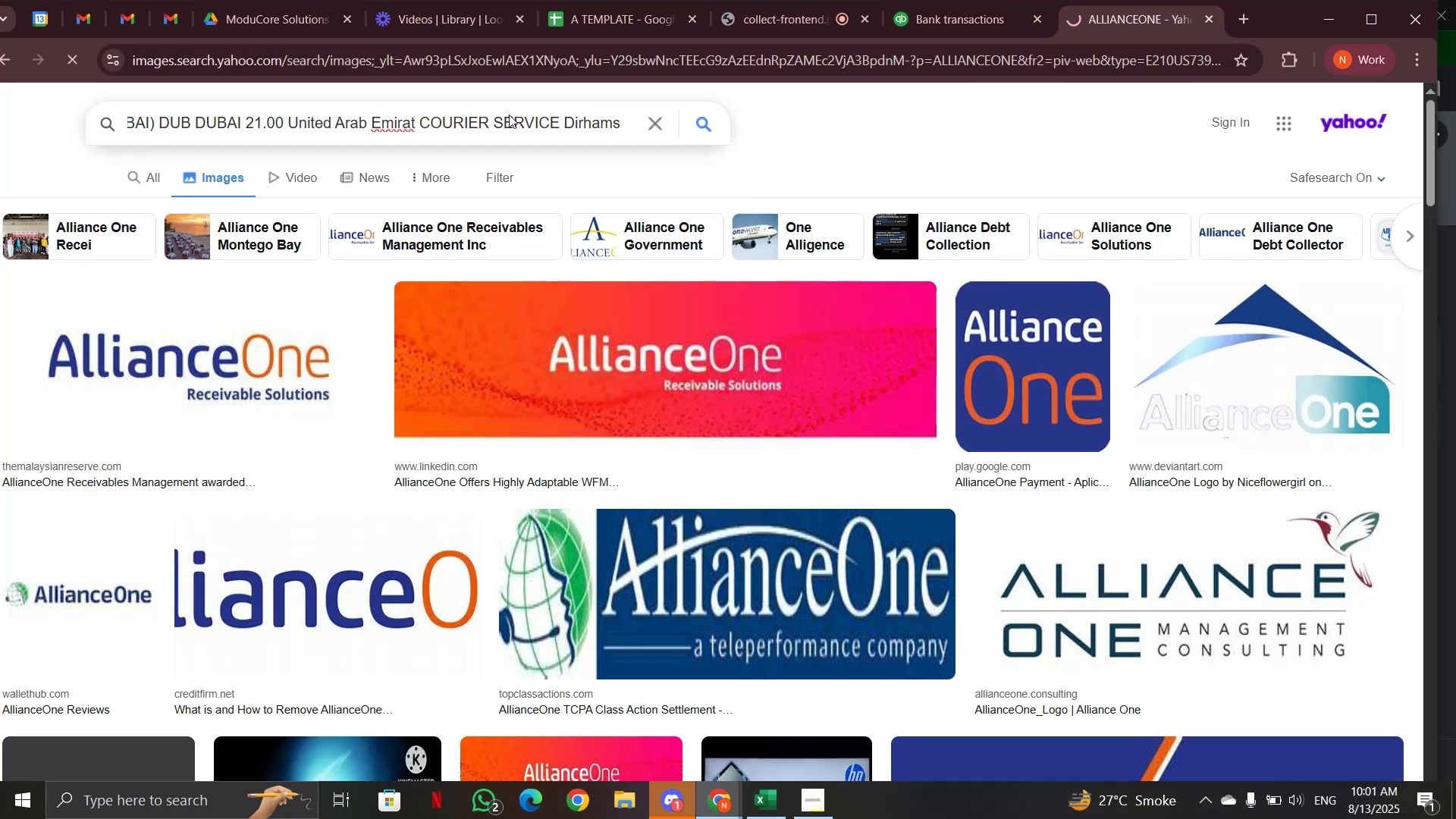 
key(Enter)
 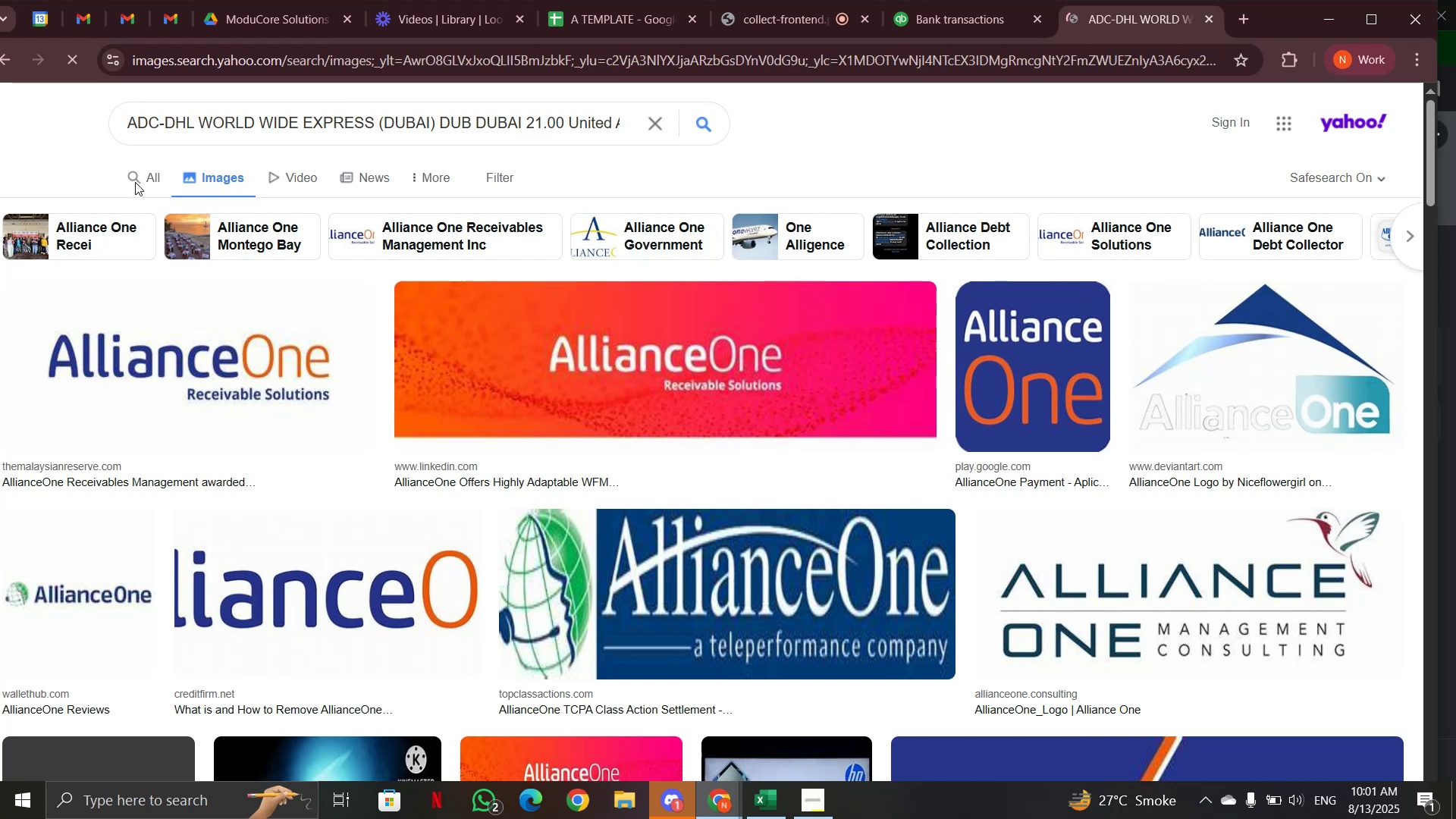 
left_click([155, 176])
 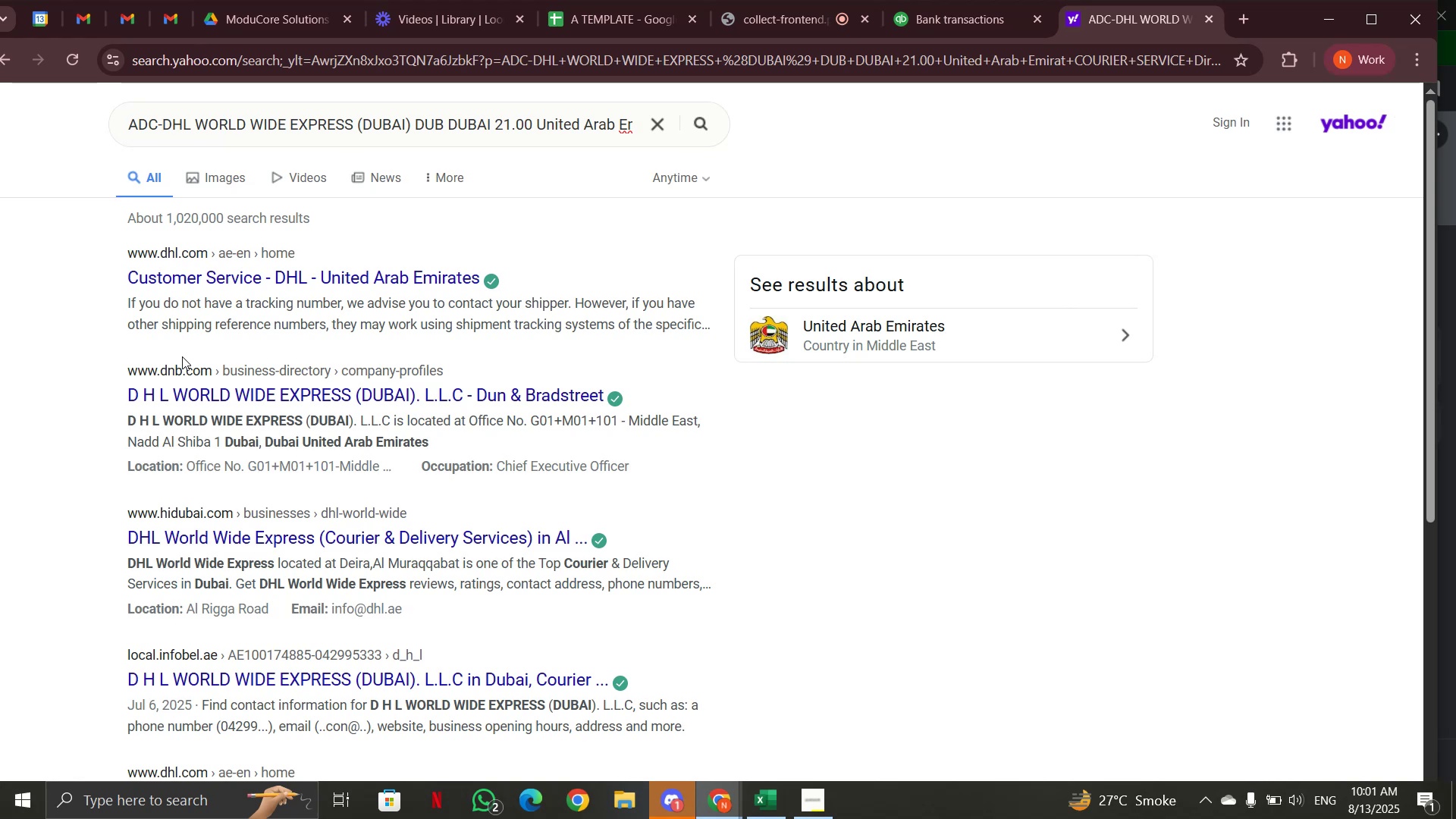 
wait(14.91)
 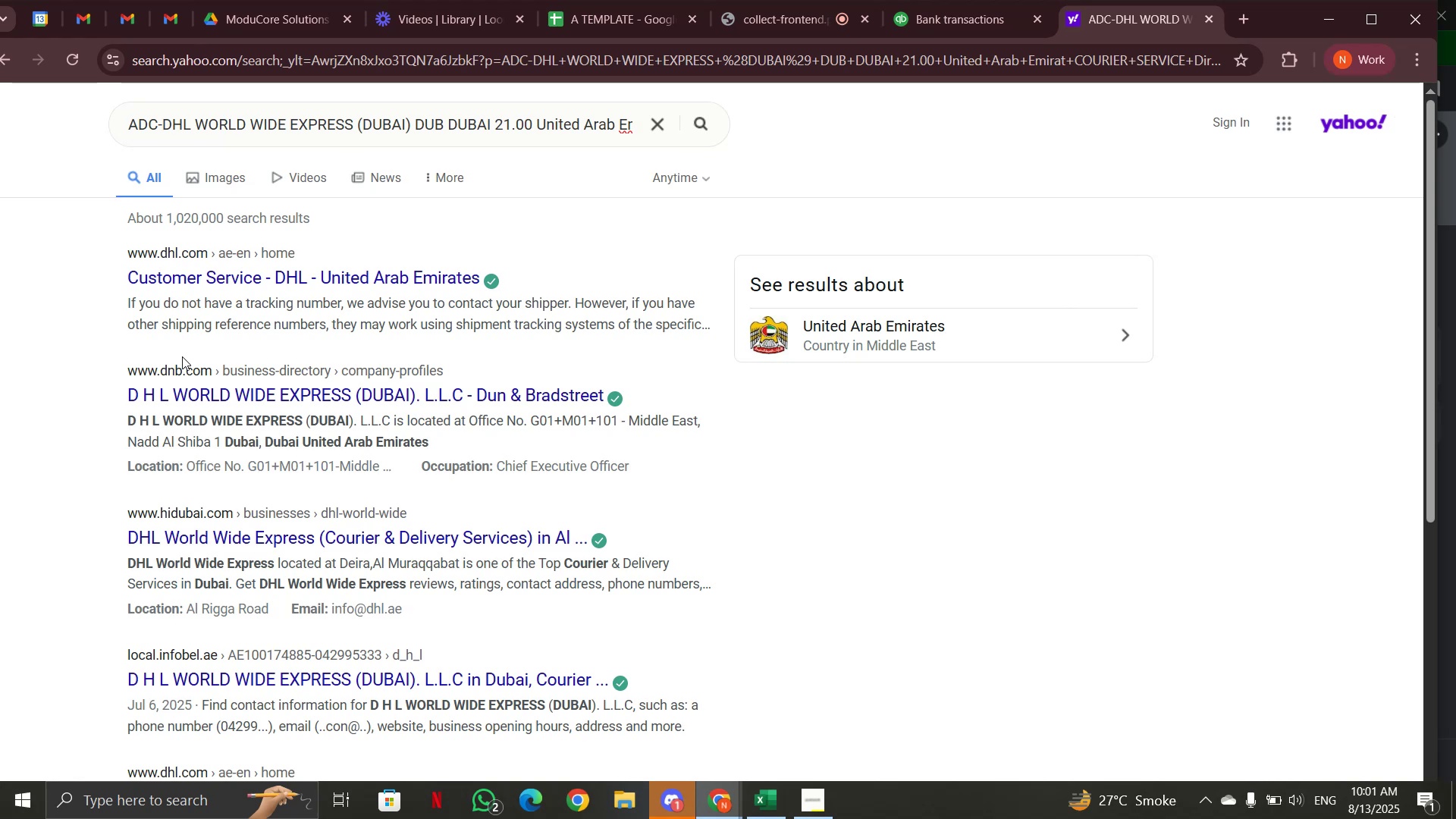 
left_click([934, 20])
 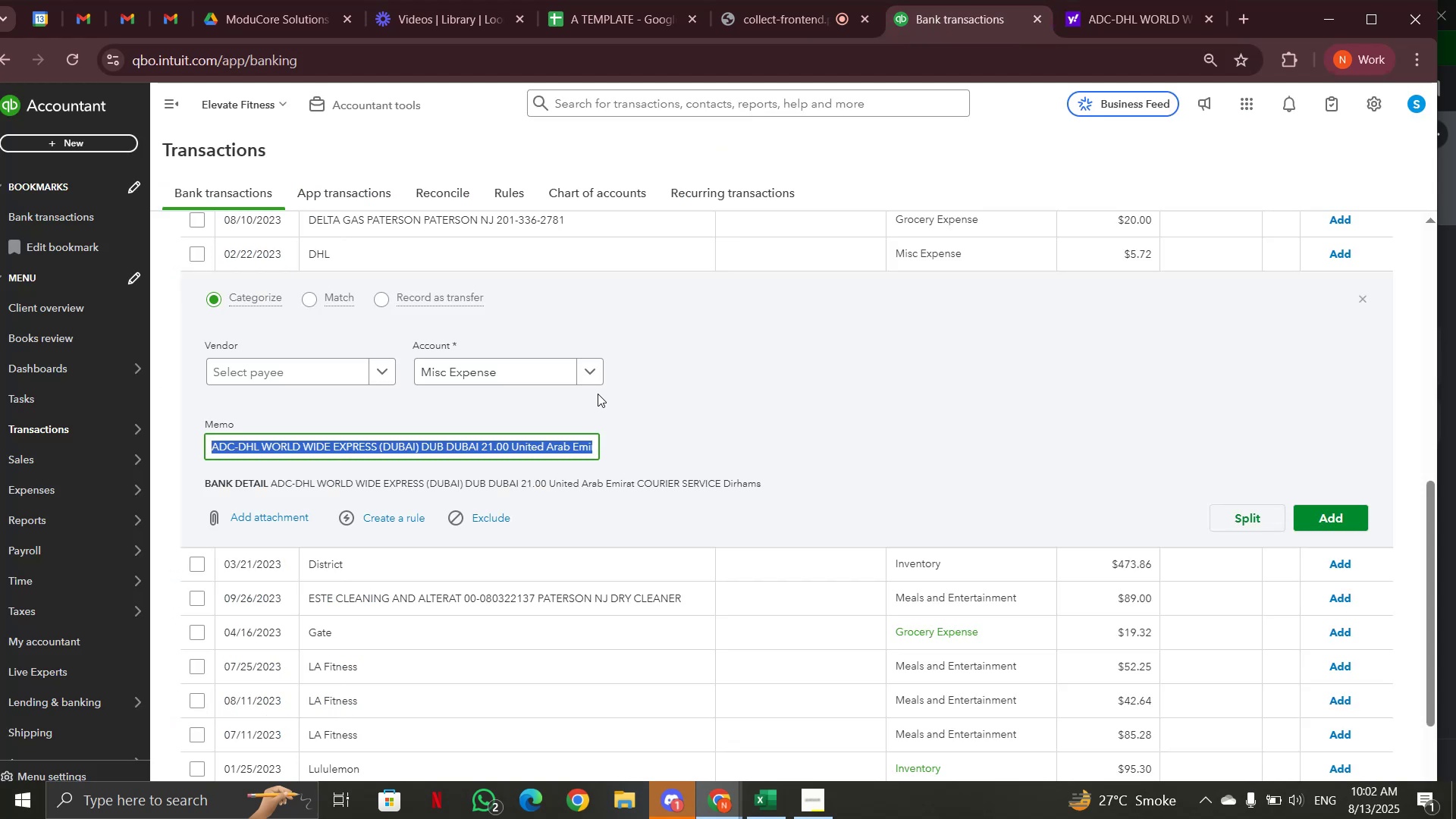 
left_click([596, 377])
 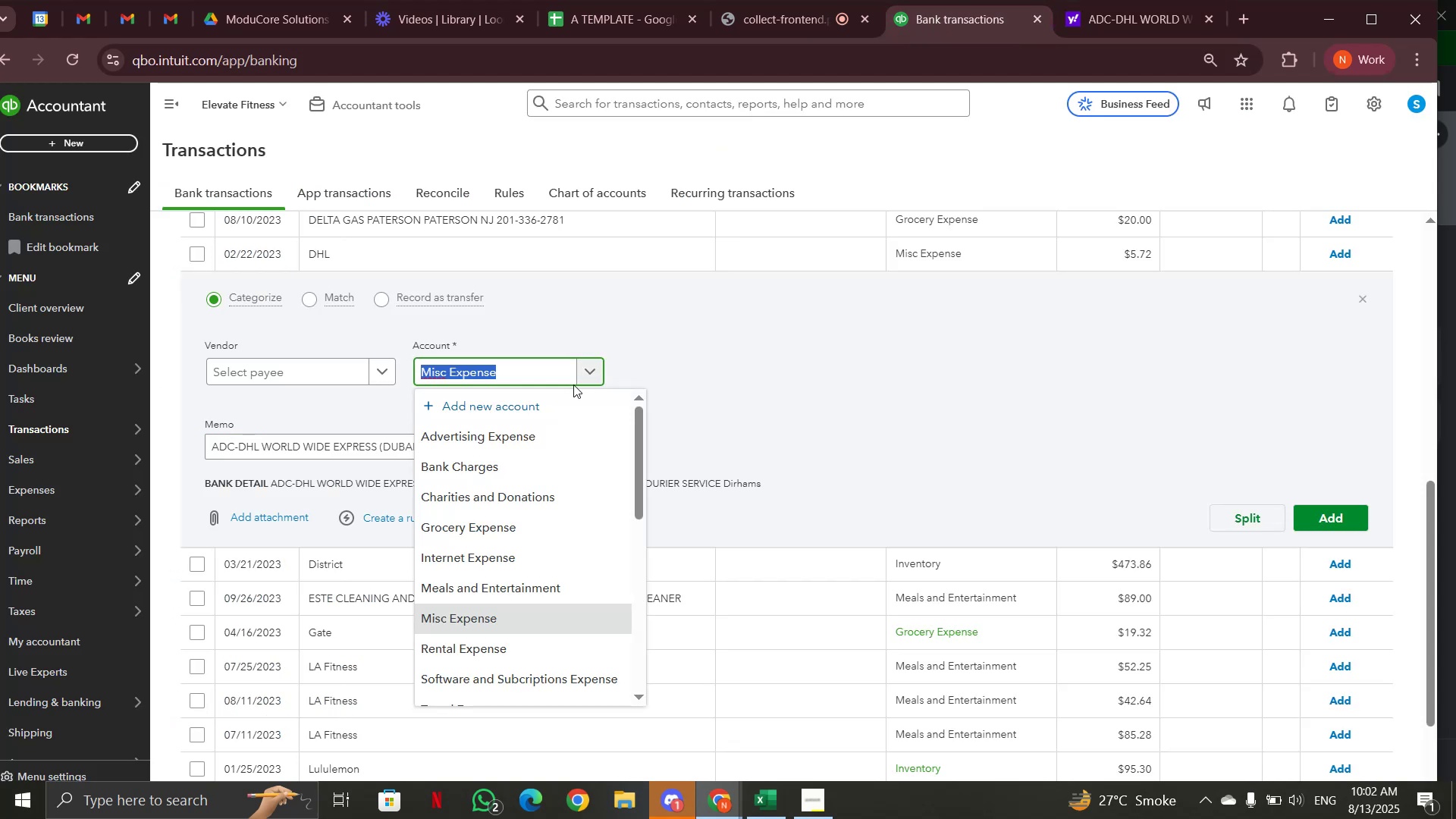 
type(sh)
 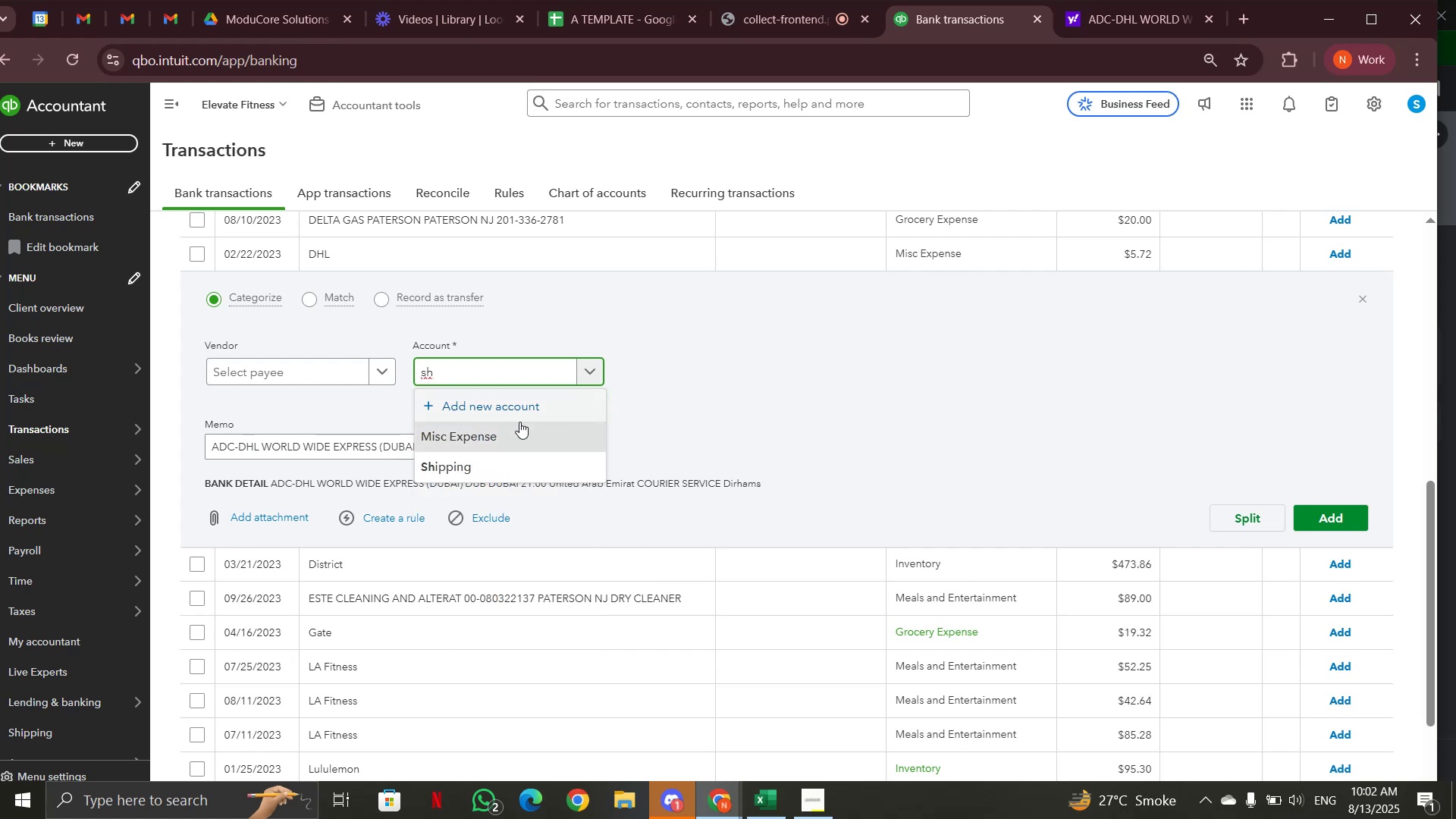 
left_click([503, 477])
 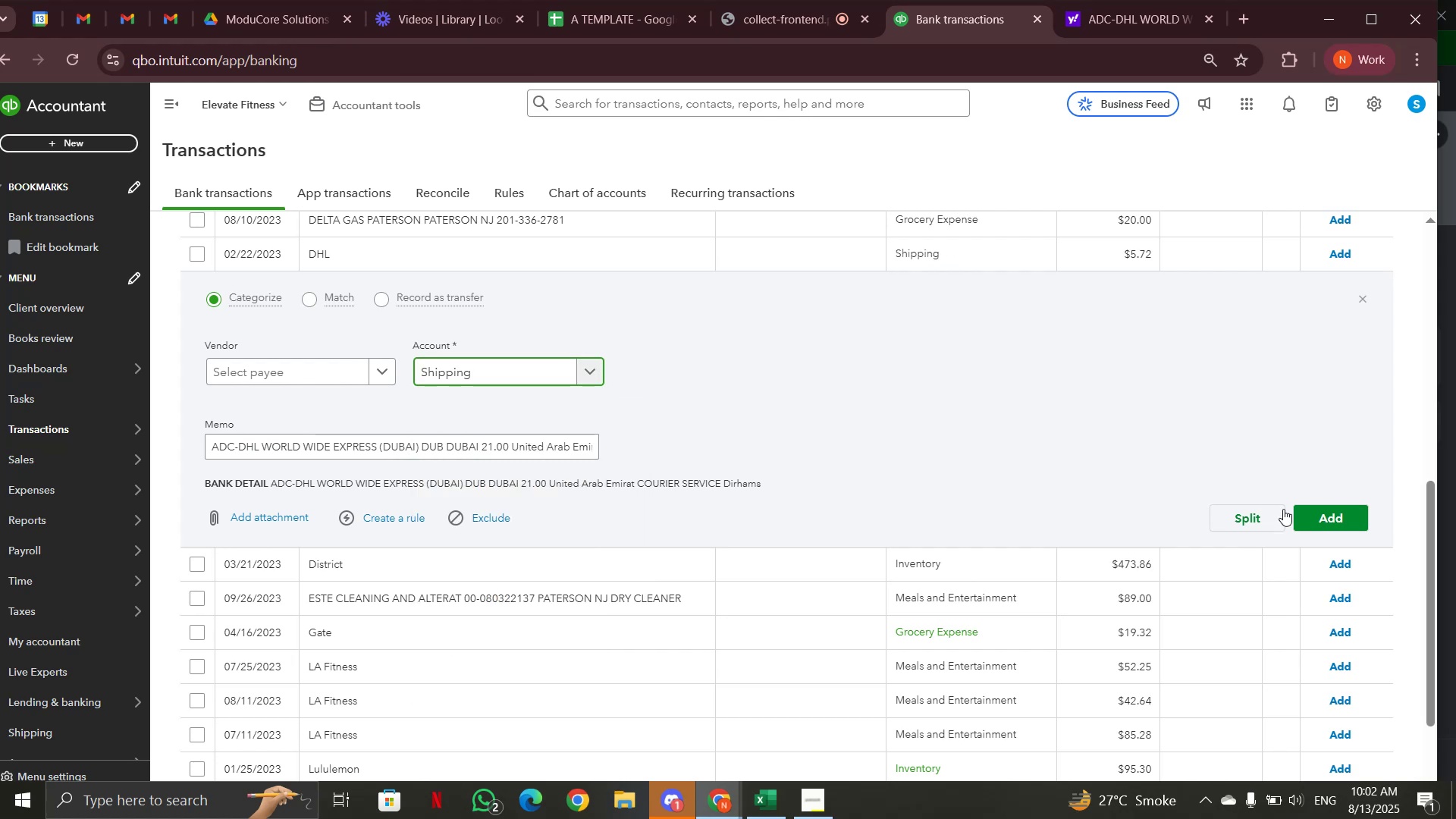 
left_click([1311, 519])
 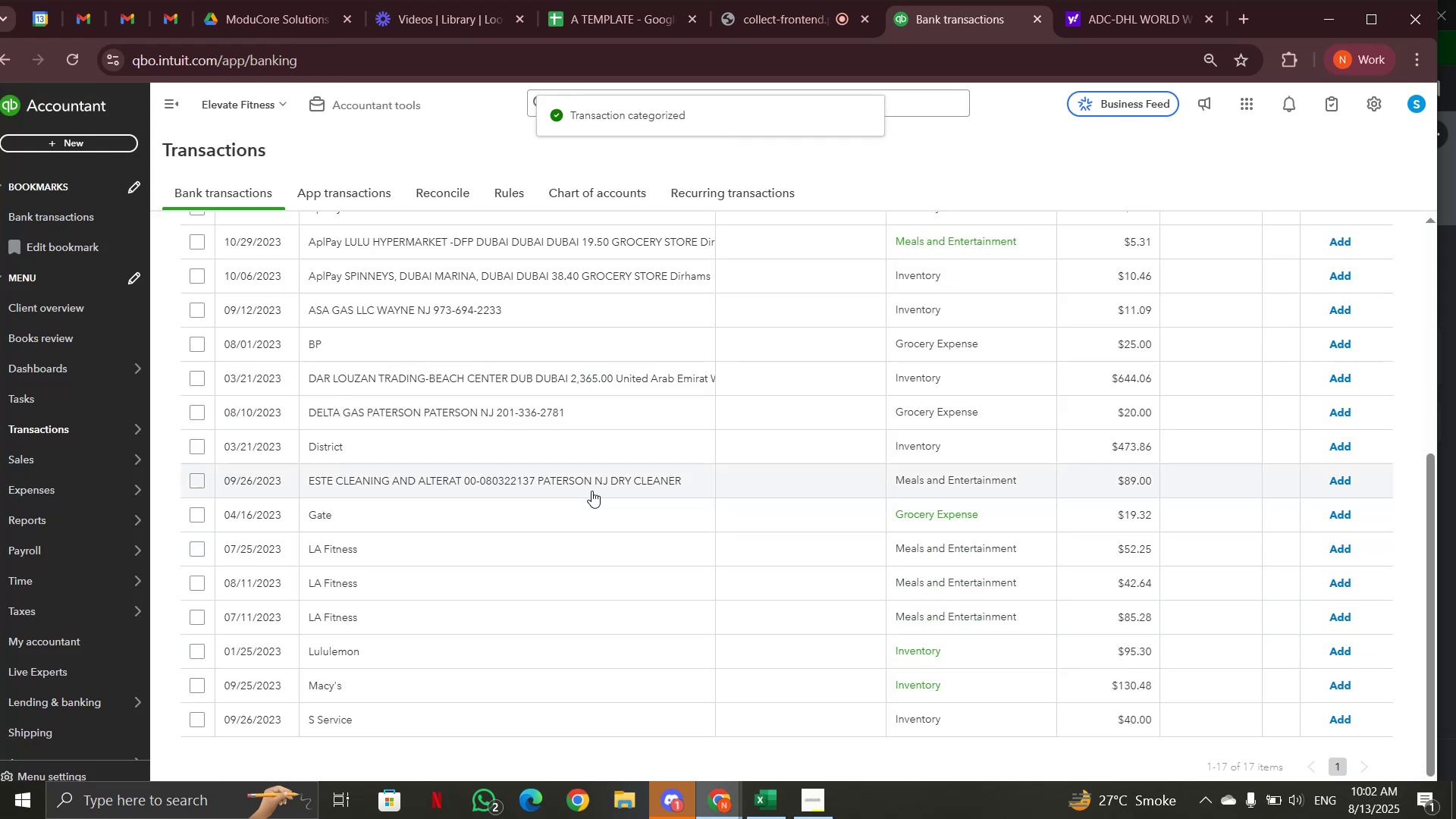 
left_click([591, 487])
 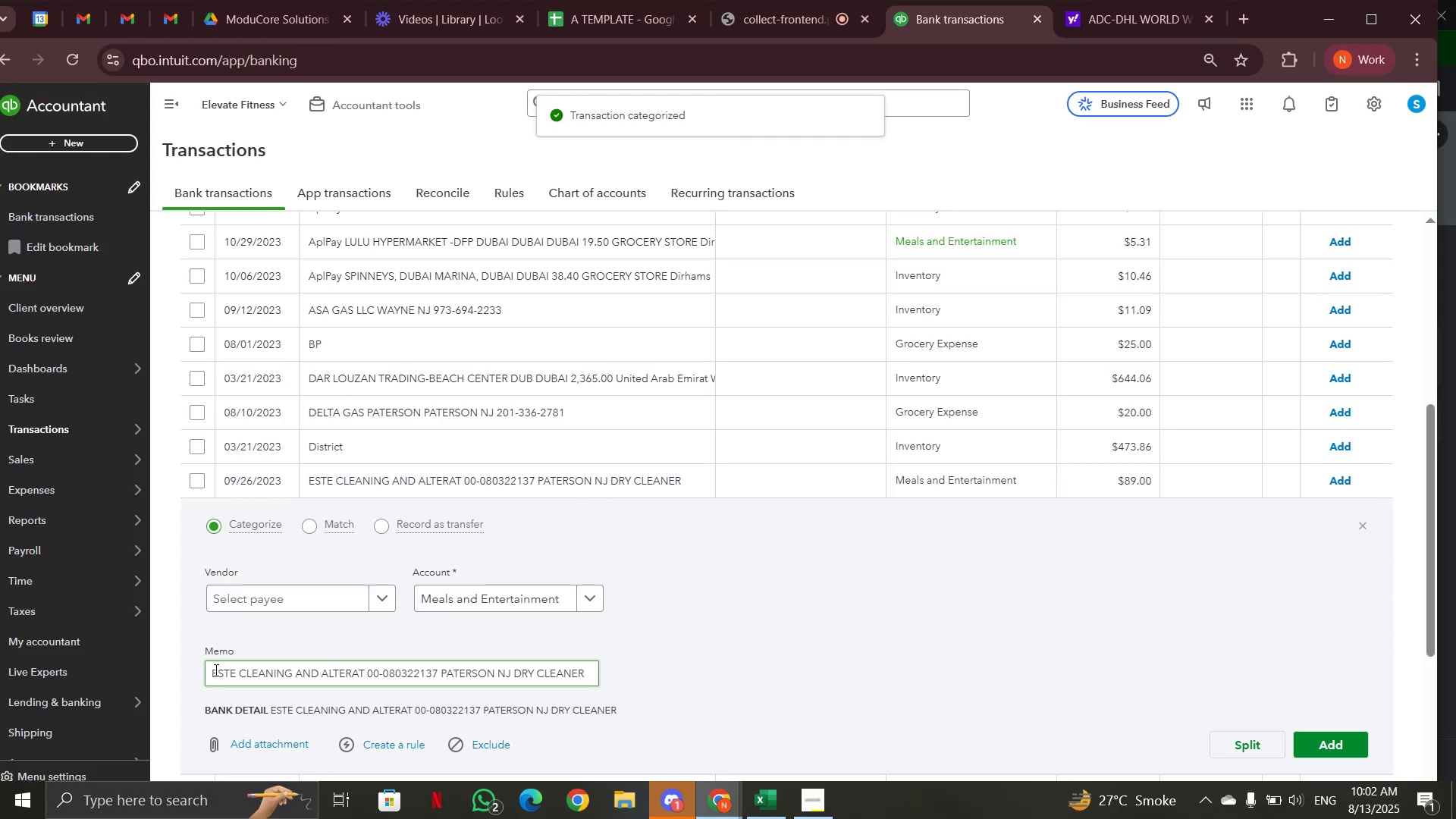 
left_click_drag(start_coordinate=[211, 673], to_coordinate=[682, 673])
 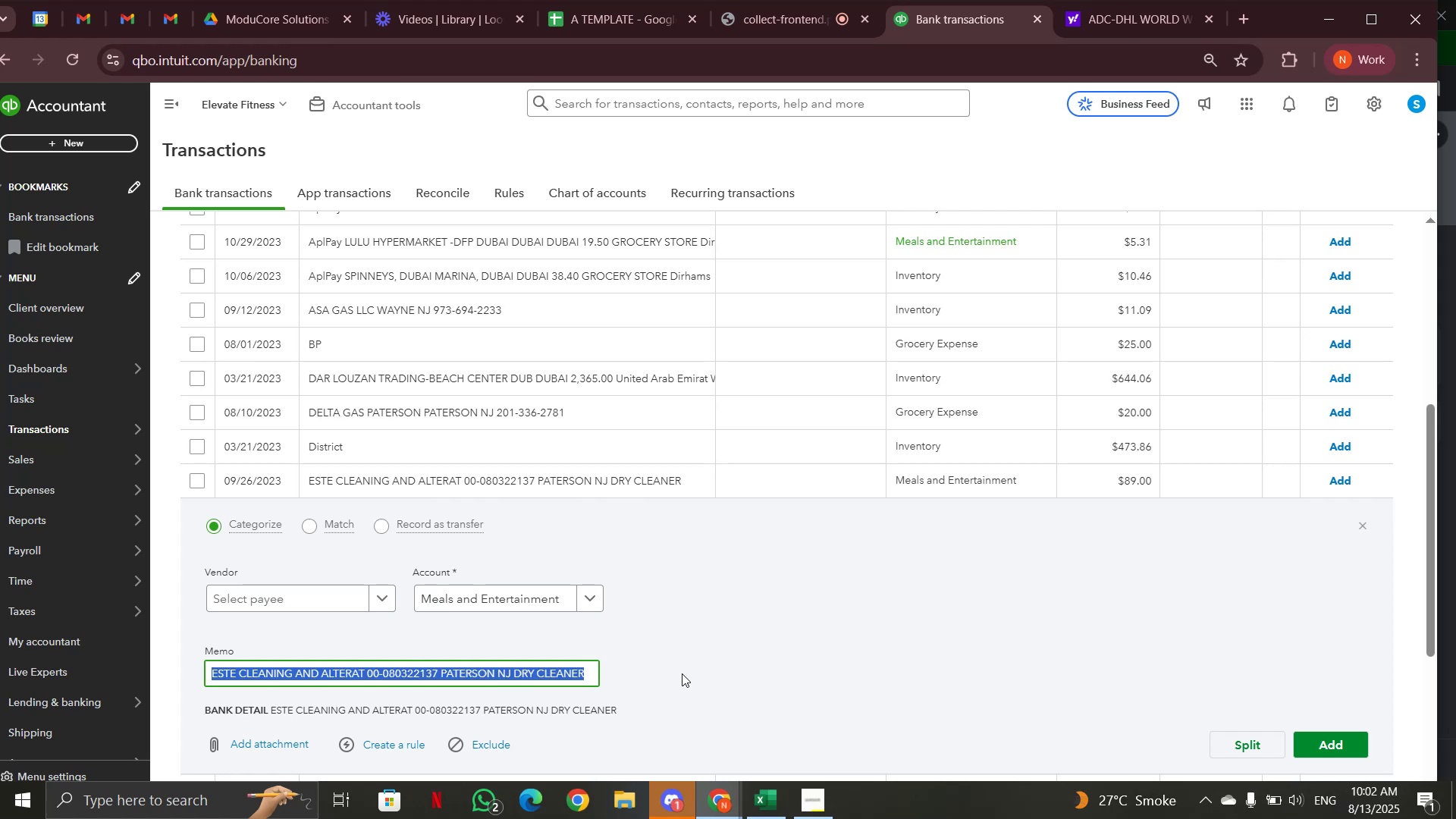 
key(Control+C)
 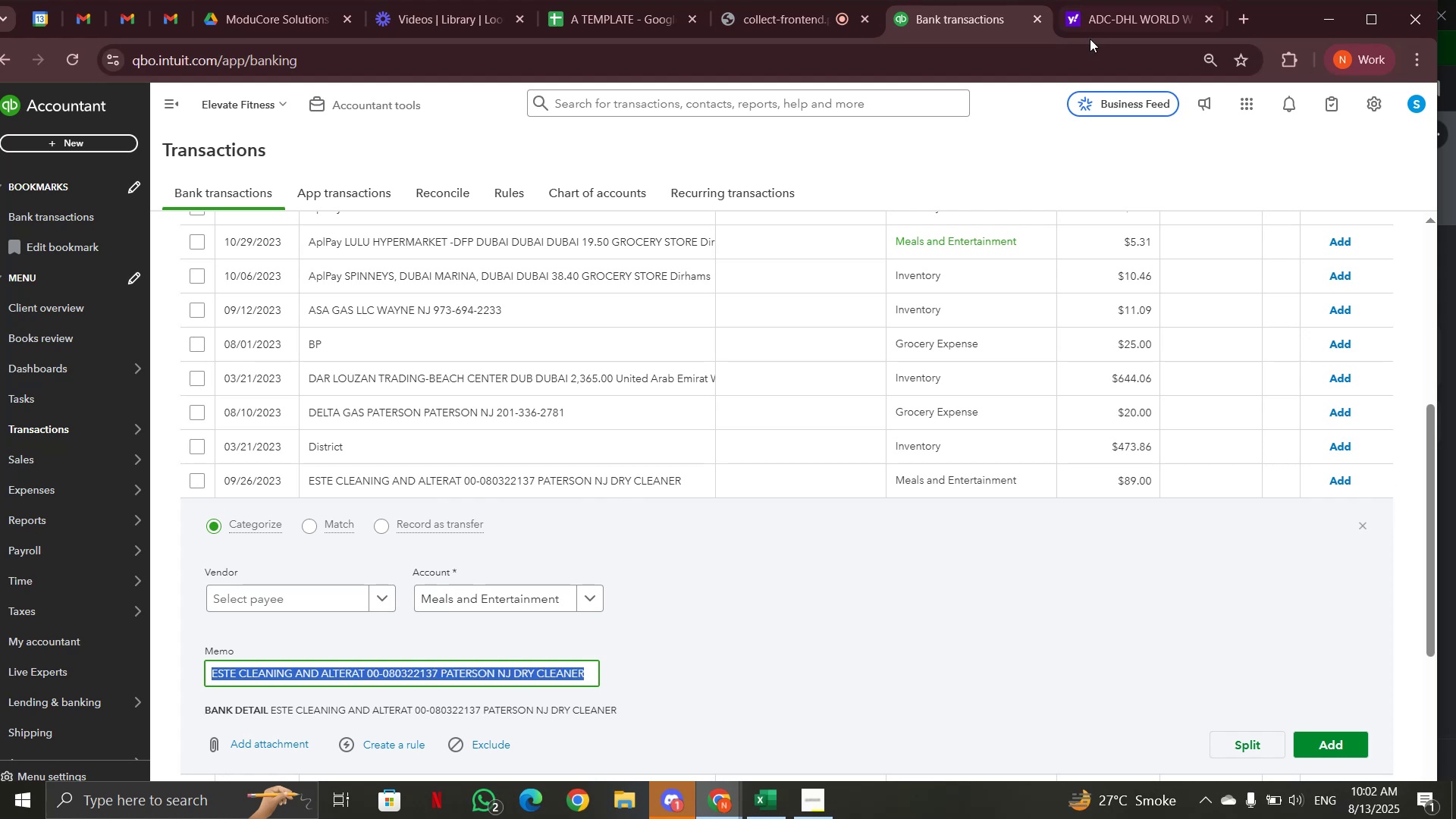 
left_click([1100, 24])
 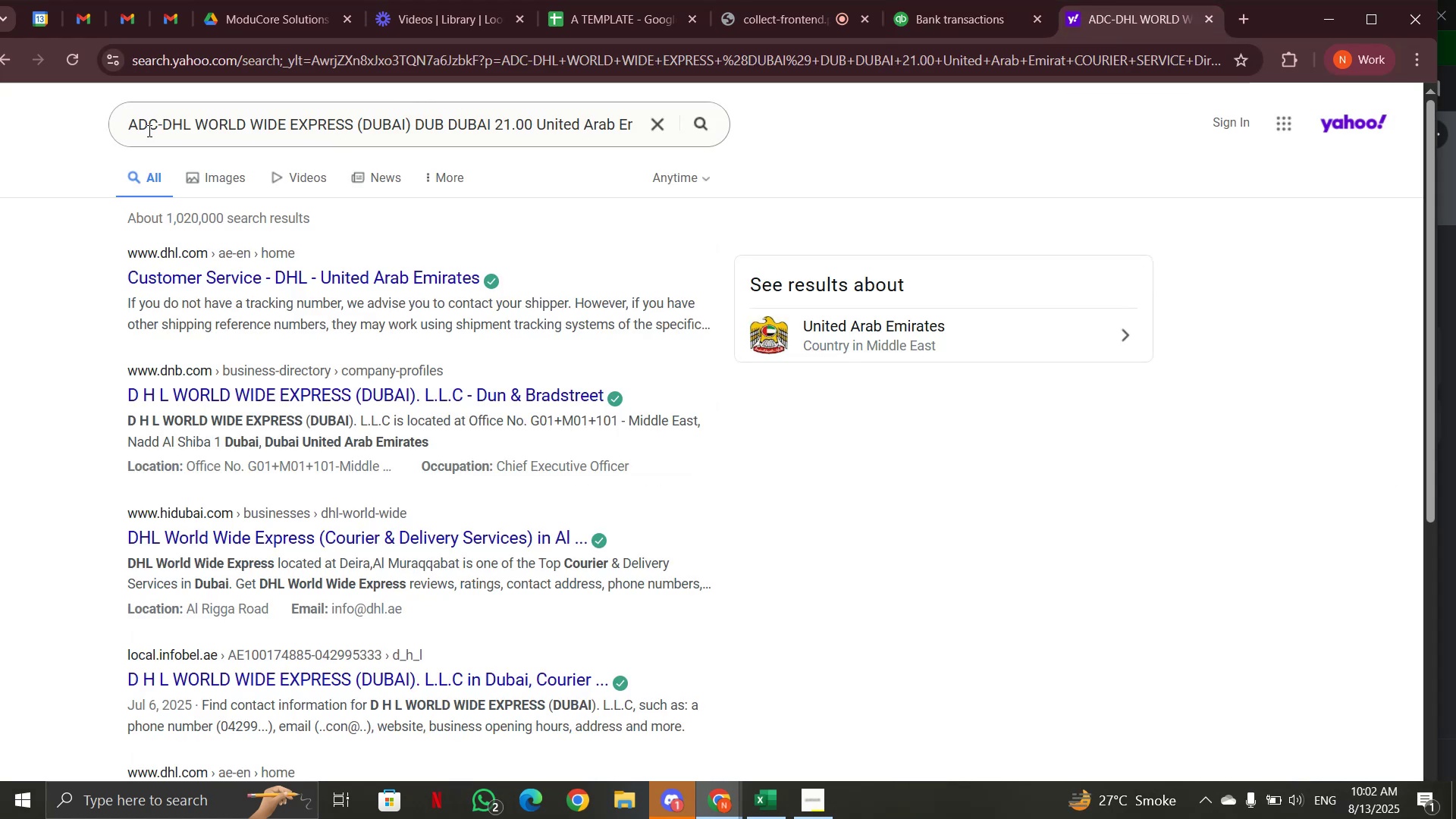 
left_click_drag(start_coordinate=[130, 128], to_coordinate=[745, 128])
 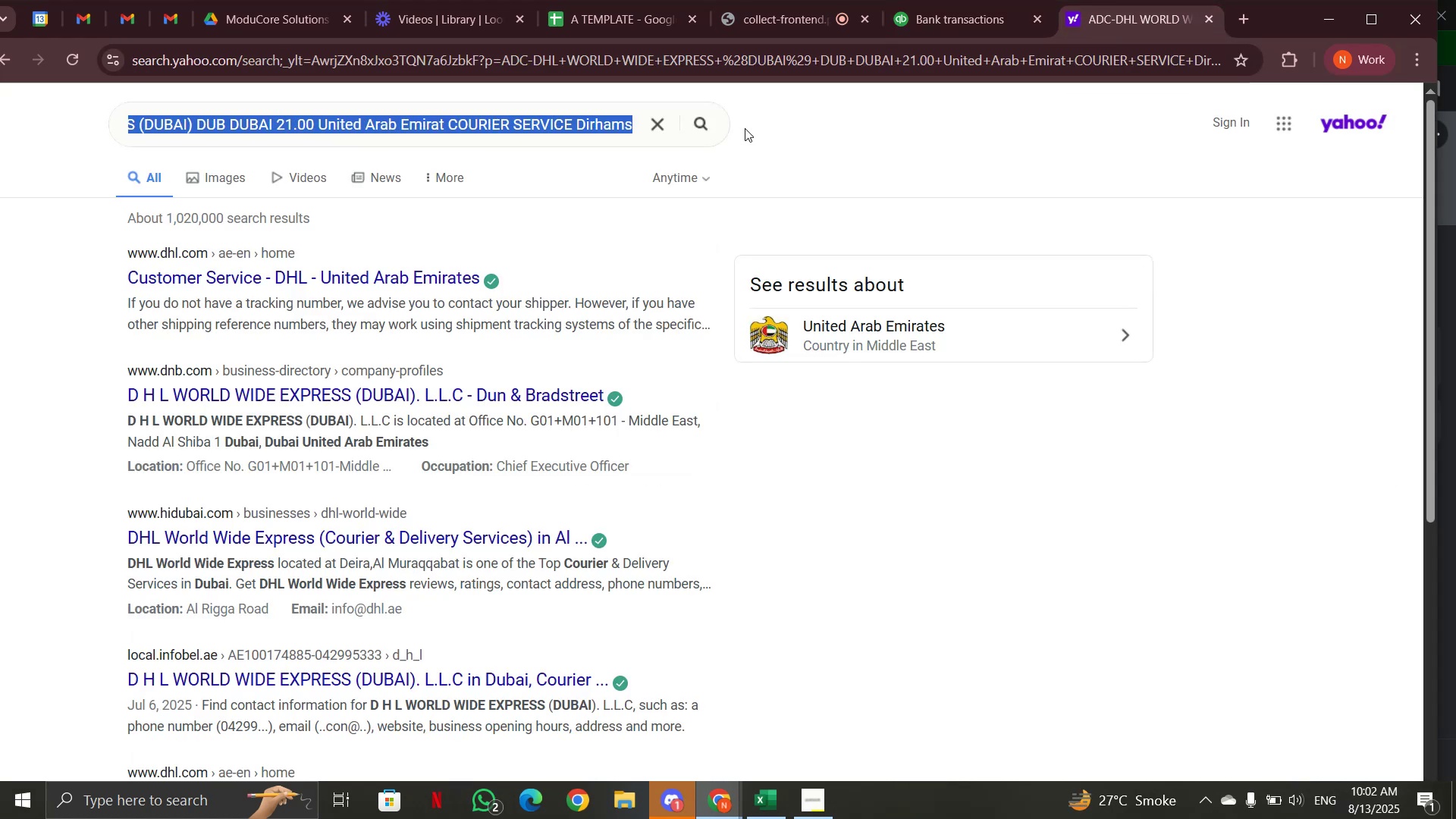 
key(Control+V)
 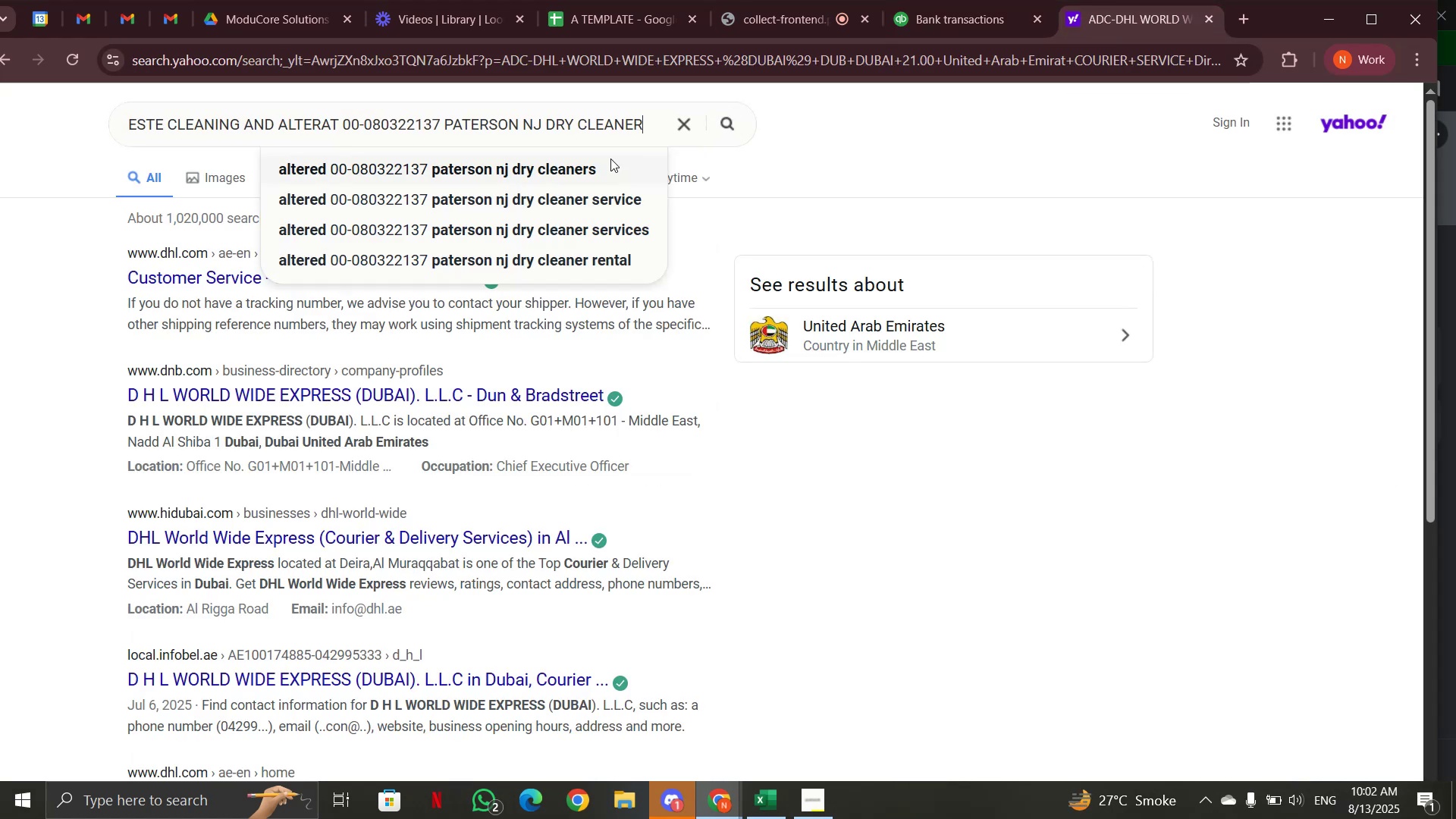 
key(Enter)
 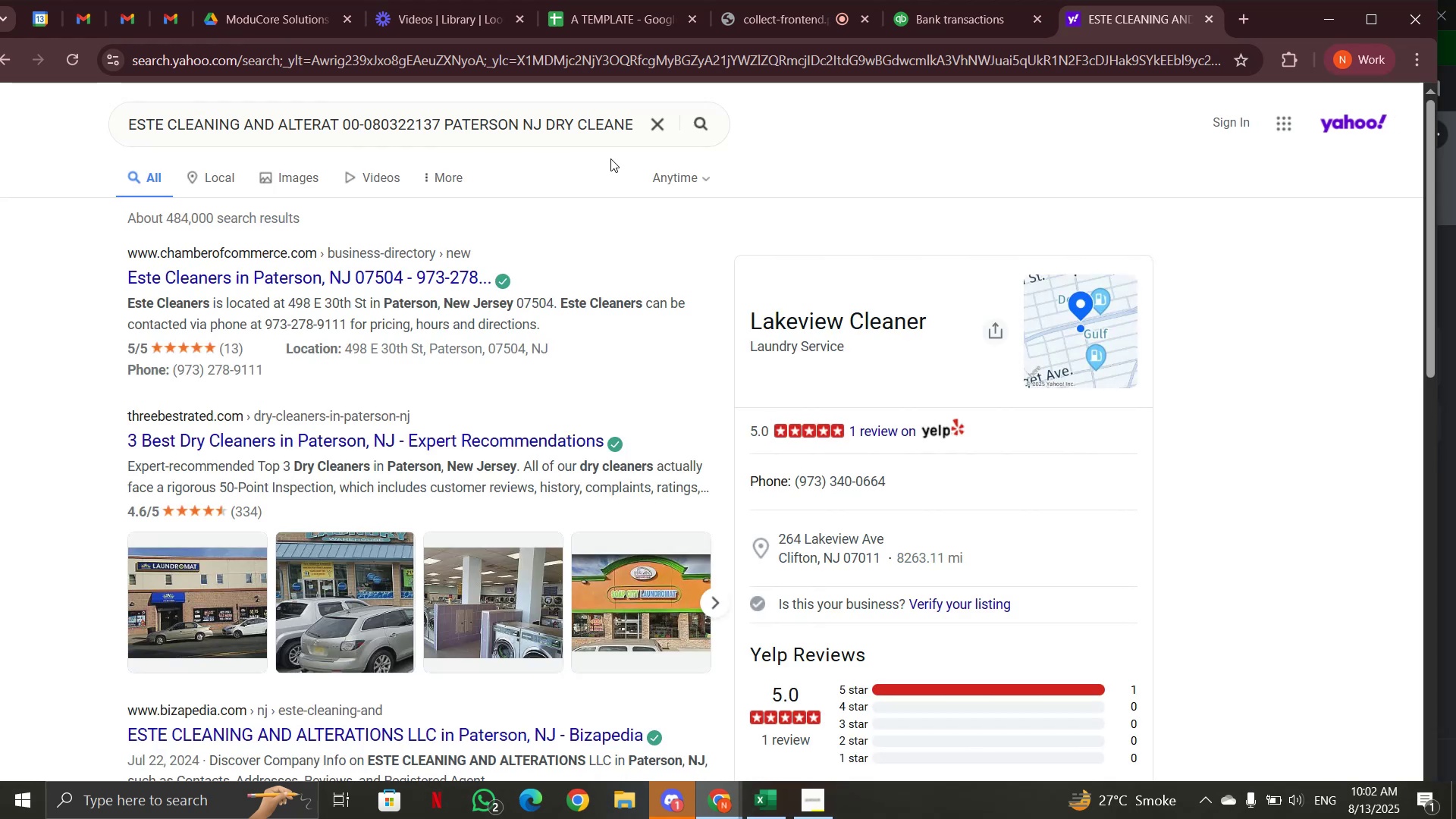 
wait(9.79)
 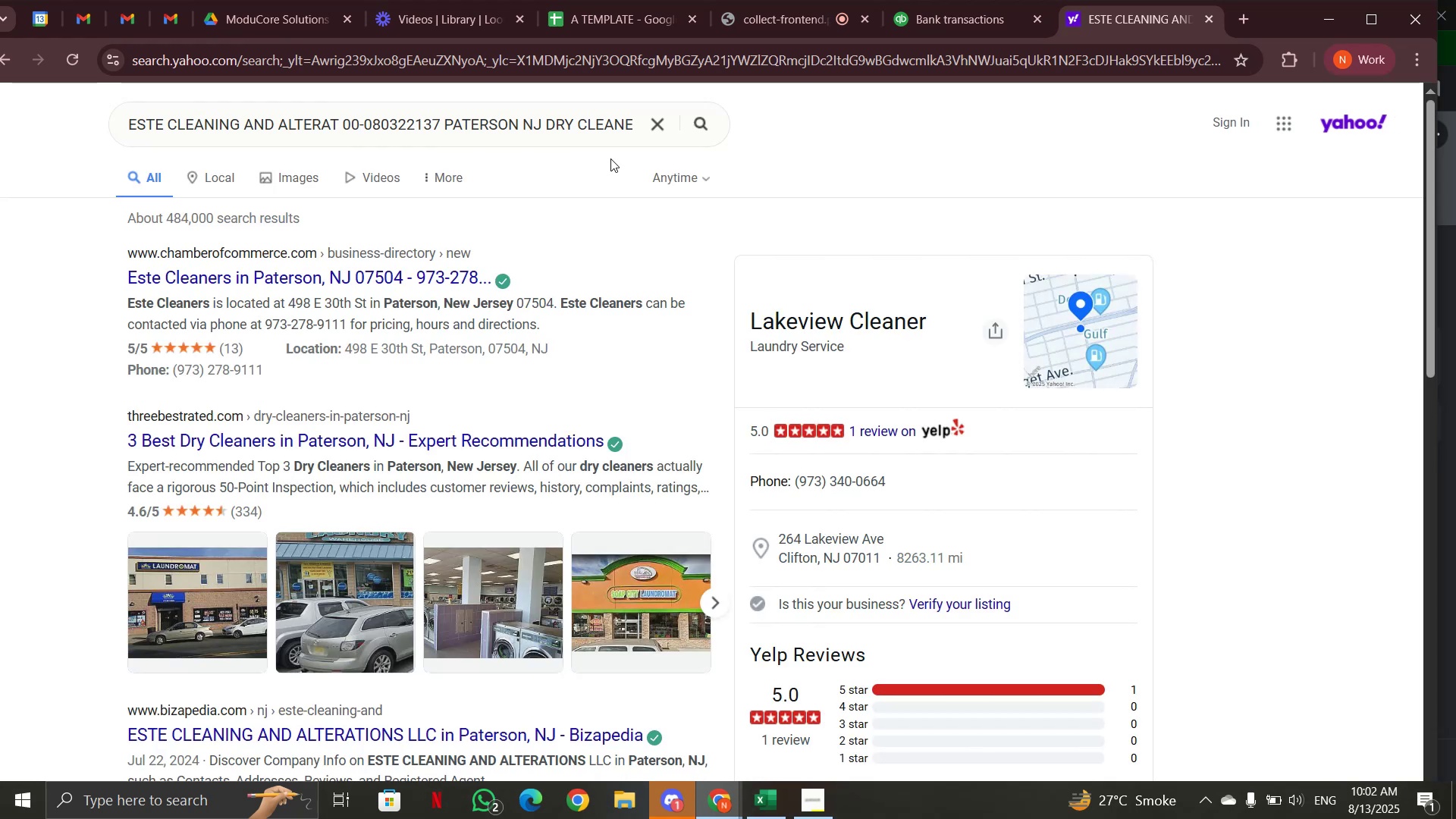 
left_click([997, 18])
 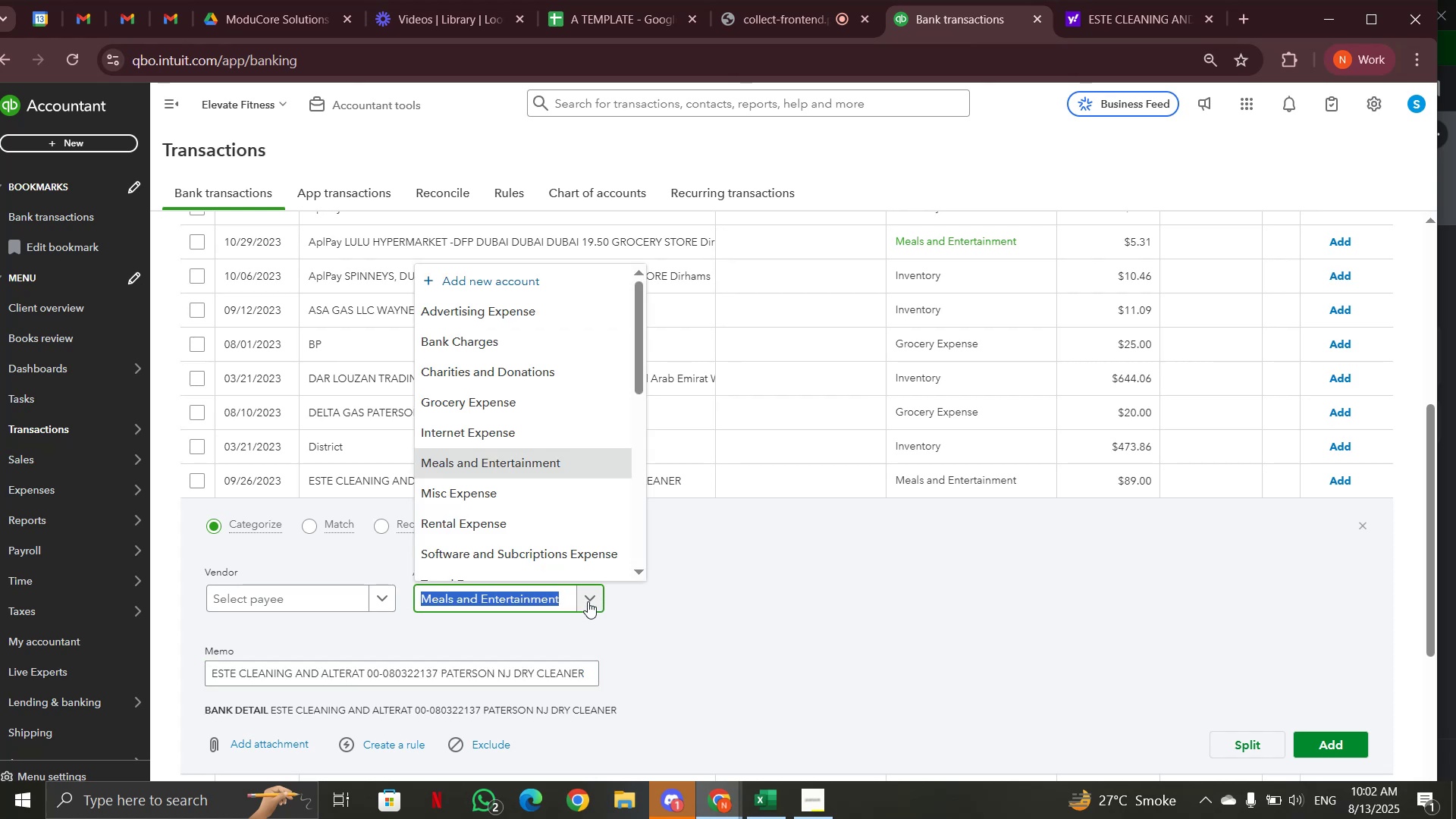 
scroll: coordinate [580, 512], scroll_direction: down, amount: 5.0
 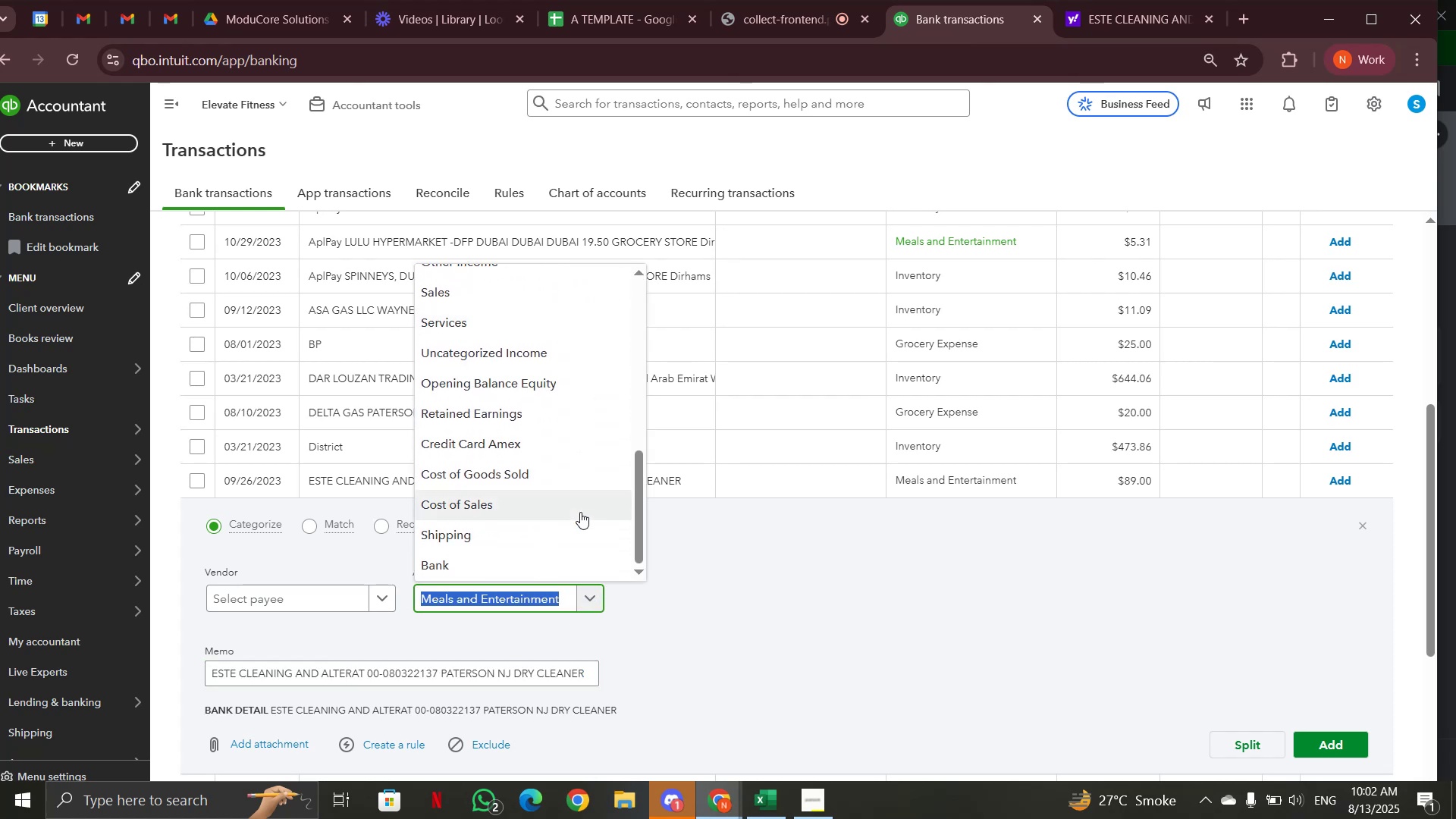 
scroll: coordinate [580, 512], scroll_direction: up, amount: 2.0
 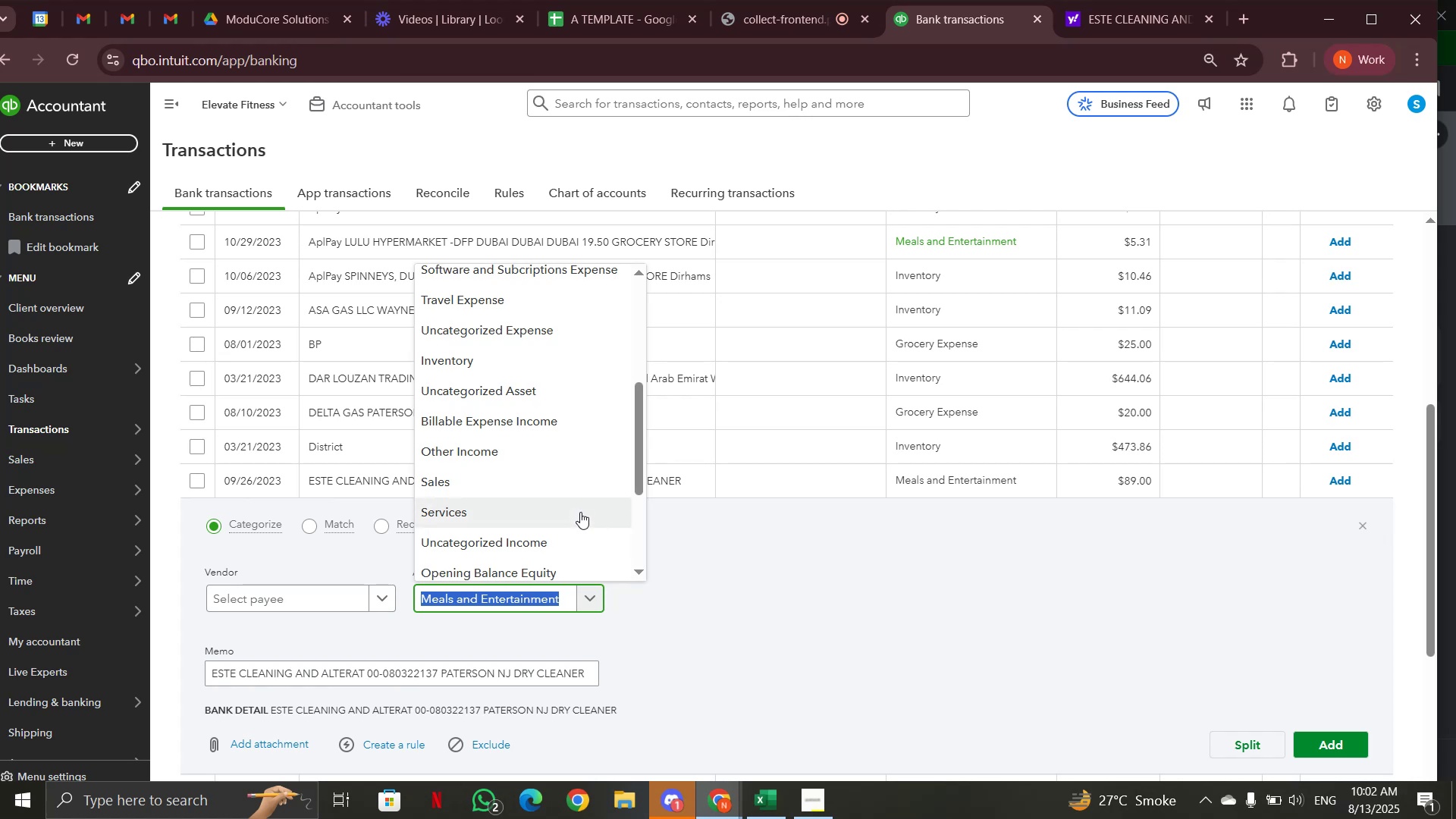 
left_click([580, 512])
 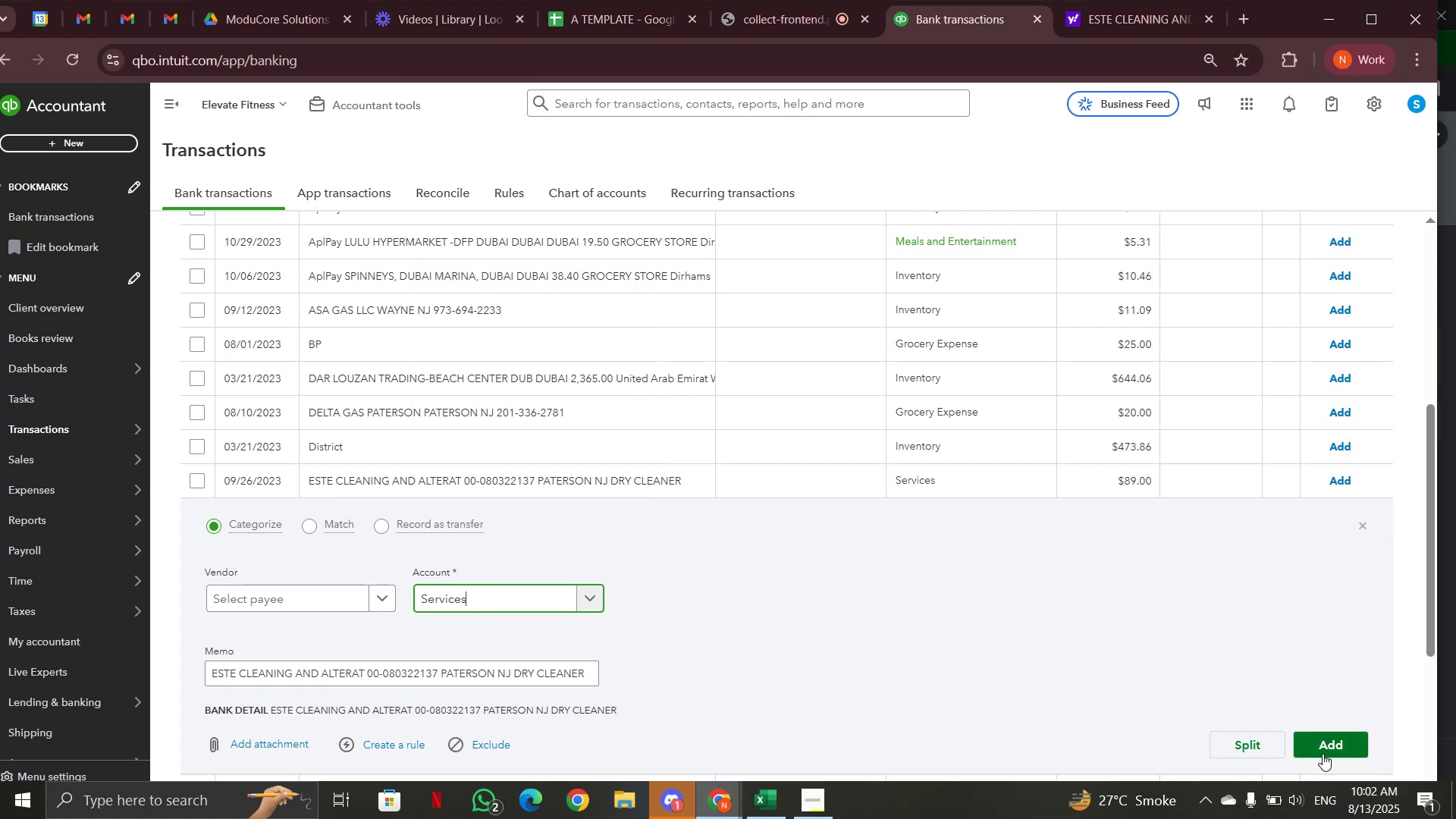 
left_click([1349, 748])
 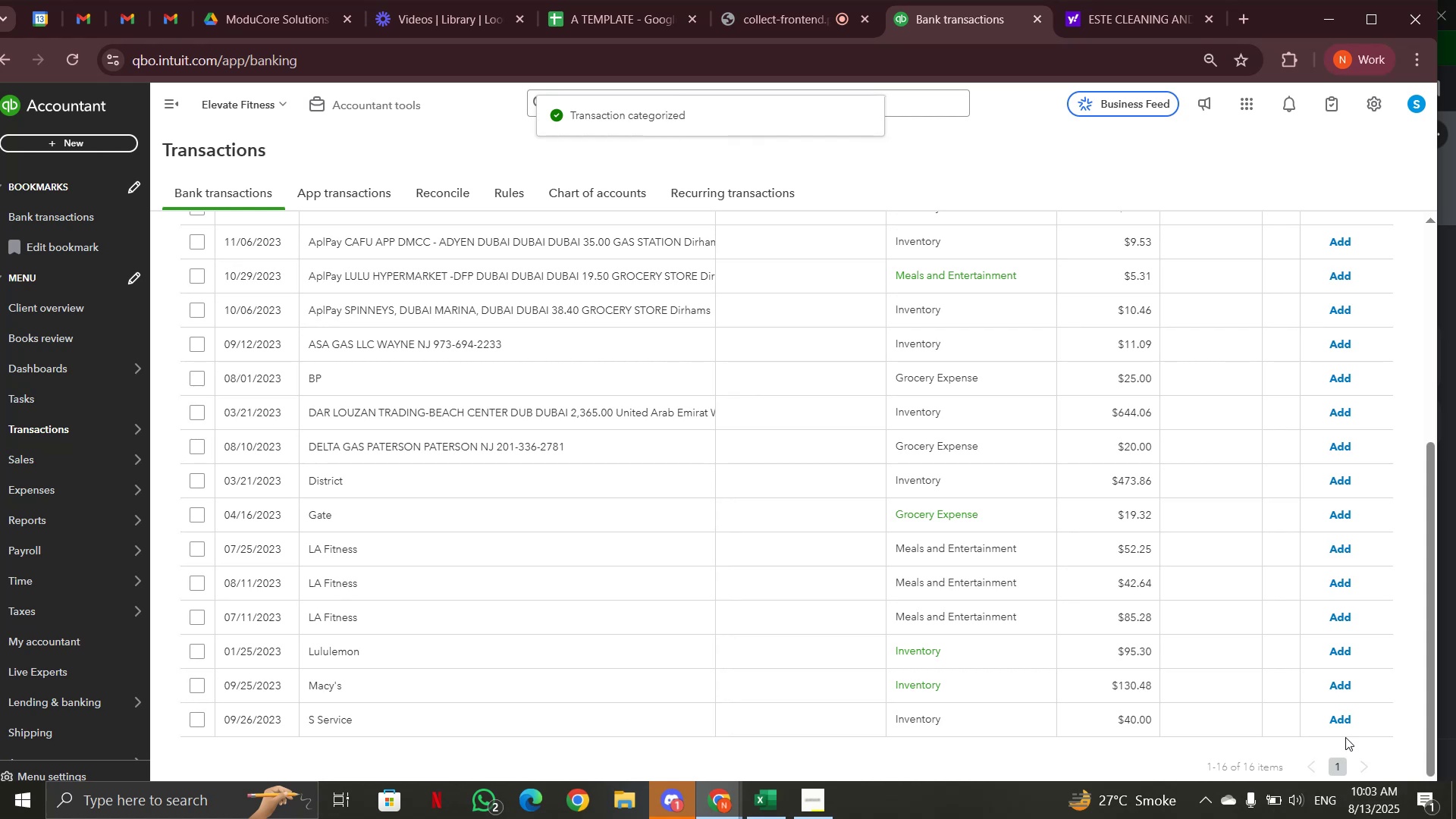 
wait(7.79)
 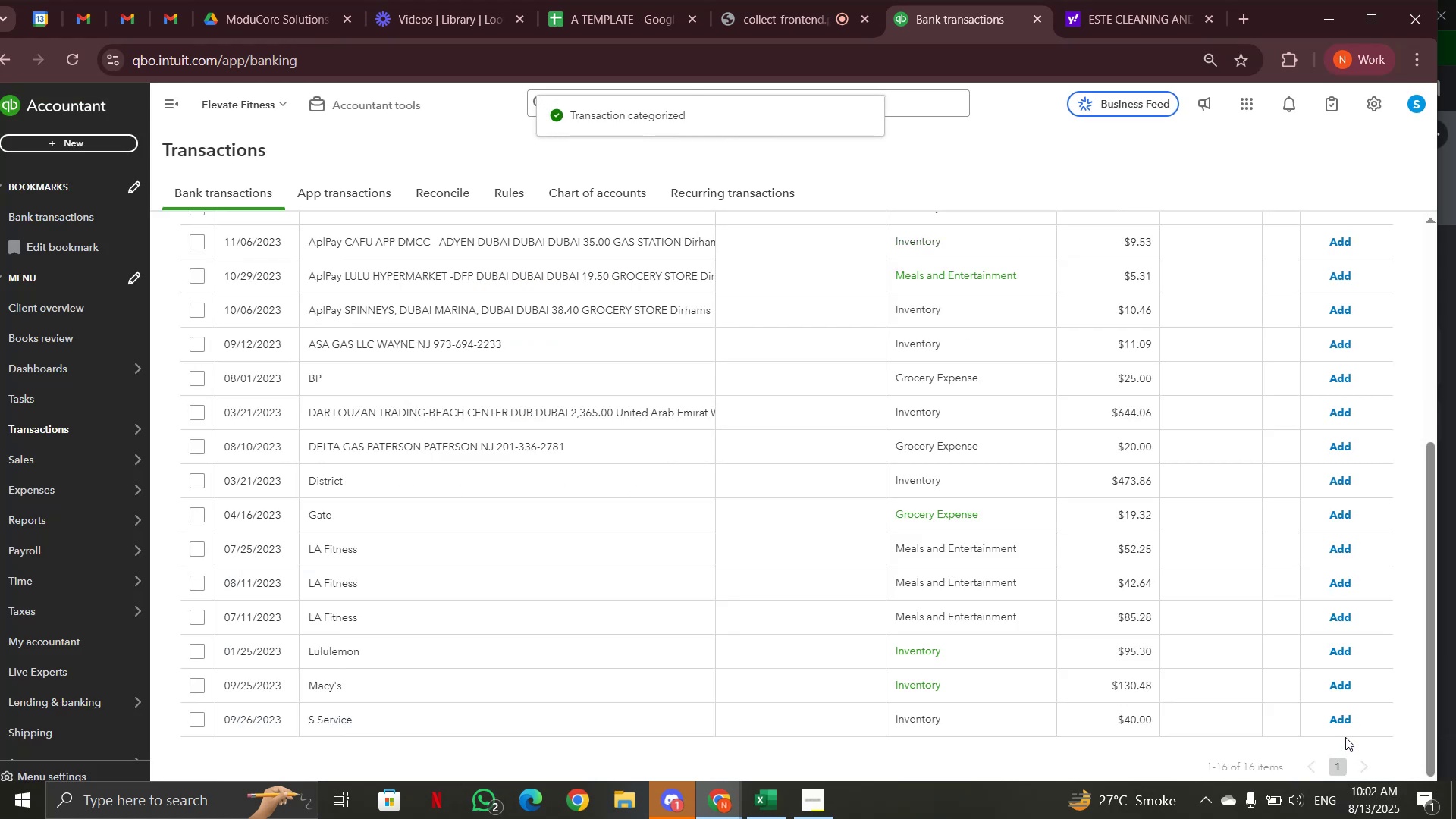 
mouse_move([484, 466])
 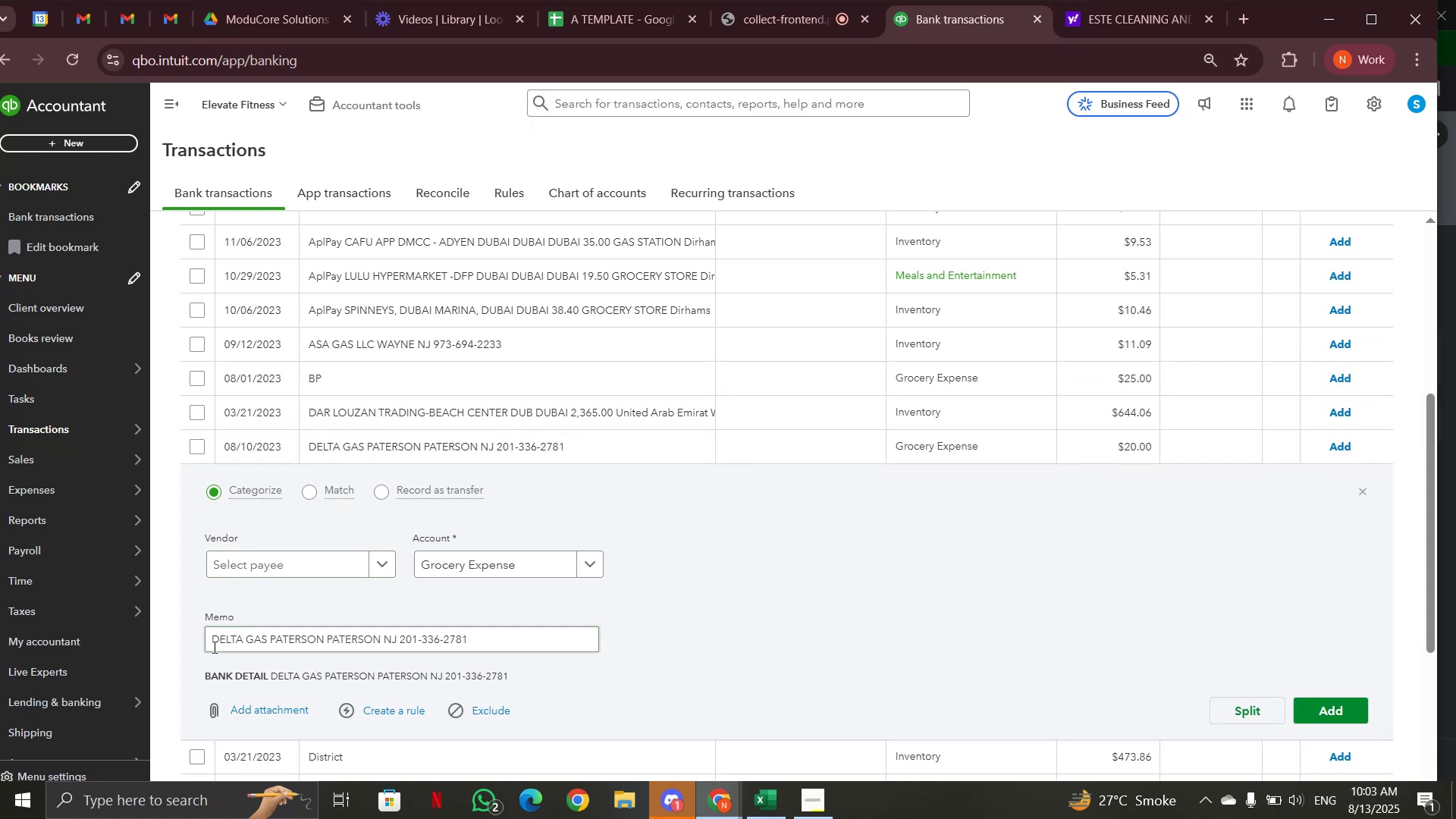 
left_click_drag(start_coordinate=[212, 644], to_coordinate=[497, 650])
 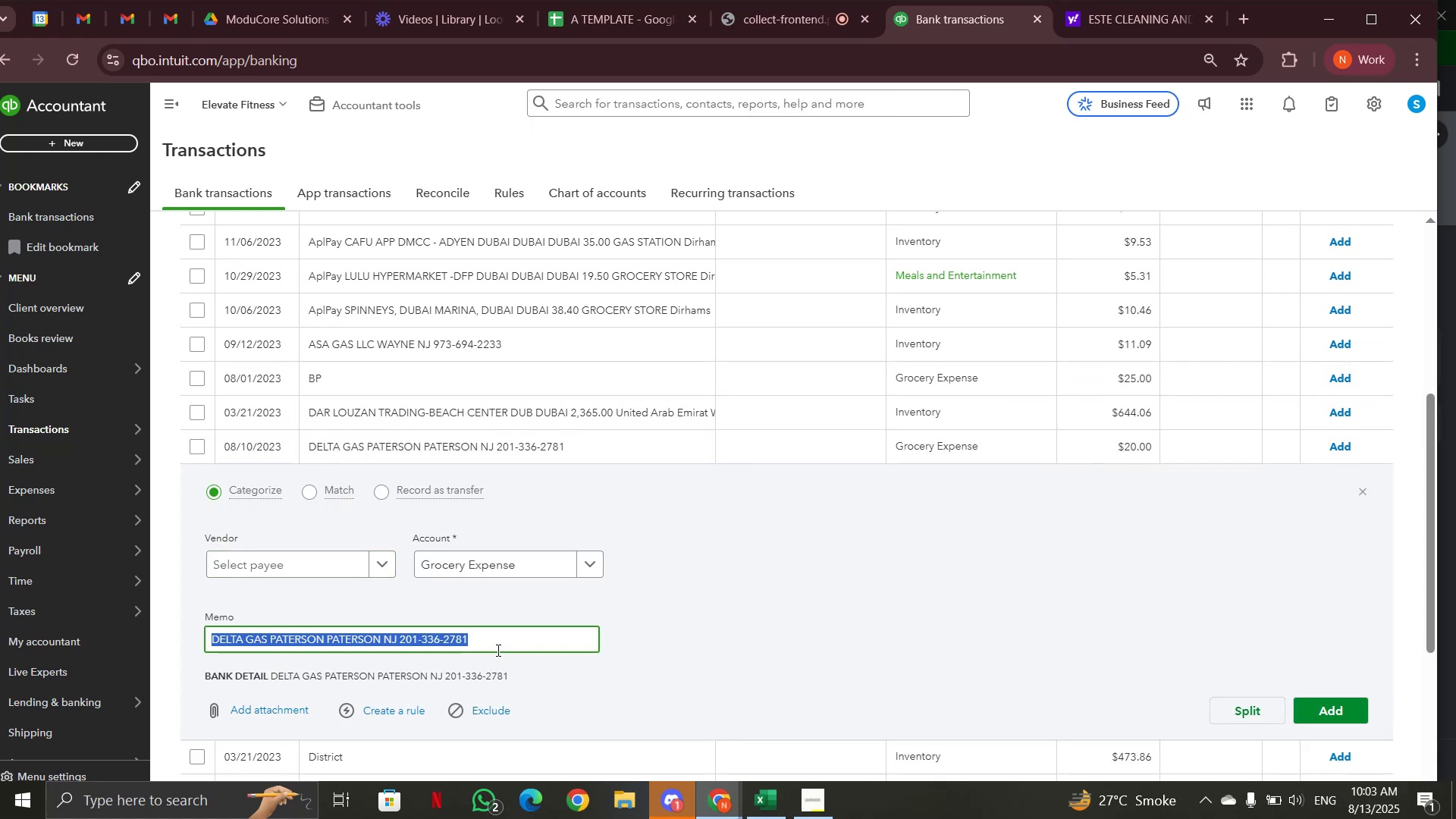 
key(Control+C)
 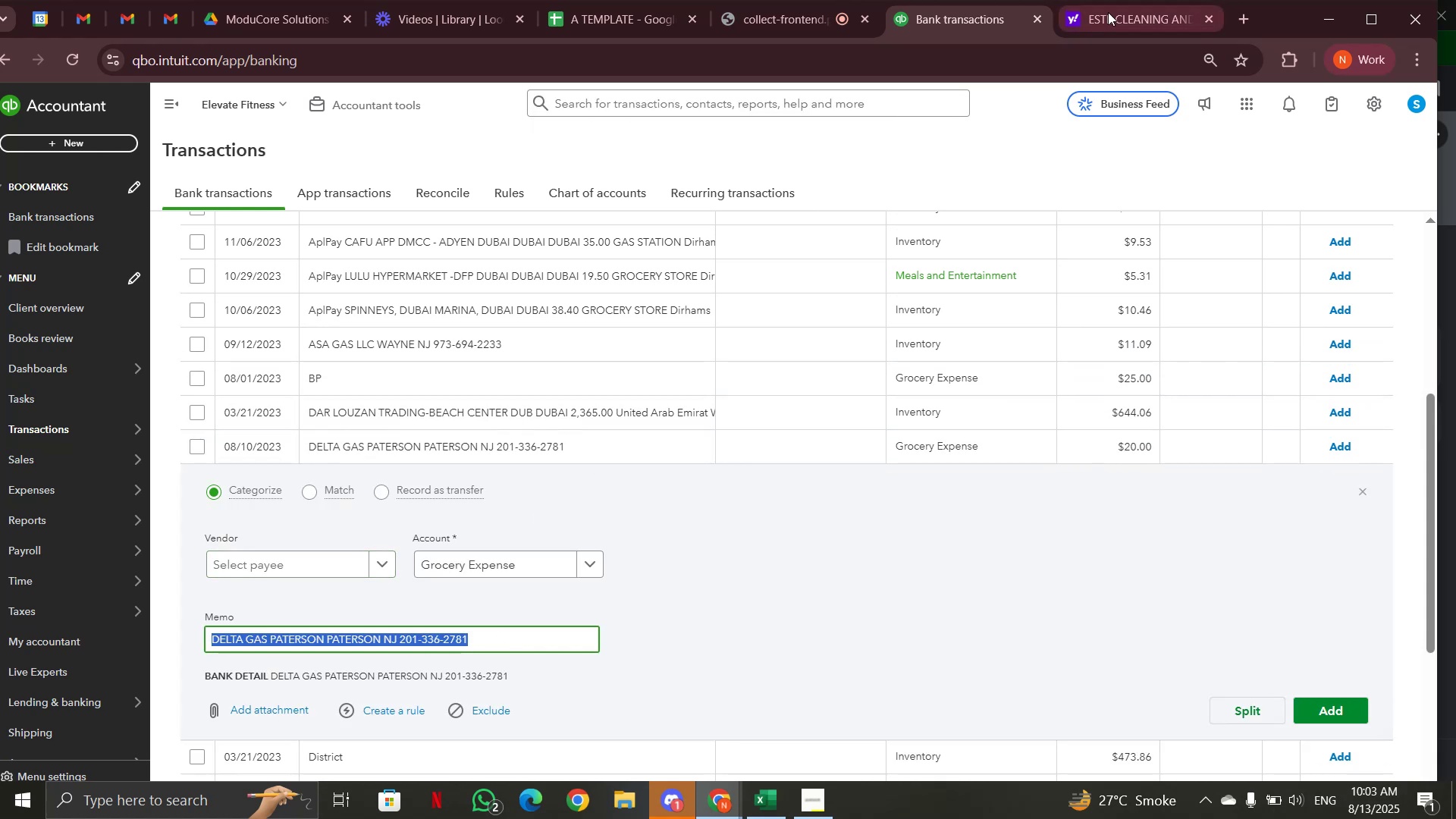 
left_click([1109, 14])
 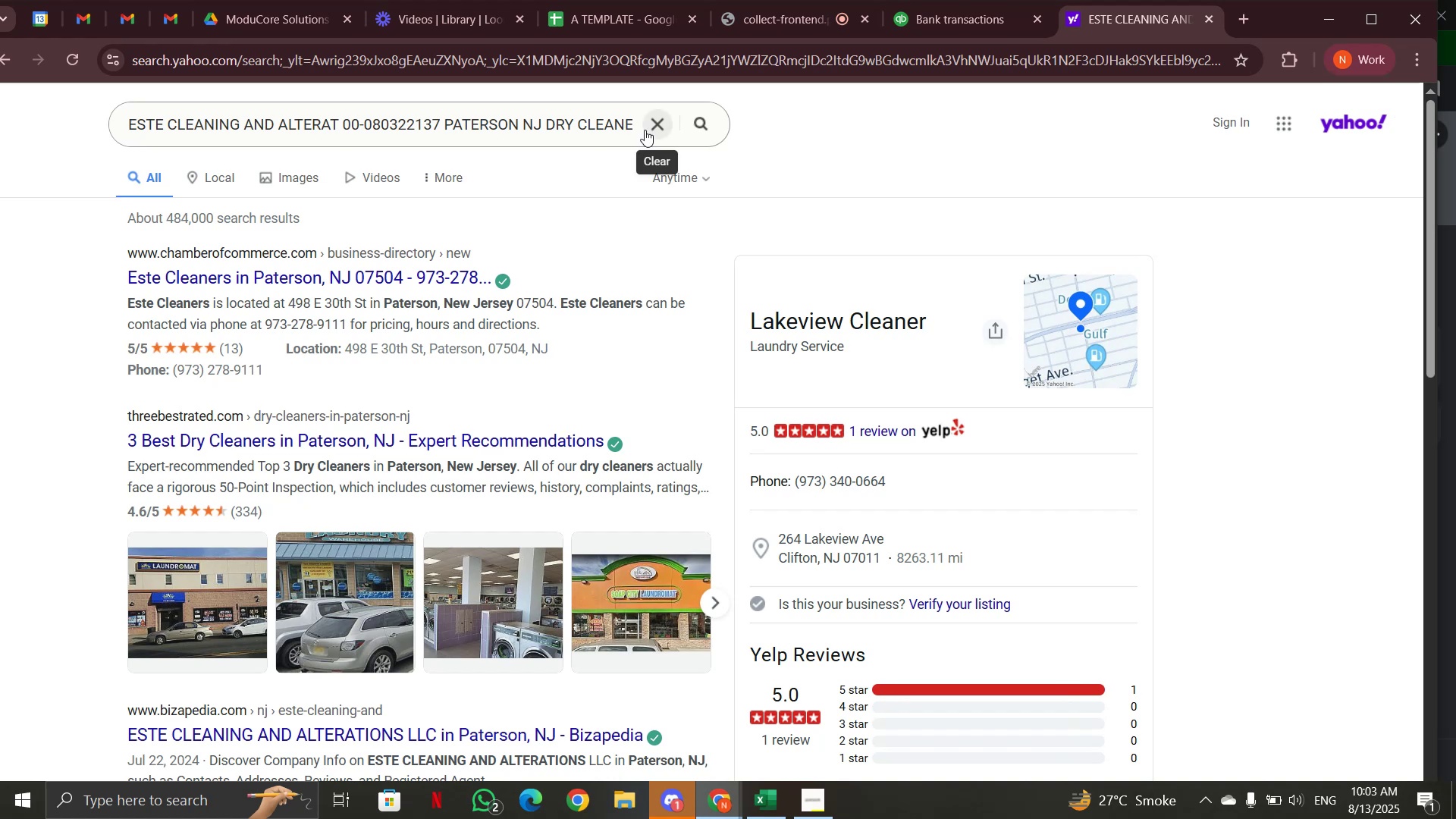 
left_click([651, 125])
 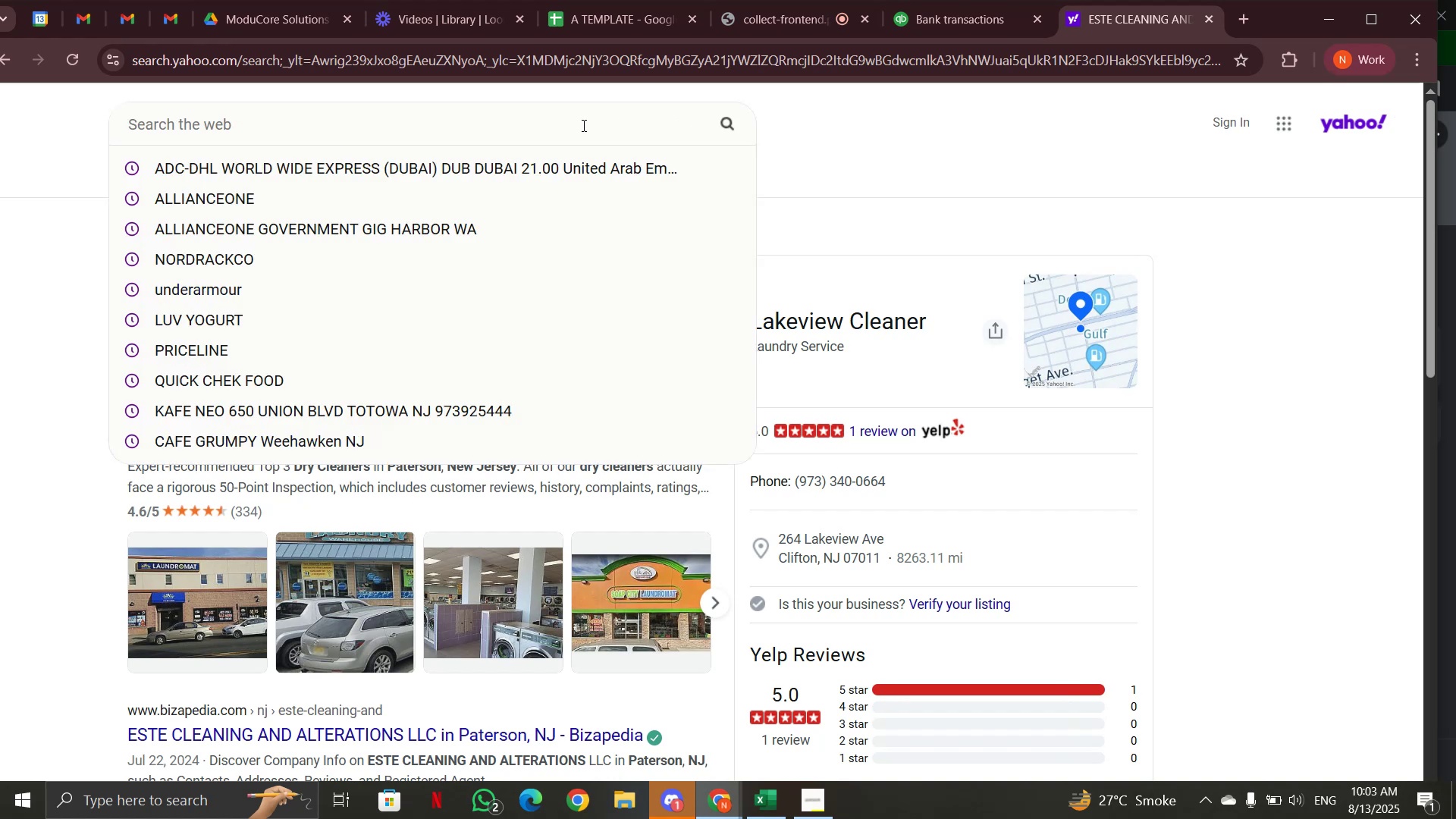 
key(Control+V)
 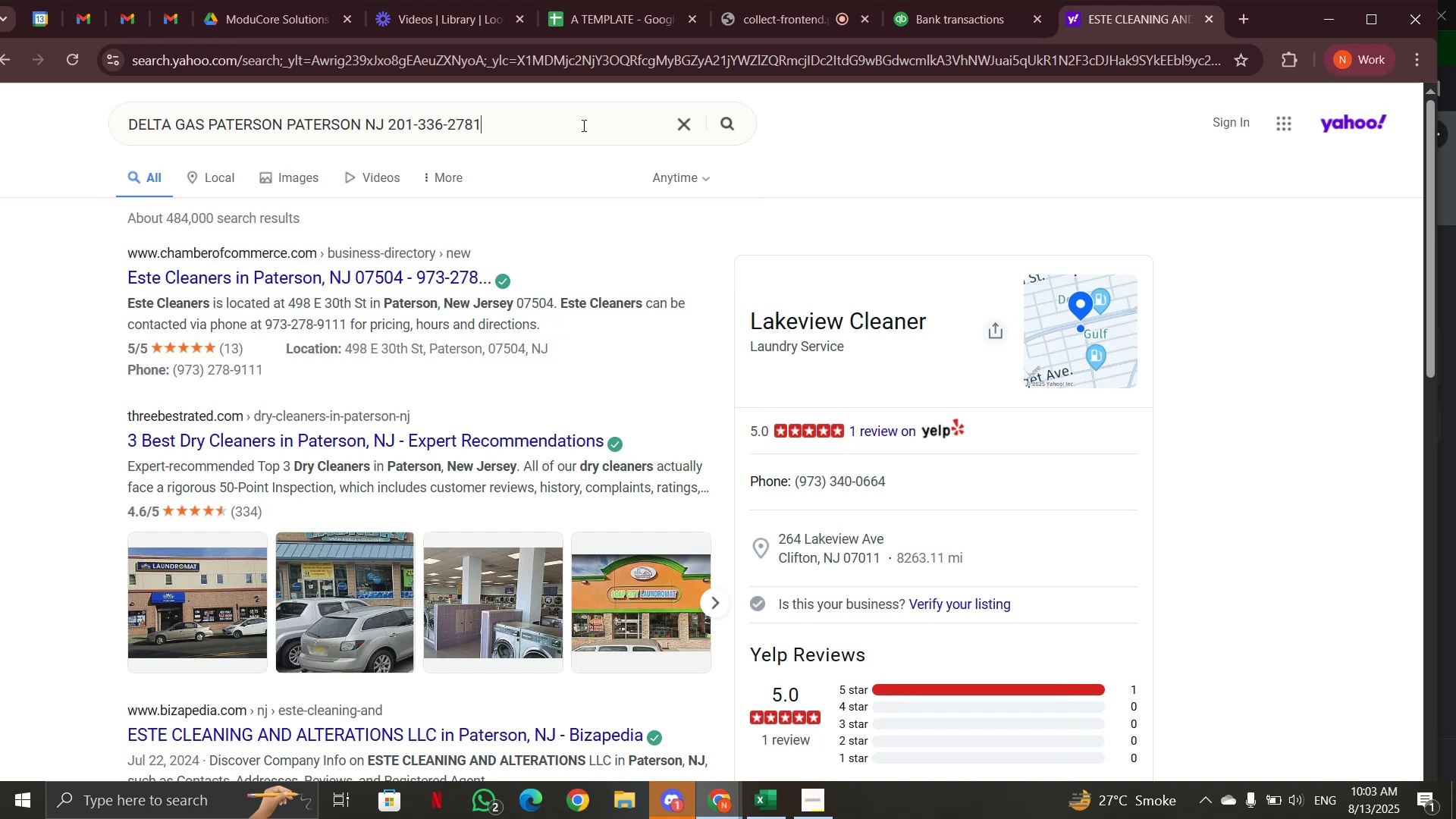 
key(Enter)
 